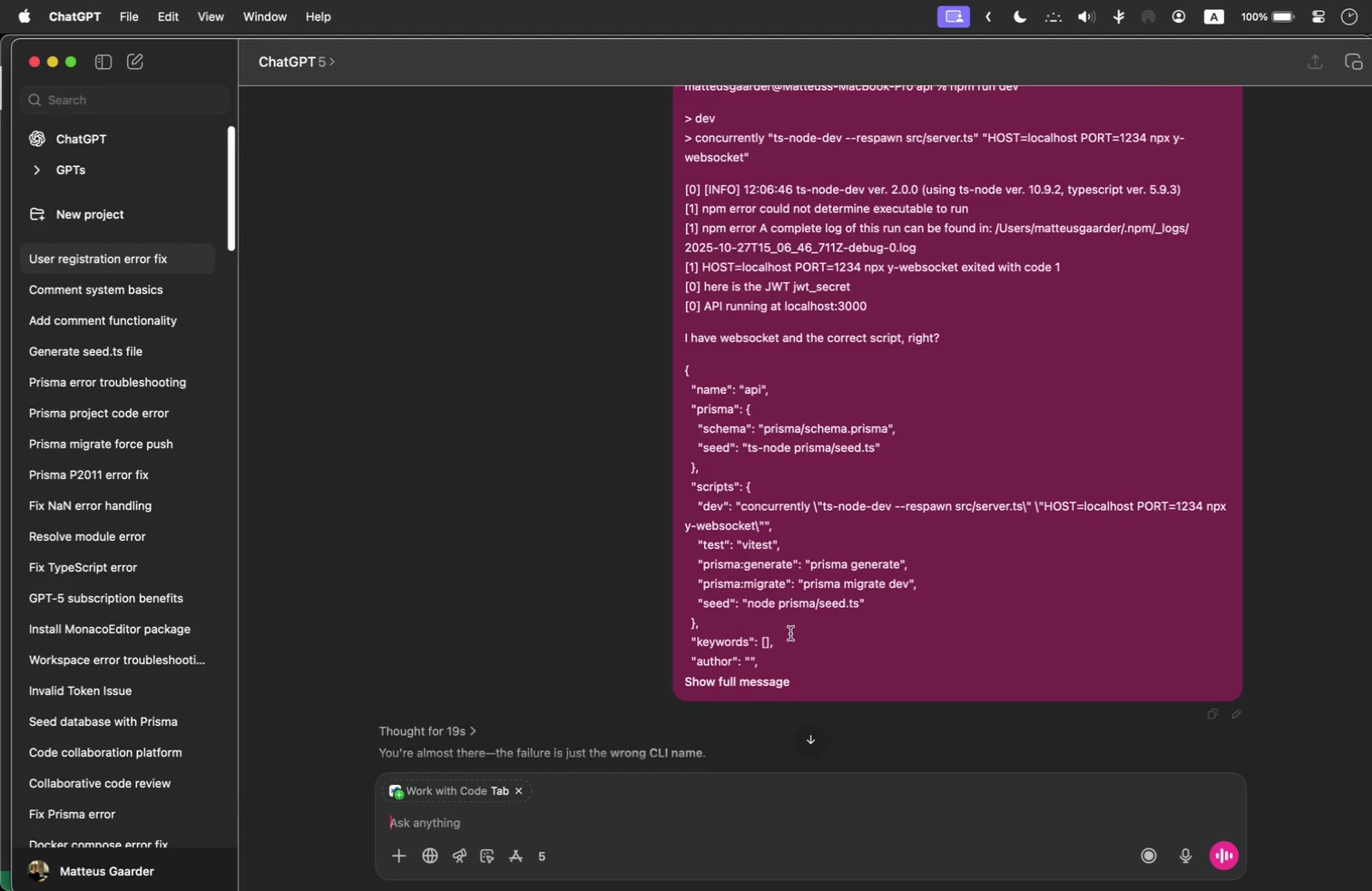 
scroll: coordinate [461, 467], scroll_direction: down, amount: 45.0
 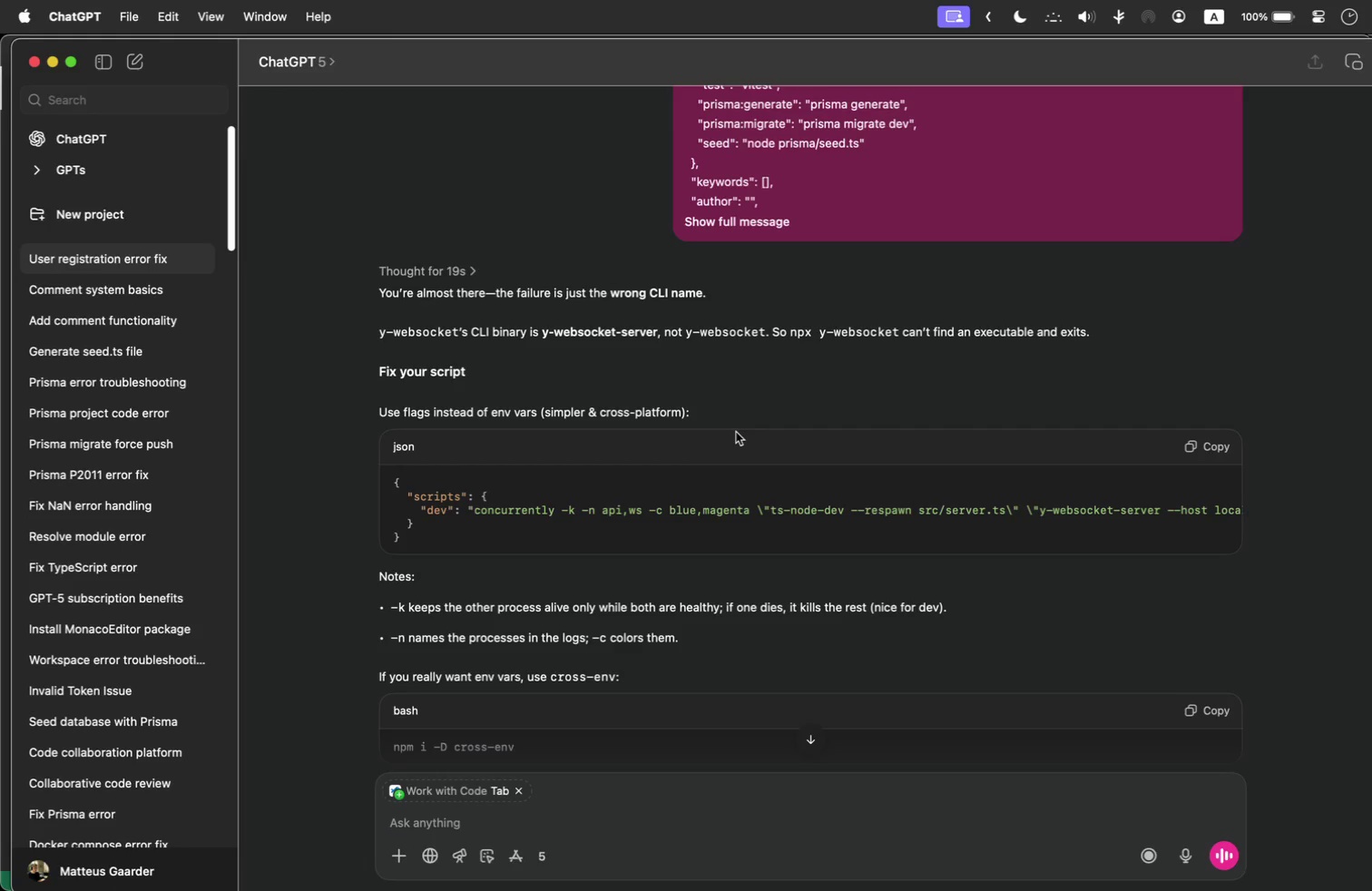 
wait(15.84)
 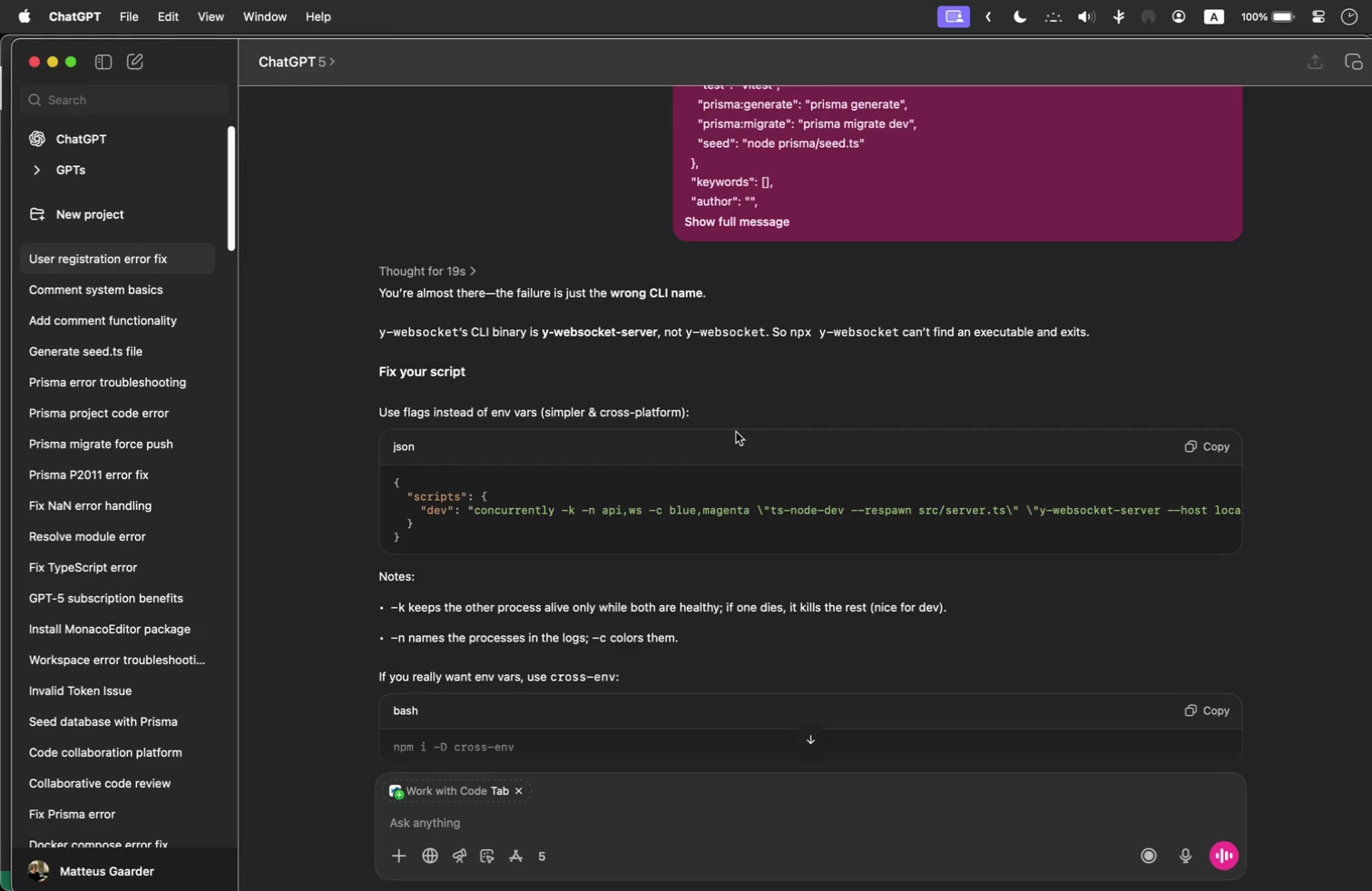 
scroll: coordinate [752, 582], scroll_direction: down, amount: 5.0
 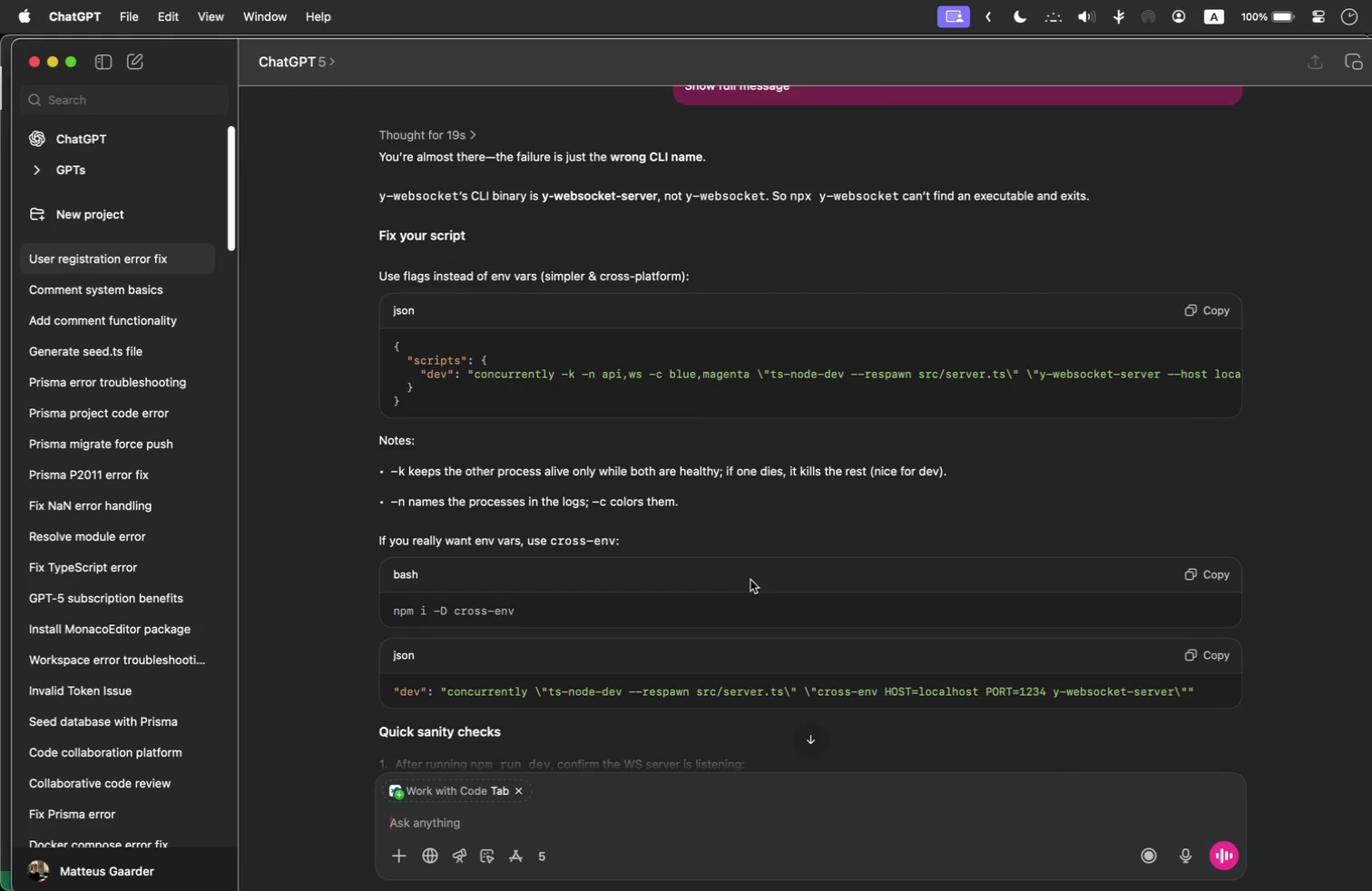 
wait(9.04)
 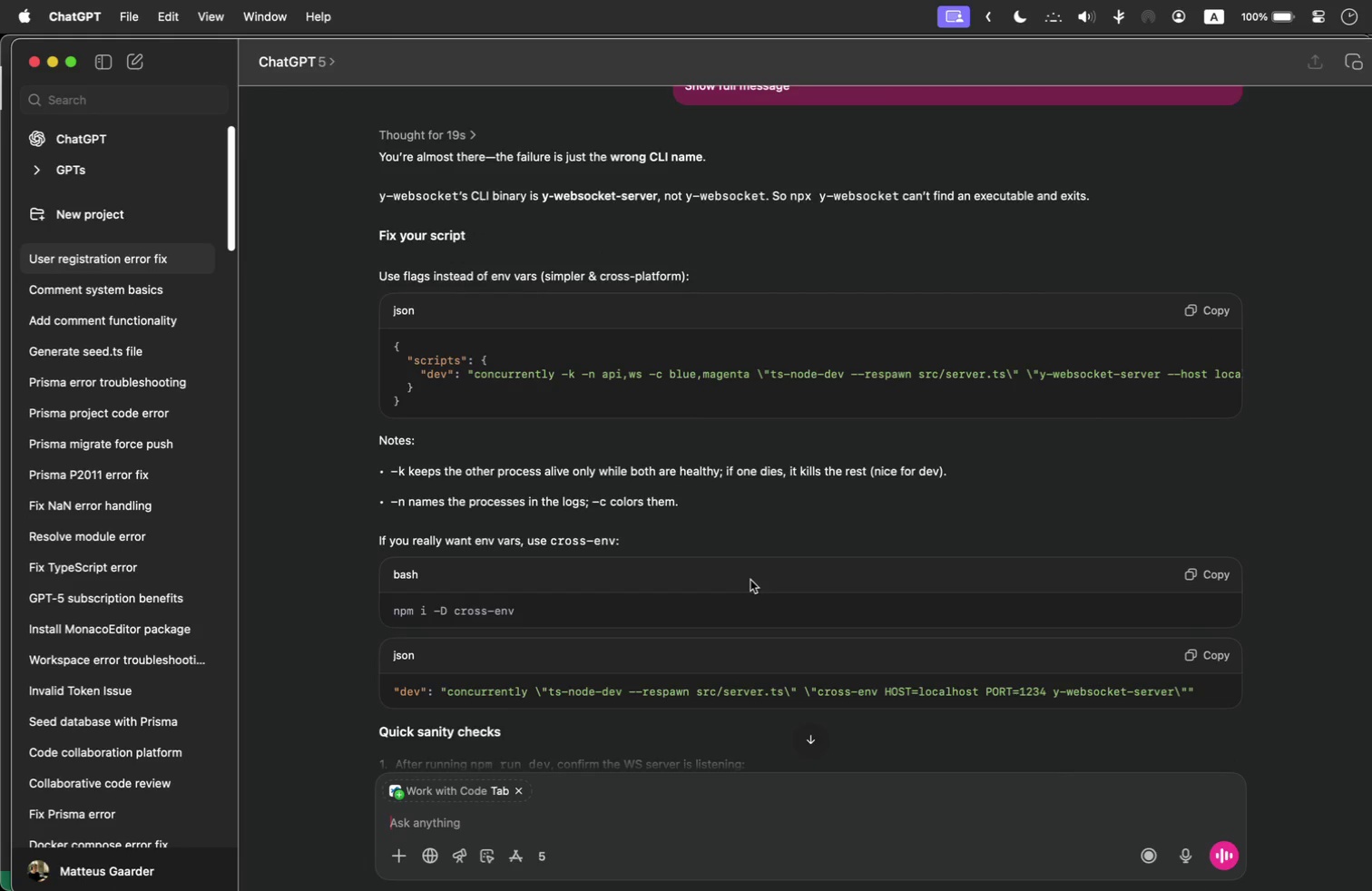 
scroll: coordinate [748, 569], scroll_direction: down, amount: 14.0
 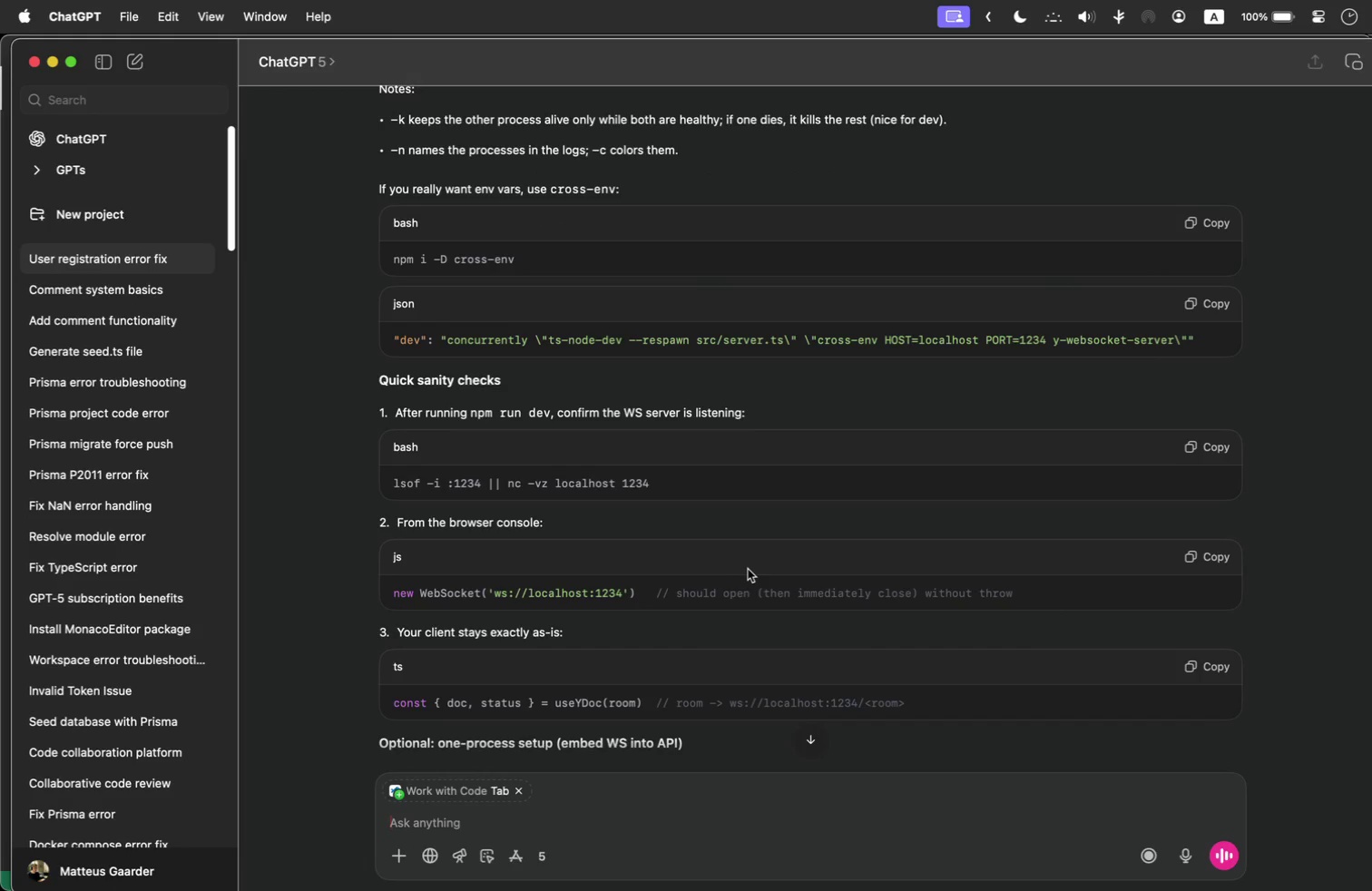 
wait(7.91)
 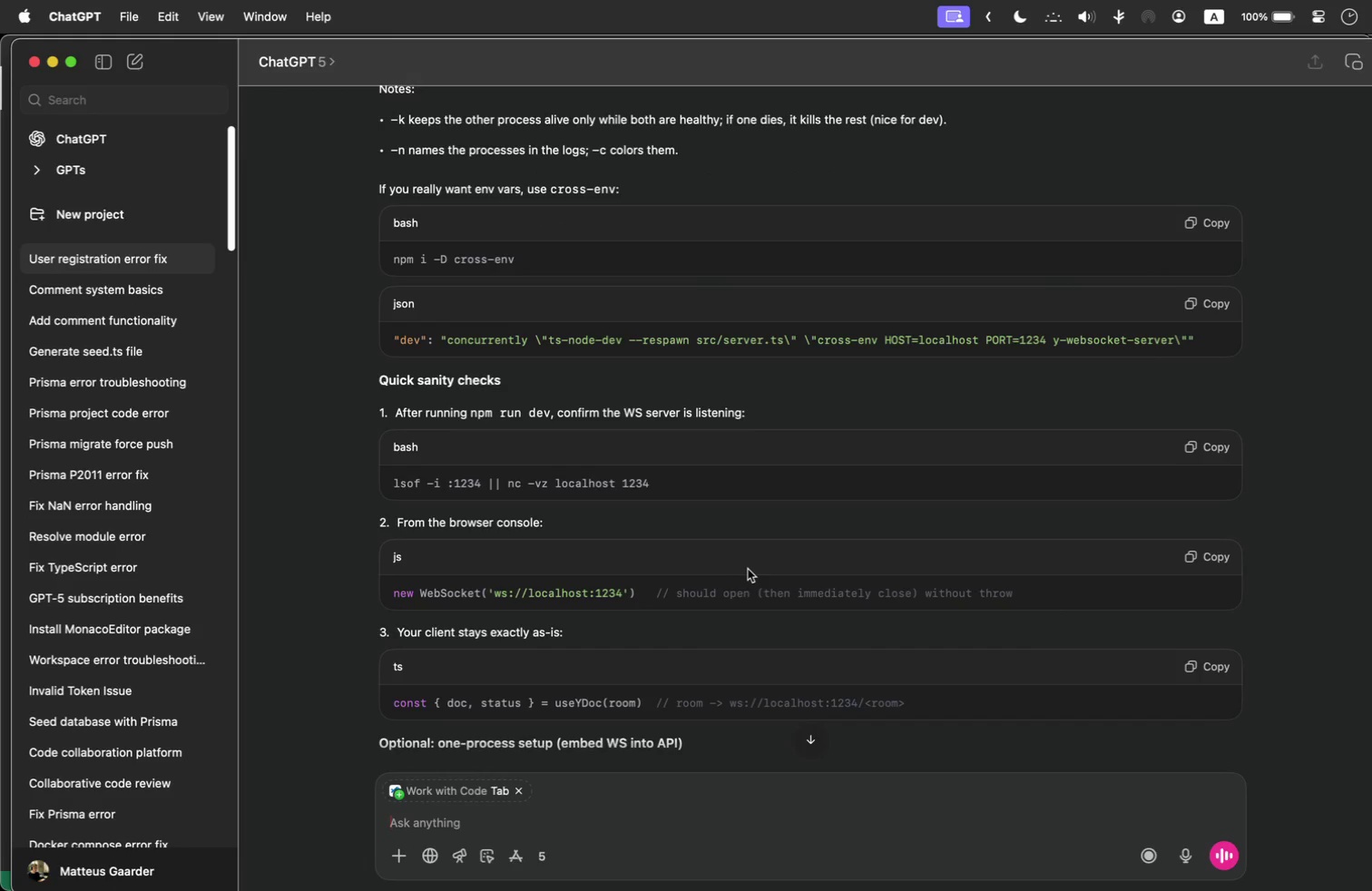 
scroll: coordinate [745, 560], scroll_direction: down, amount: 32.0
 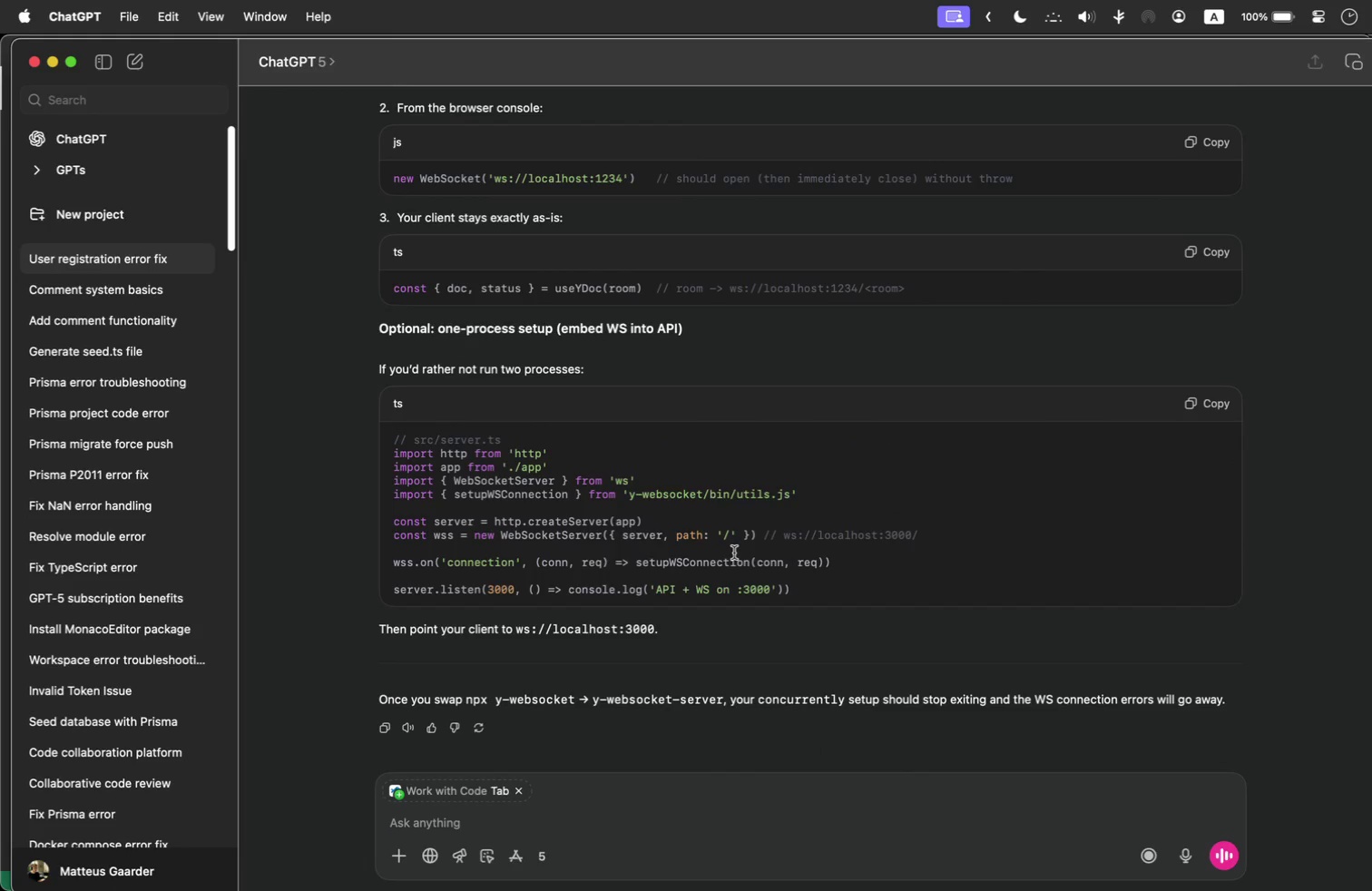 
scroll: coordinate [669, 427], scroll_direction: up, amount: 66.0
 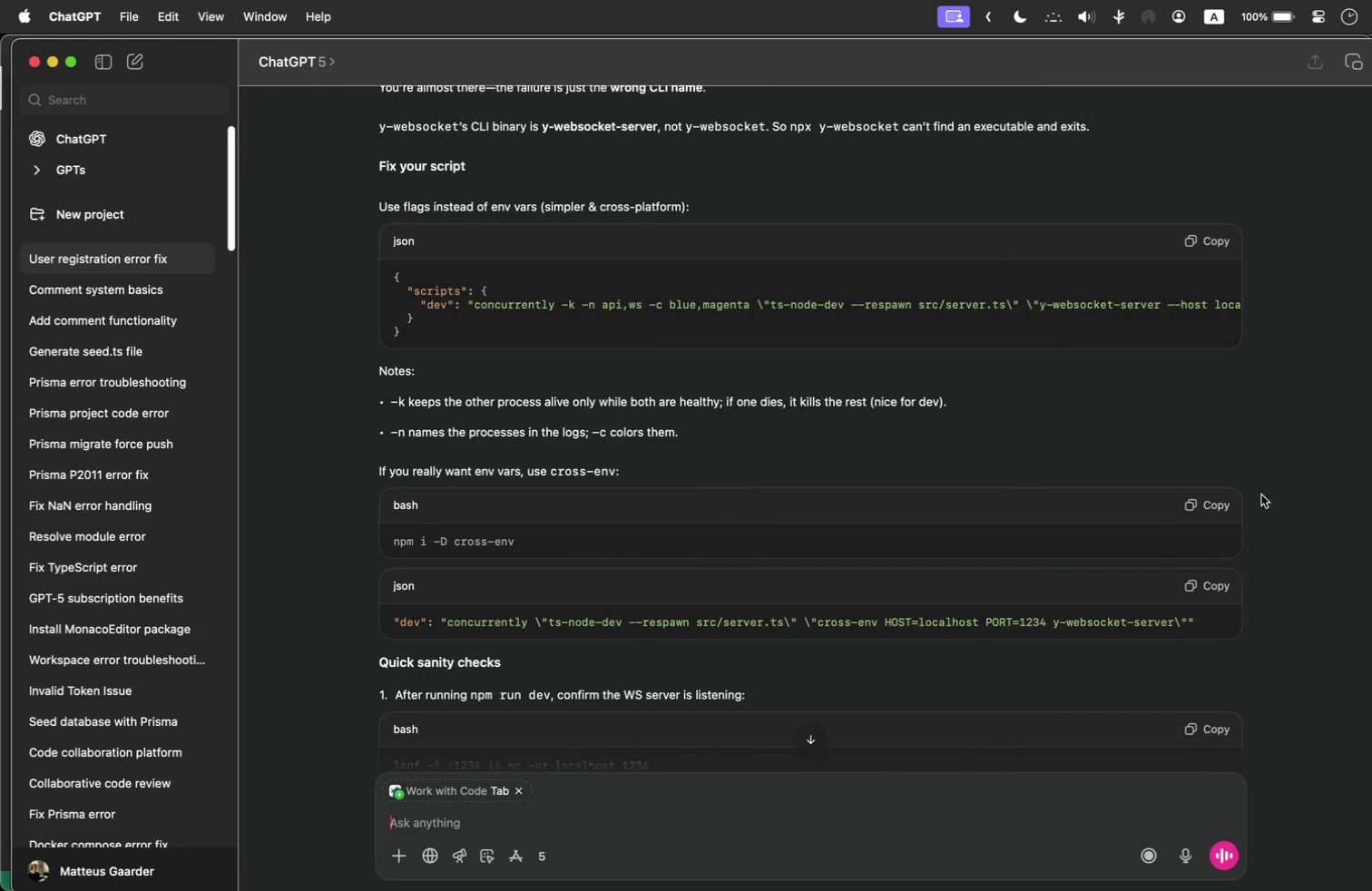 
left_click([1224, 503])
 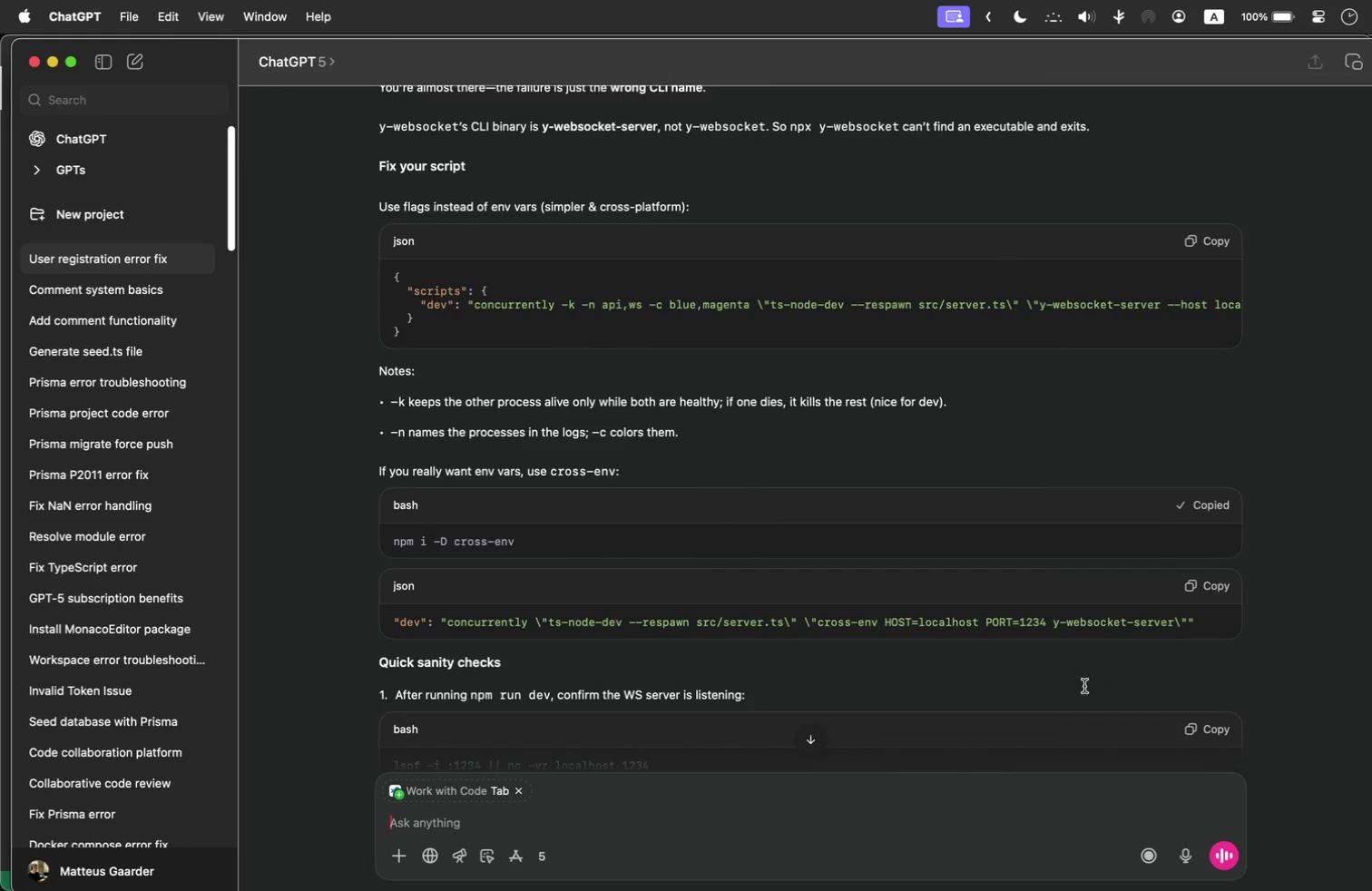 
key(Meta+Tab)
 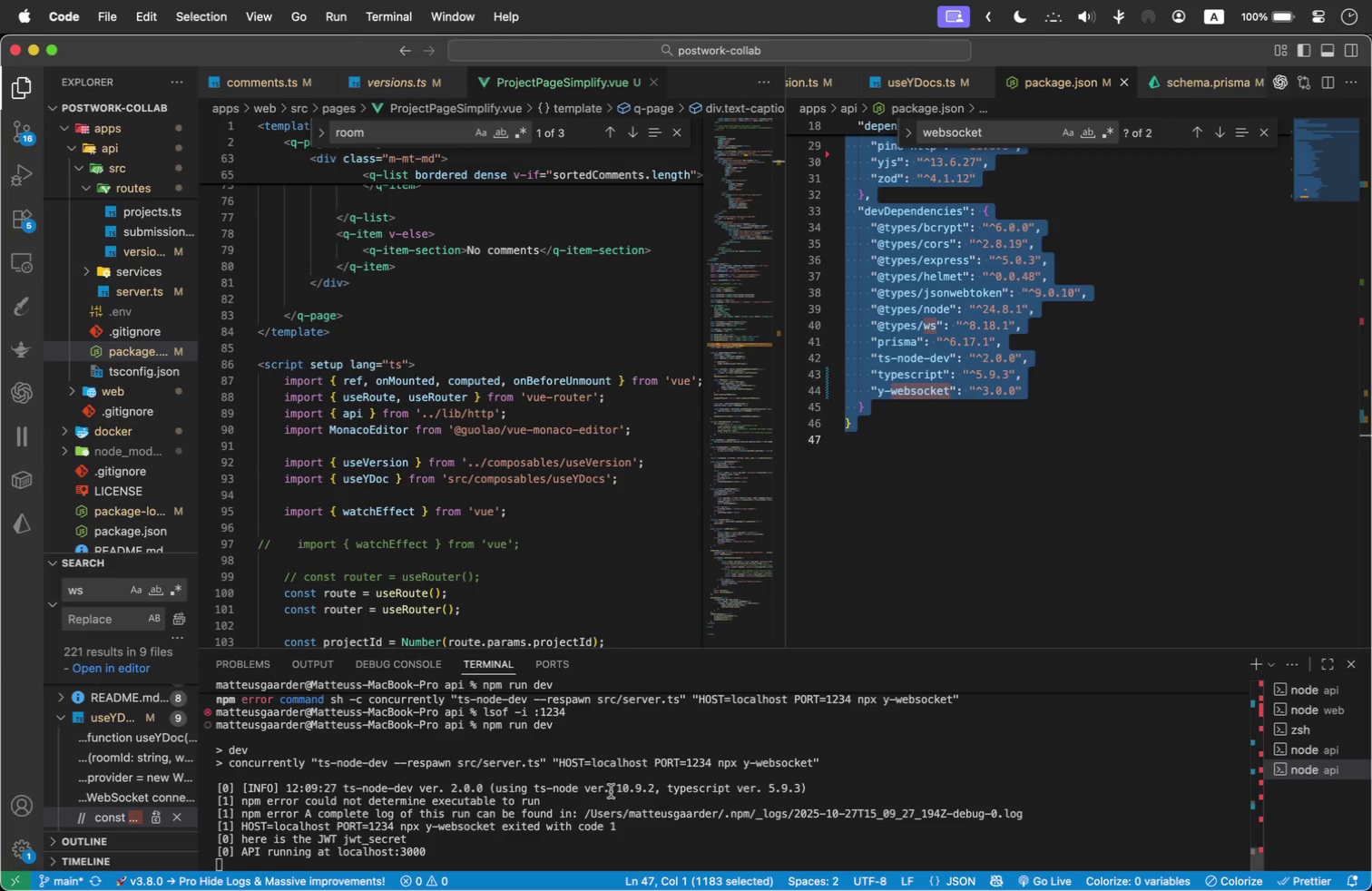 
left_click([603, 848])
 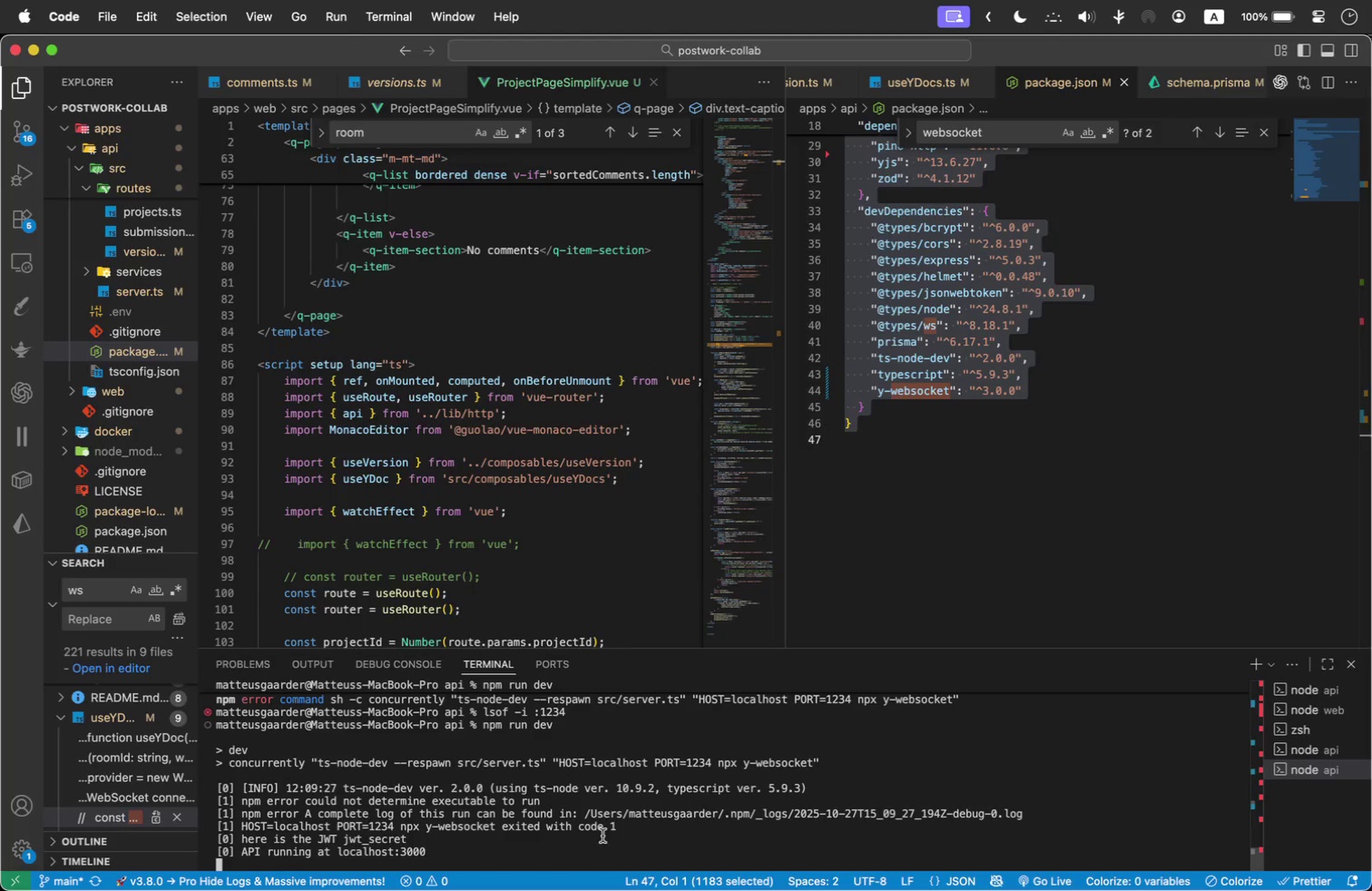 
key(Control+C)
 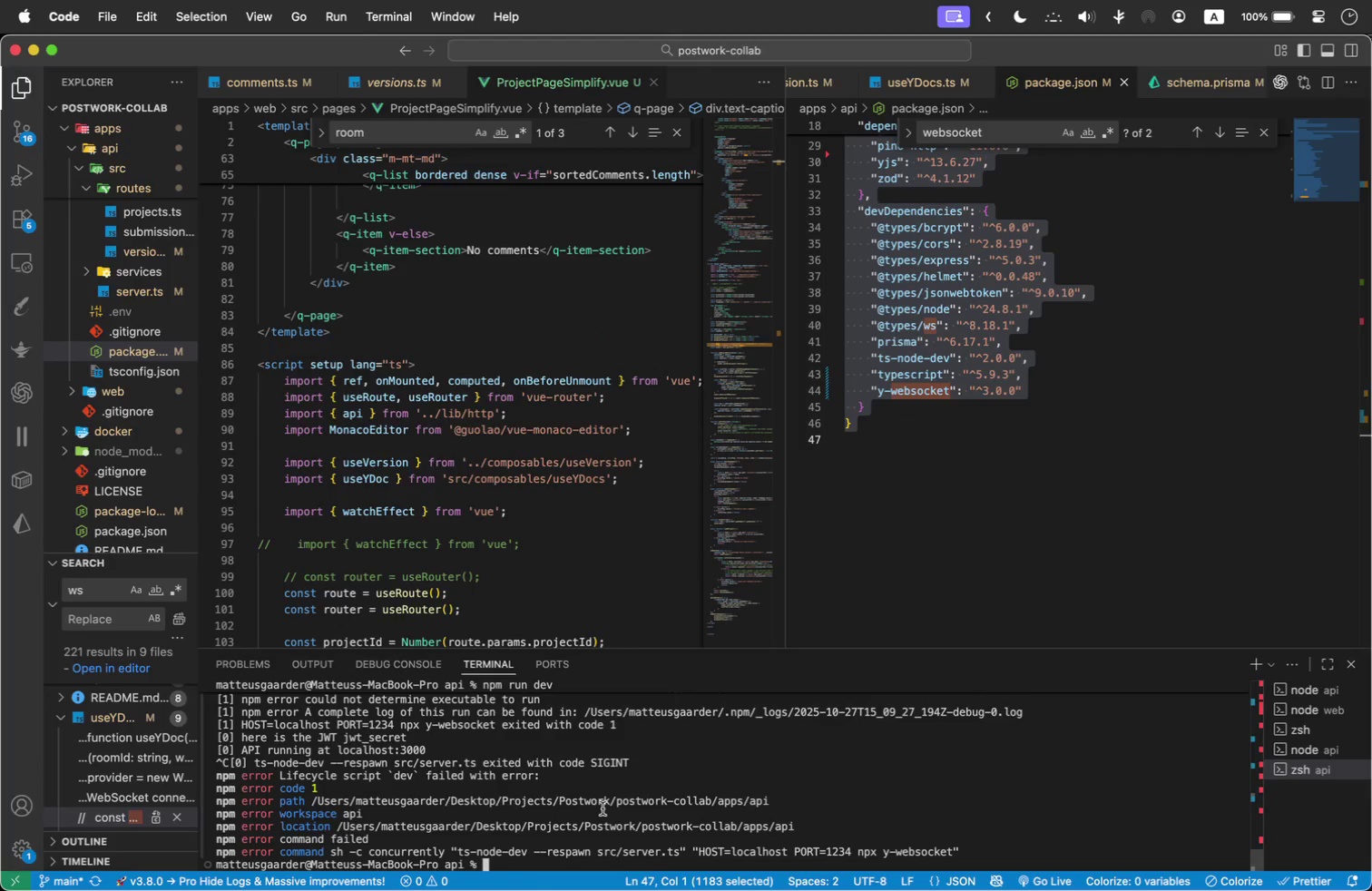 
key(Meta+Tab)
 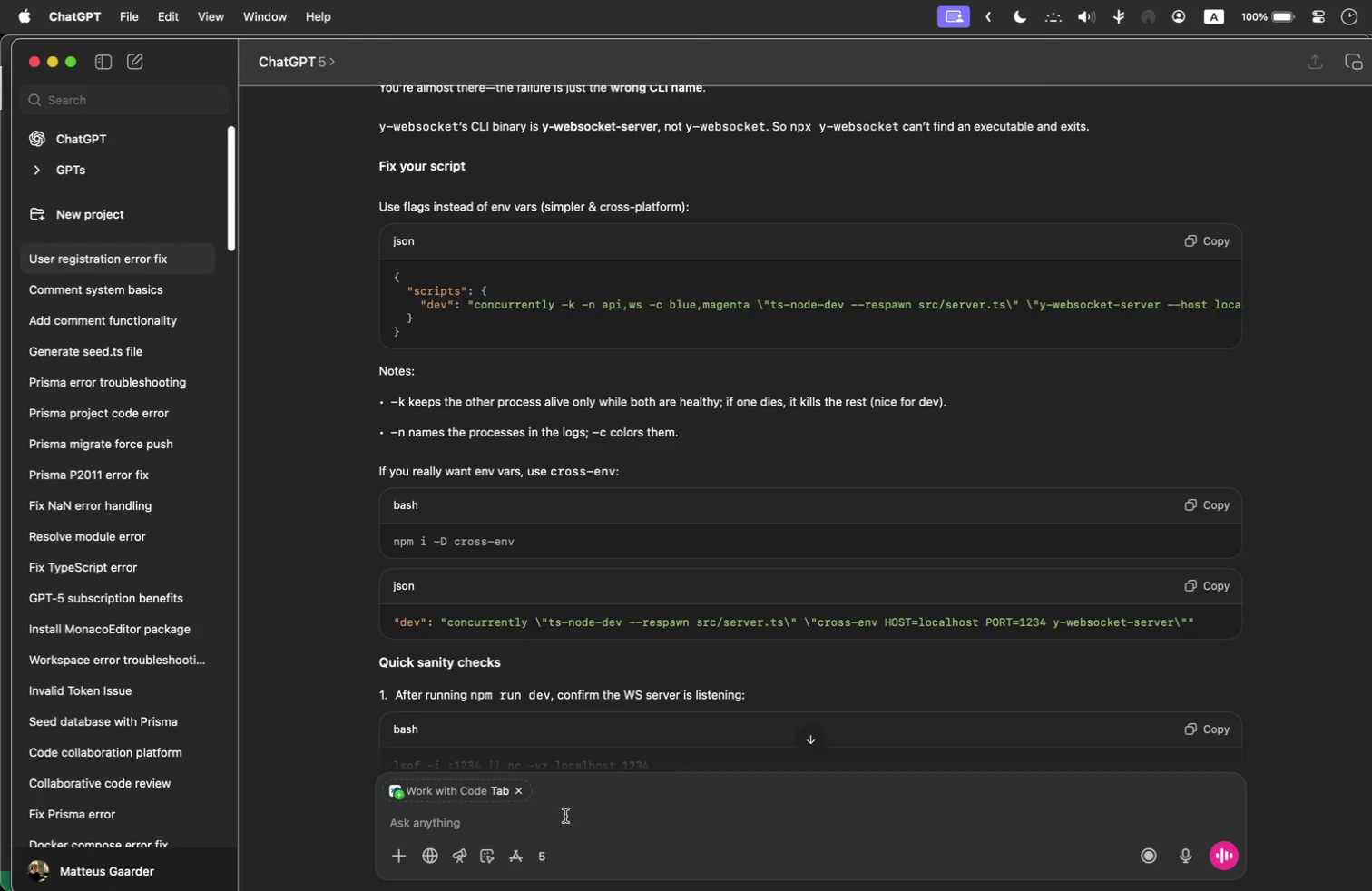 
type(what's the problem with using env vars?)
 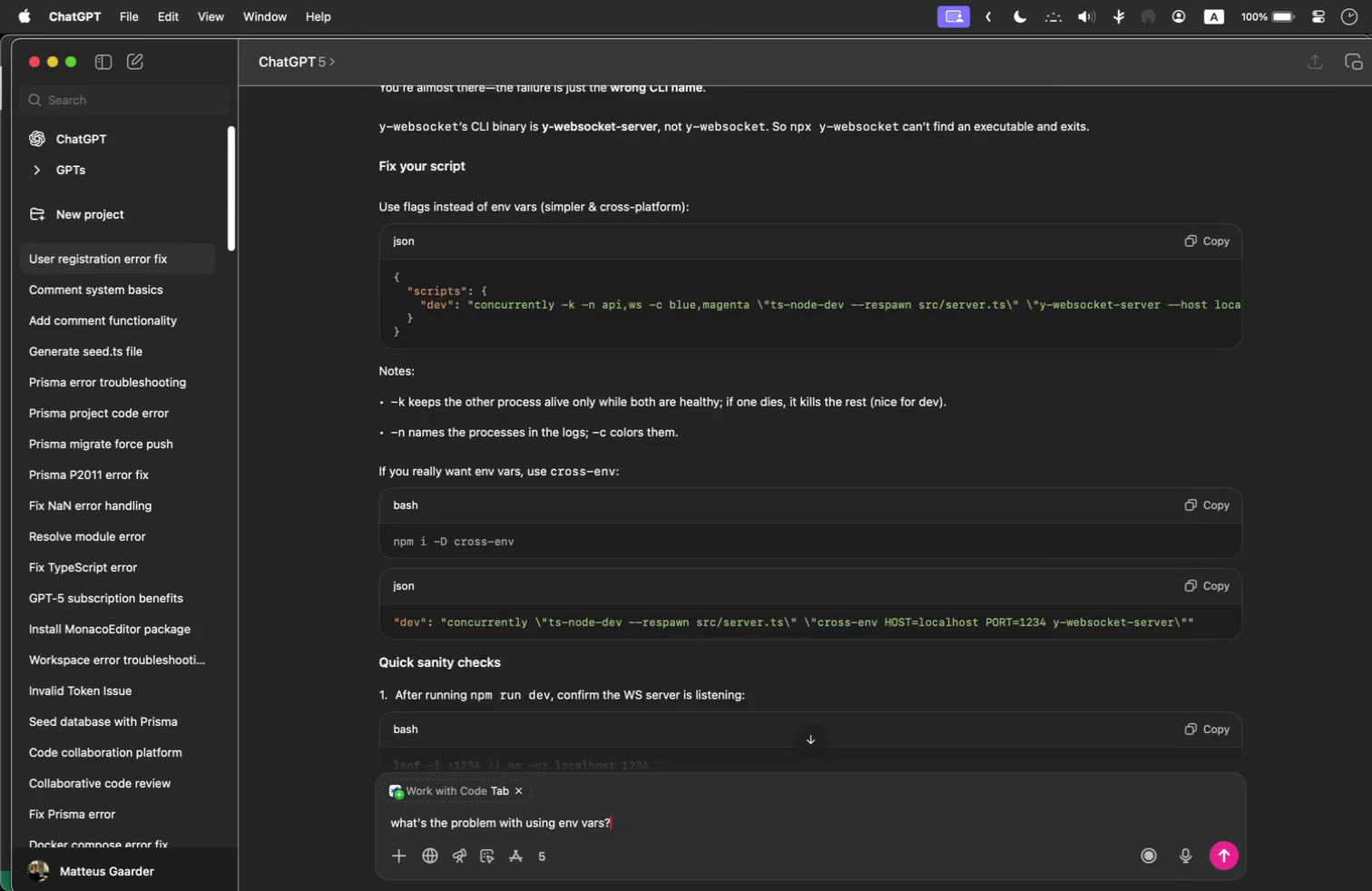 
key(Enter)
 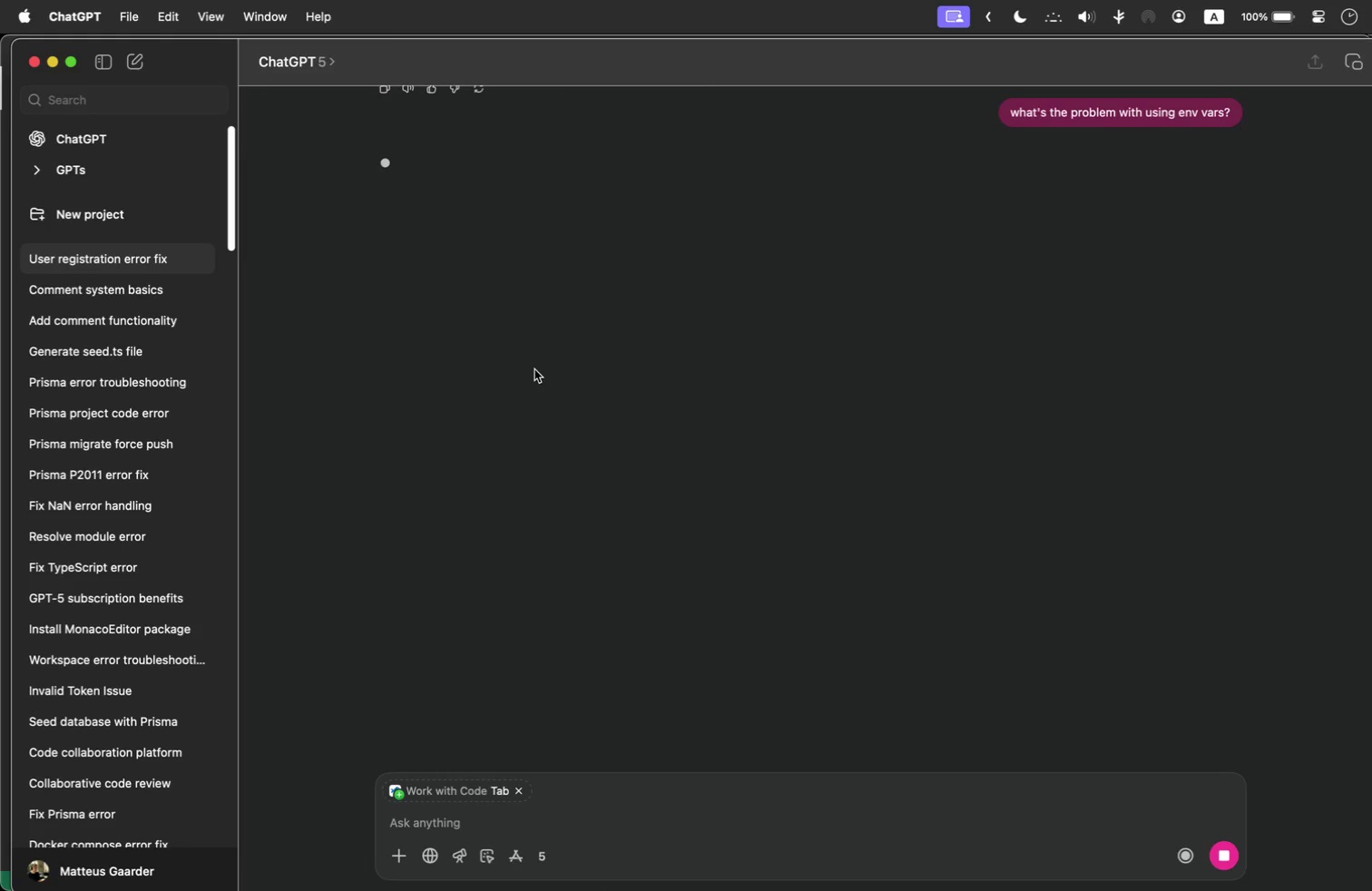 
wait(5.38)
 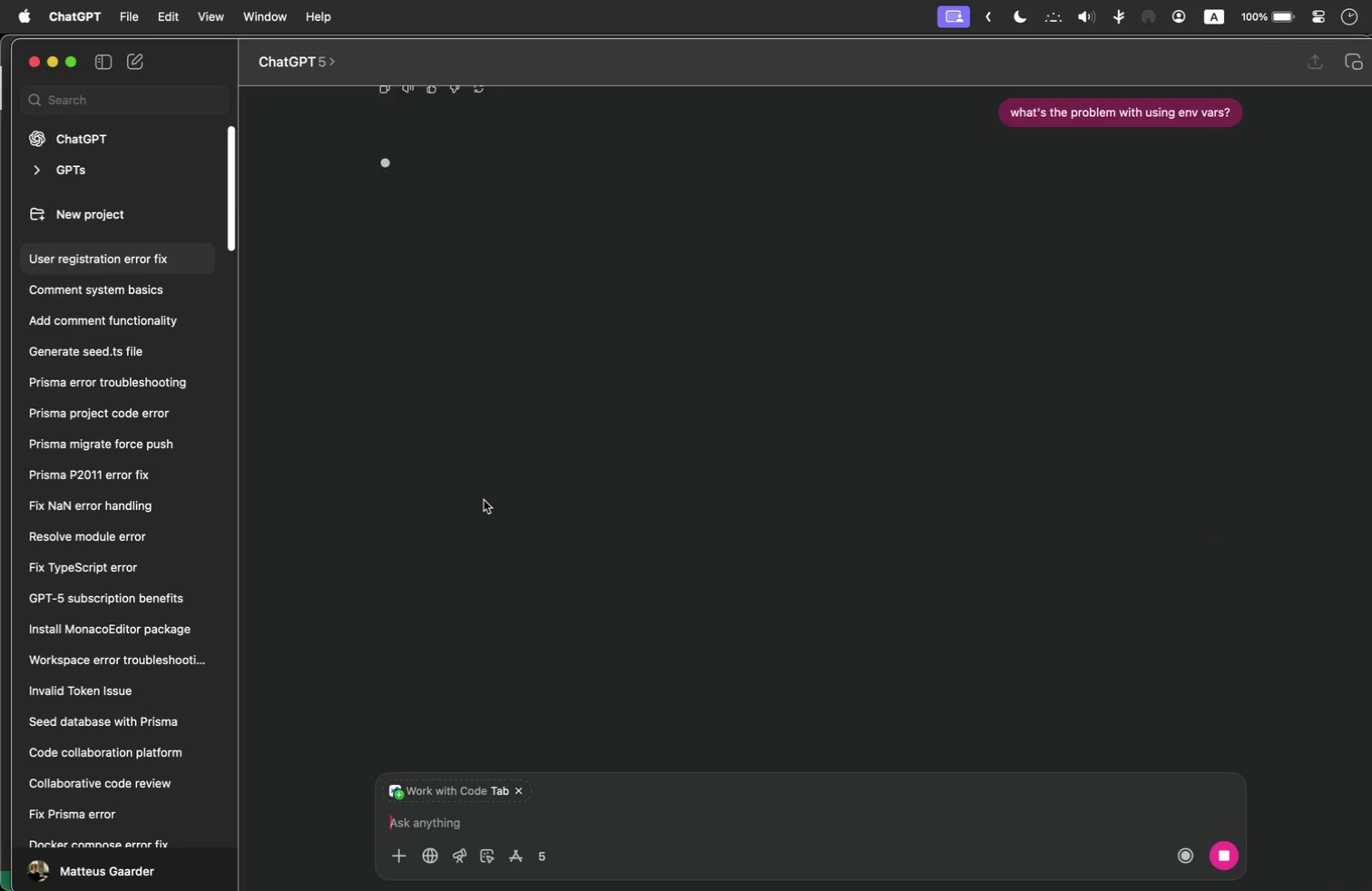 
scroll: coordinate [554, 214], scroll_direction: up, amount: 81.0
 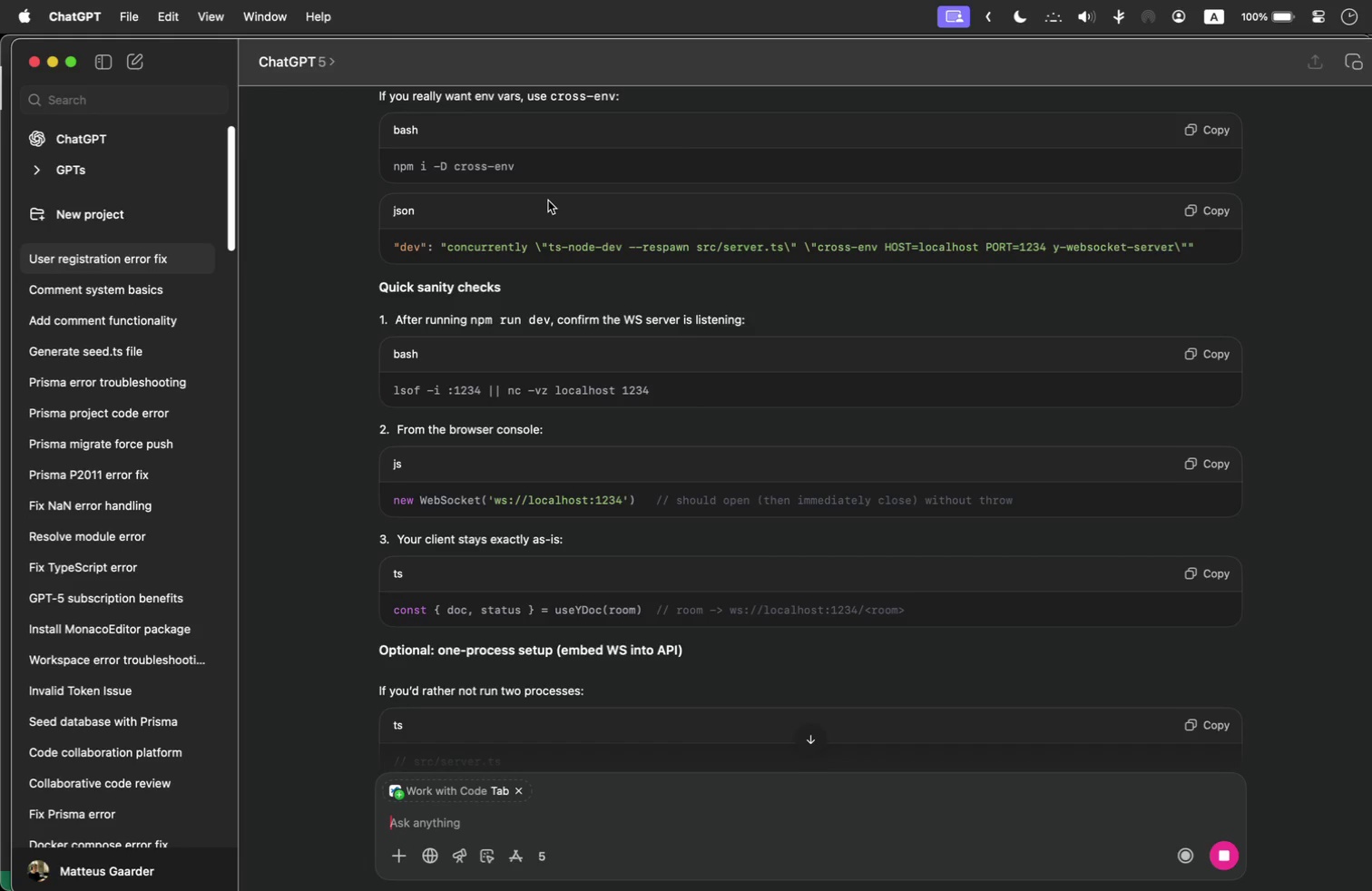 
wait(5.46)
 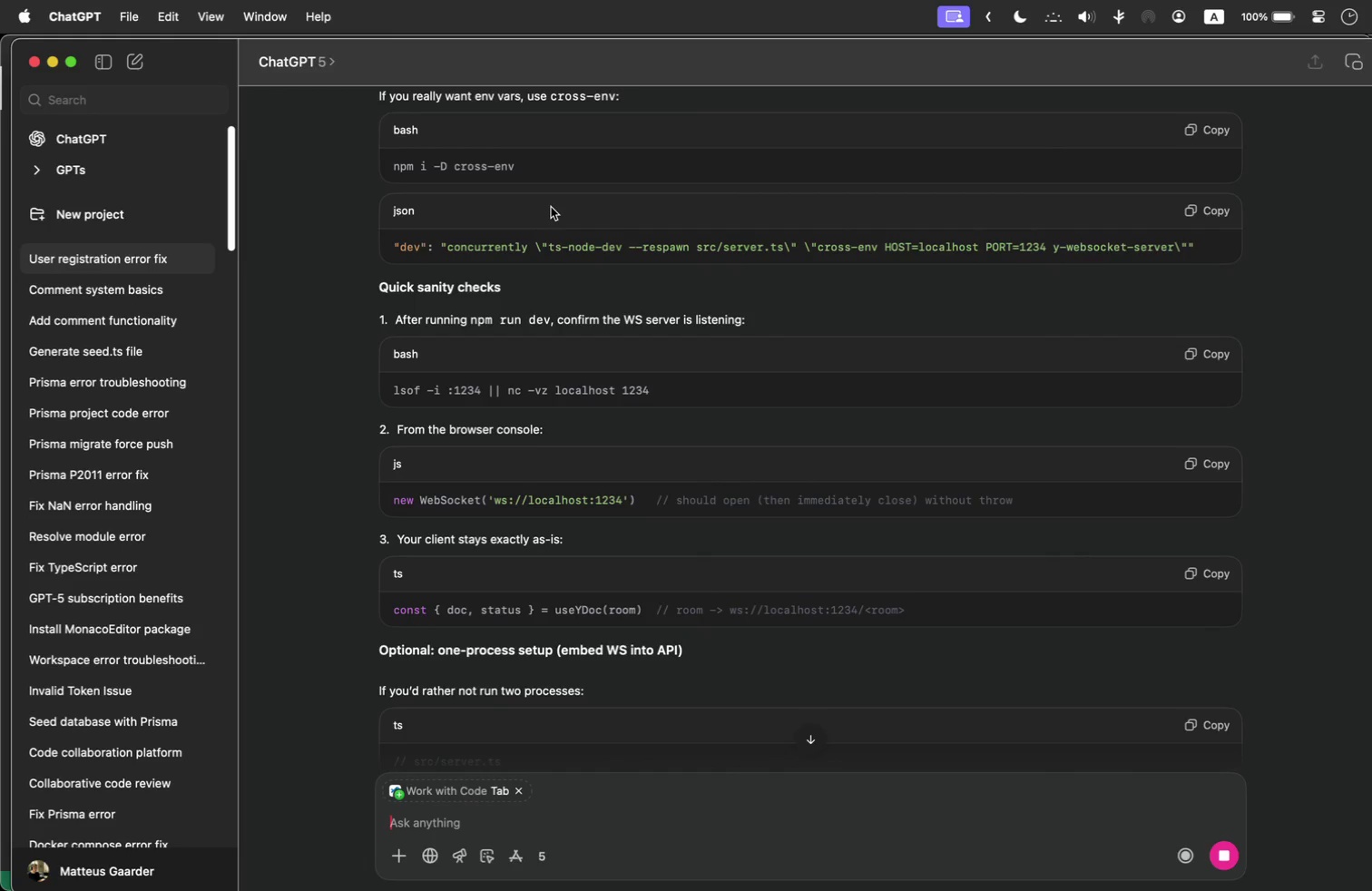 
scroll: coordinate [926, 275], scroll_direction: down, amount: 134.0
 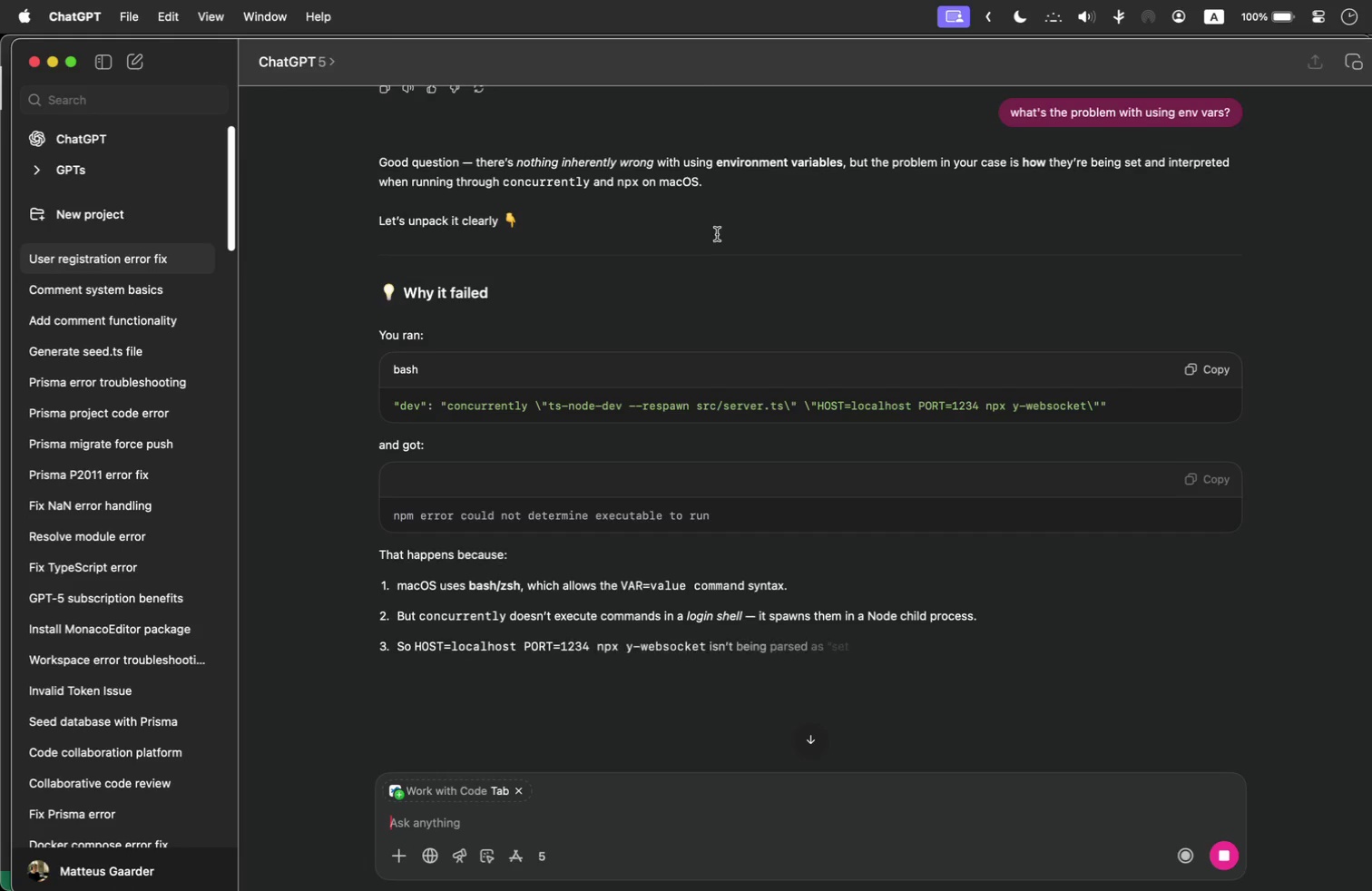 
wait(18.94)
 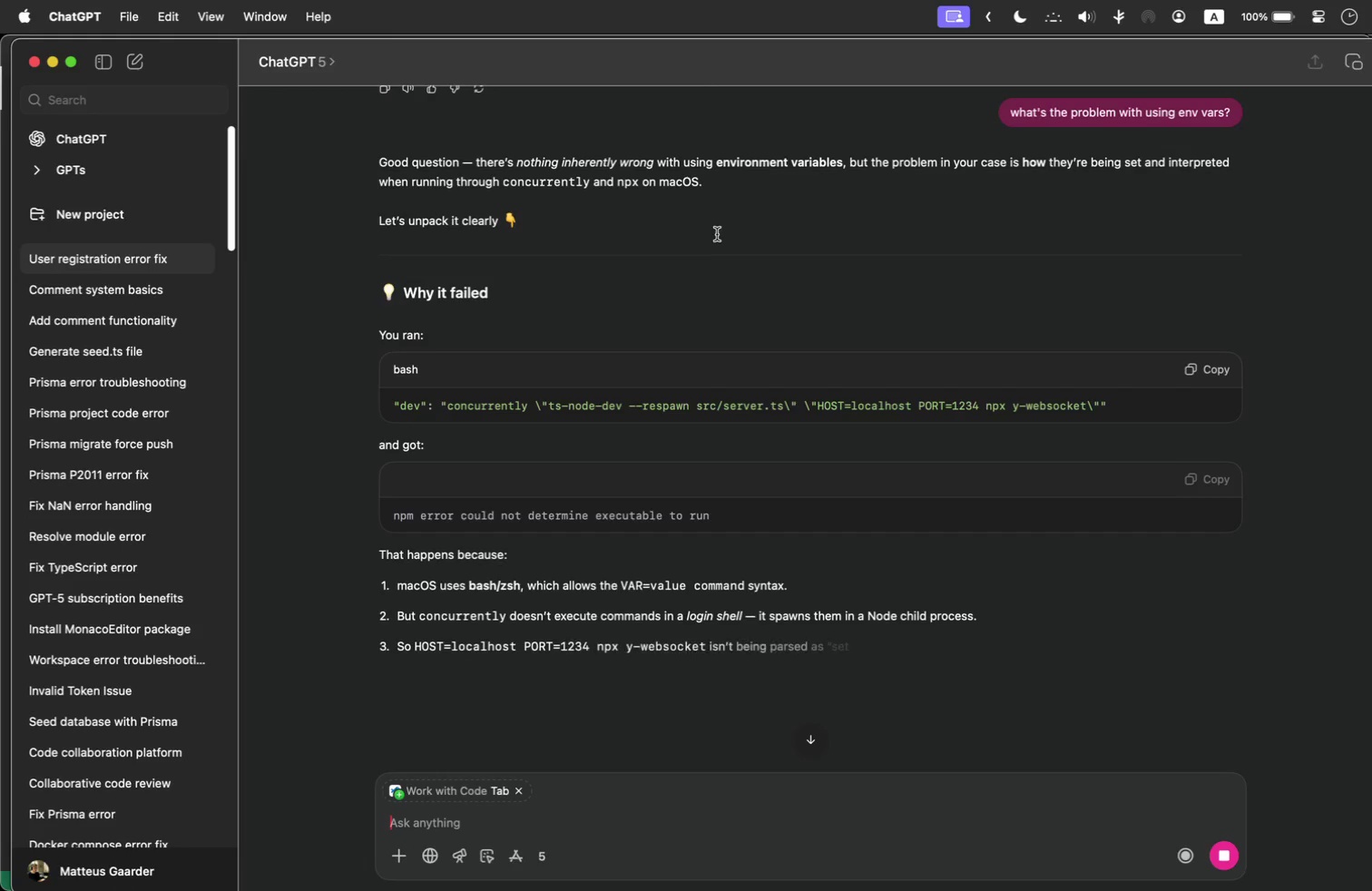 
scroll: coordinate [715, 233], scroll_direction: down, amount: 17.0
 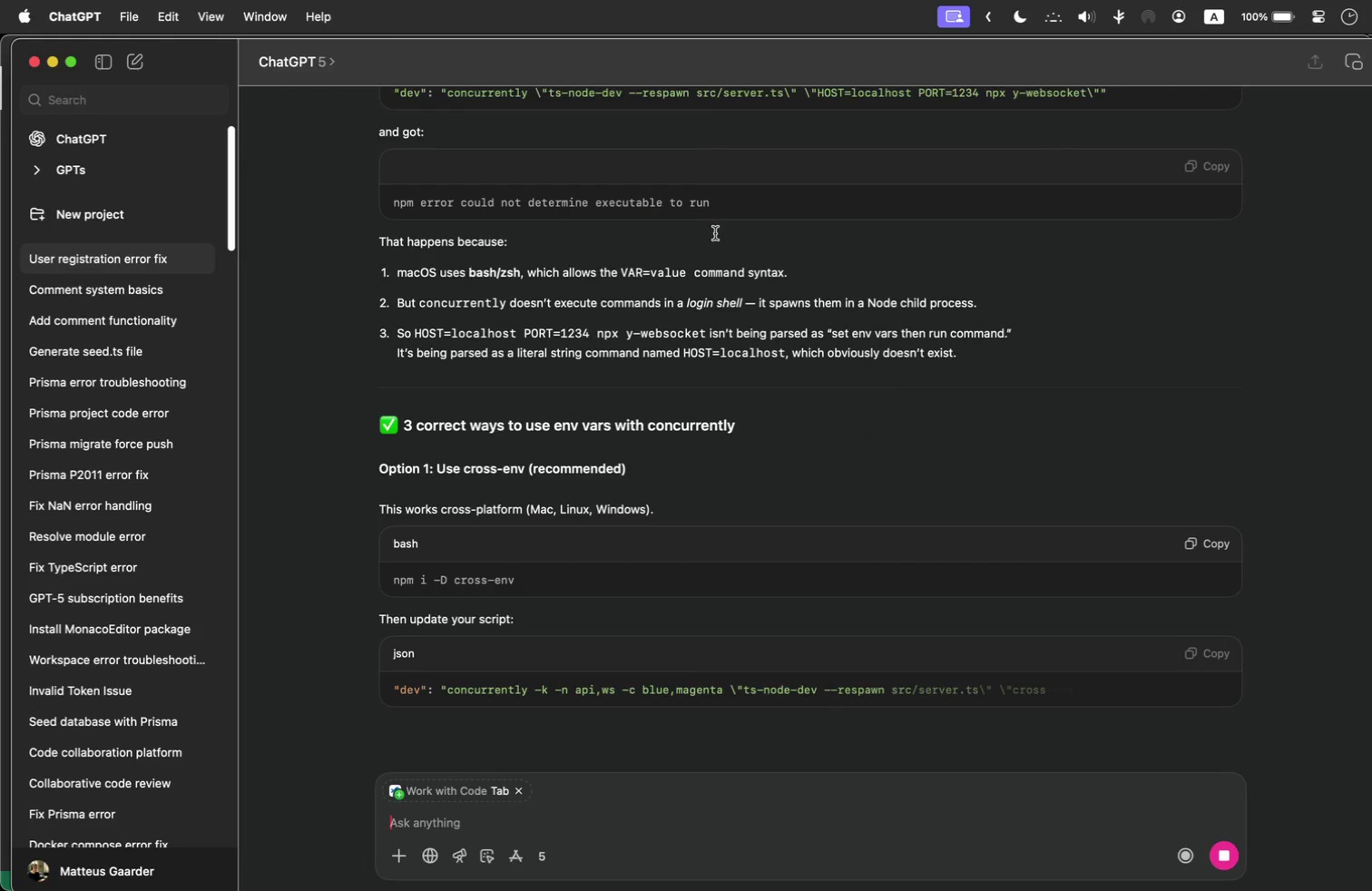 
key(Meta+Tab)
 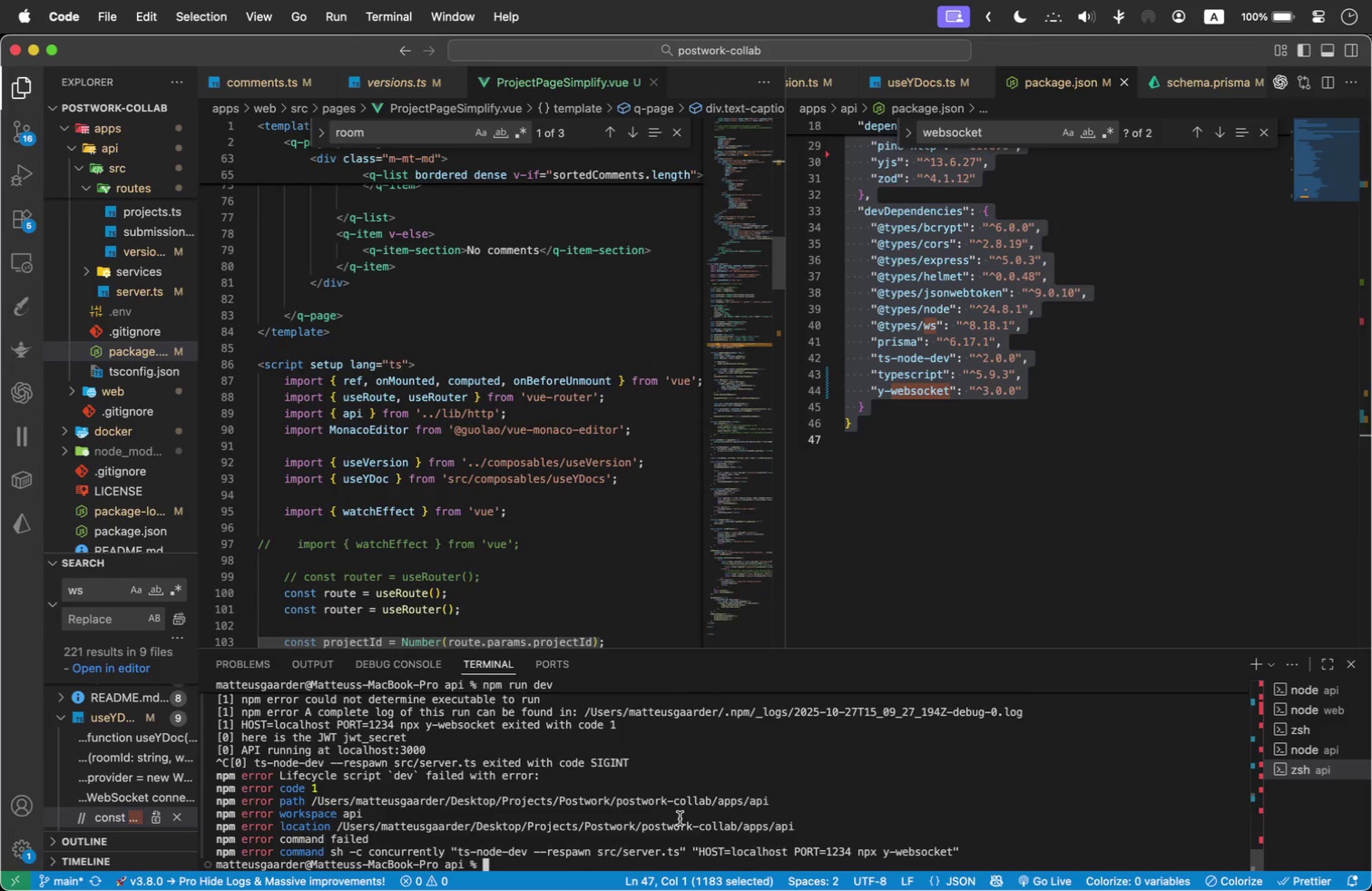 
left_click([857, 729])
 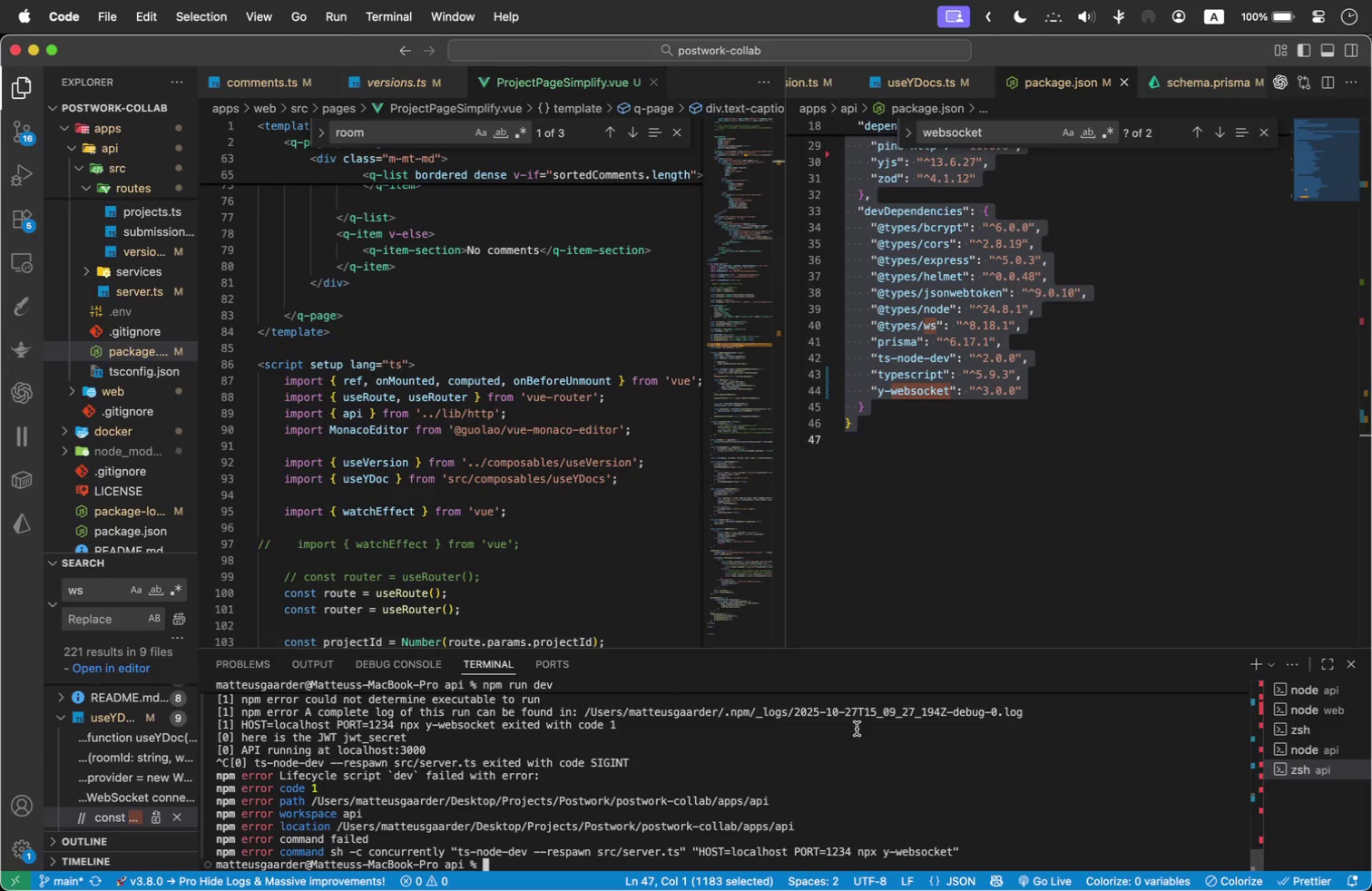 
key(Meta+V)
 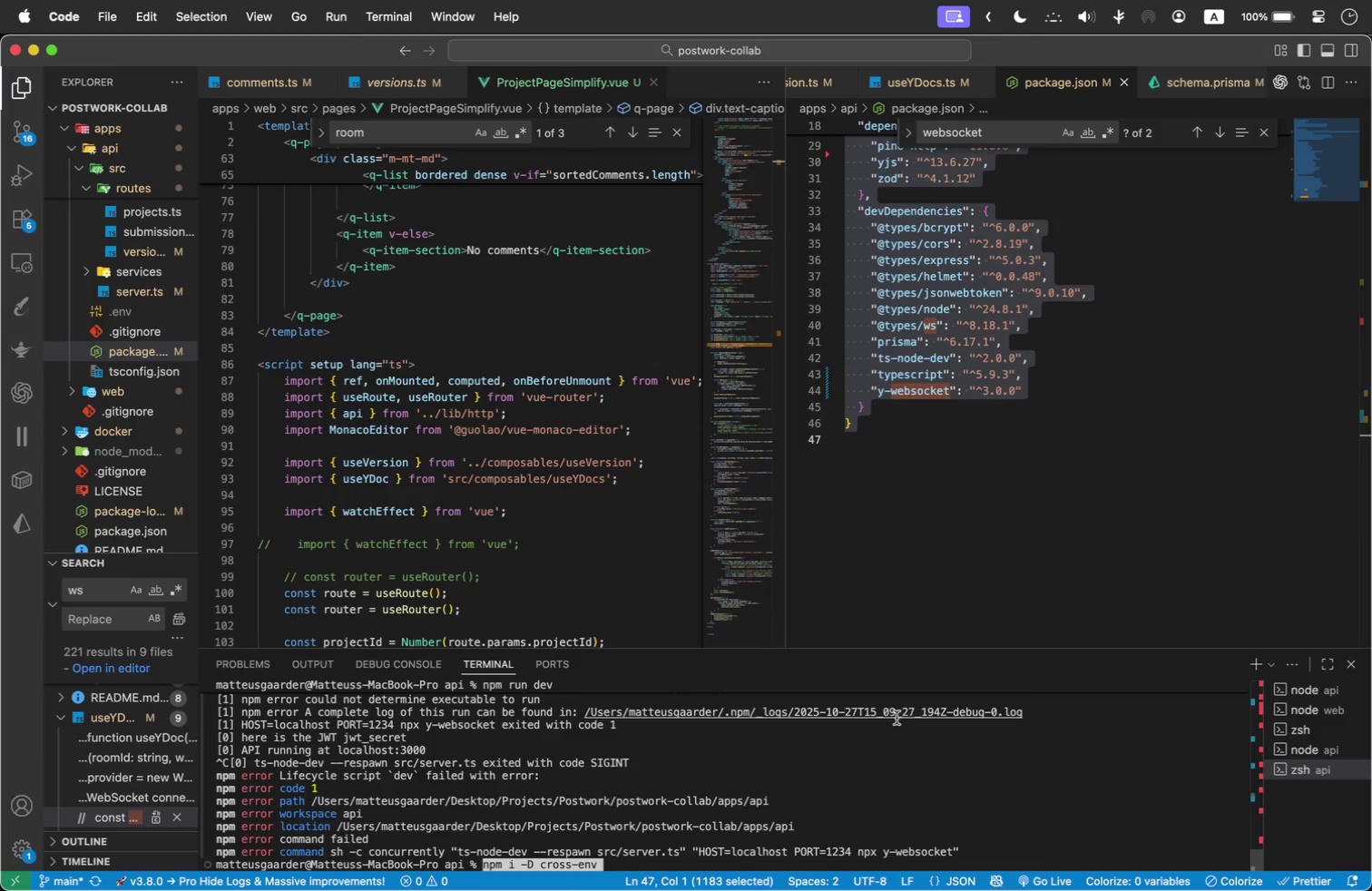 
key(Enter)
 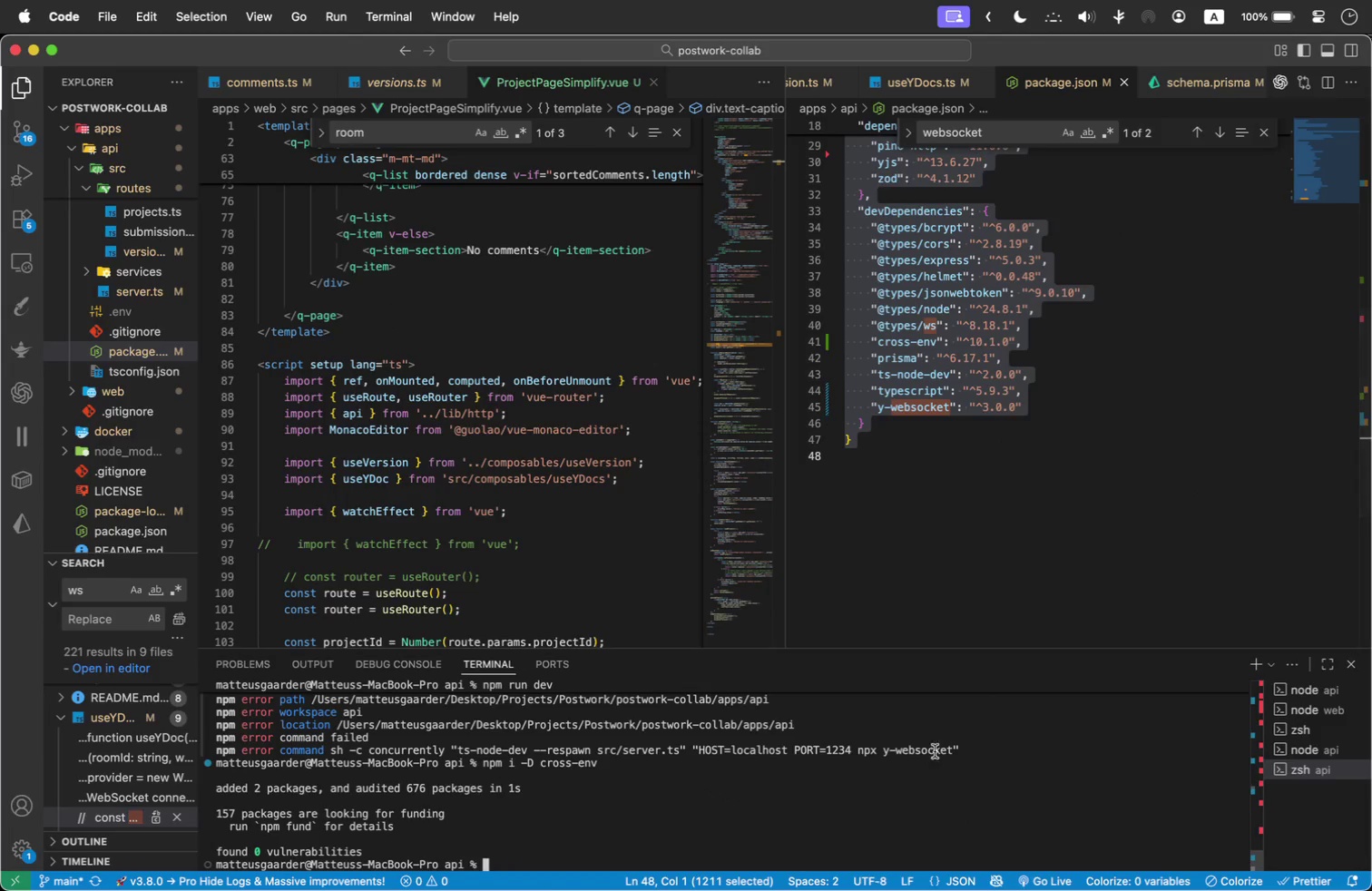 
key(ArrowUp)
 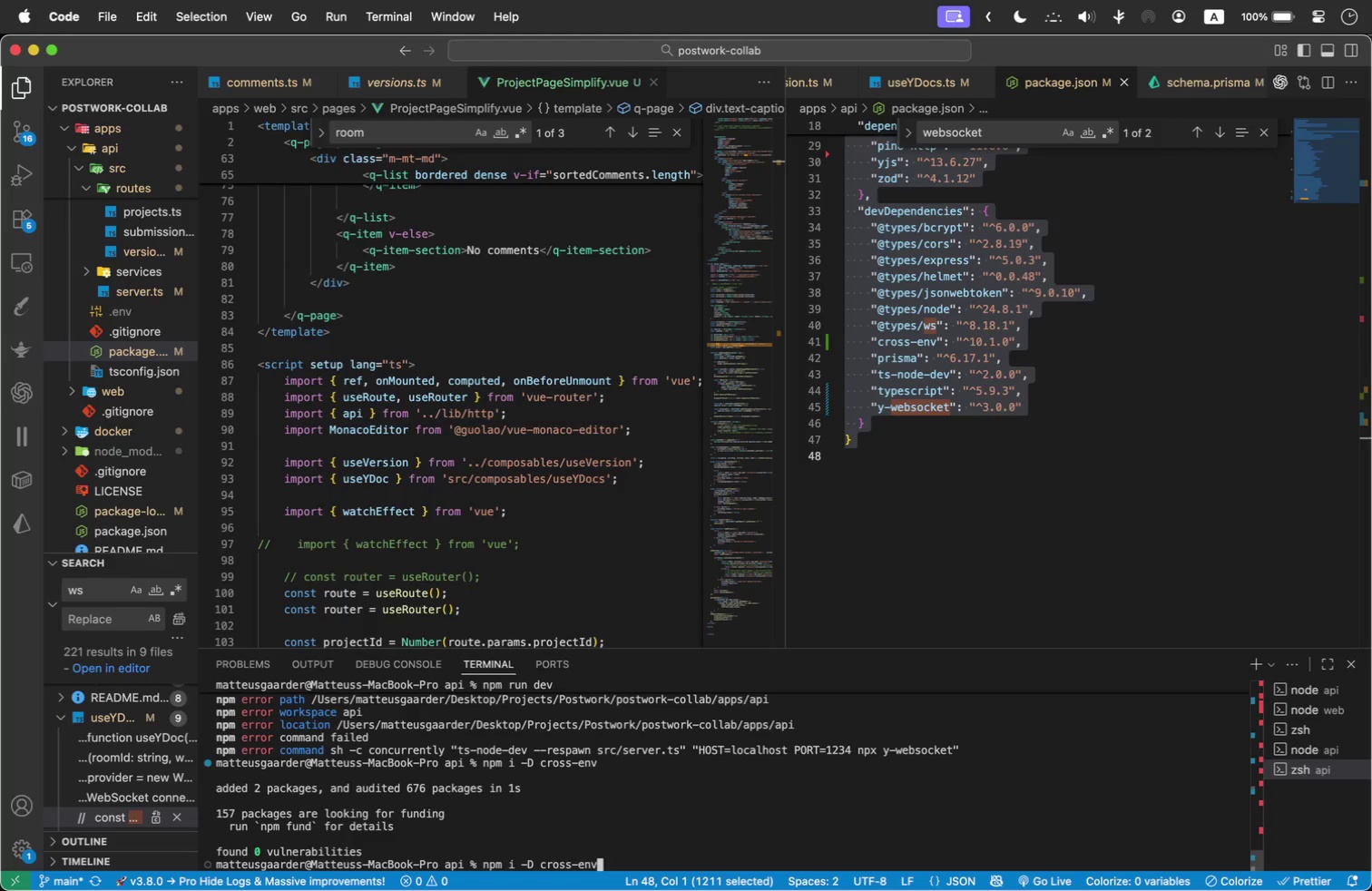 
key(ArrowUp)
 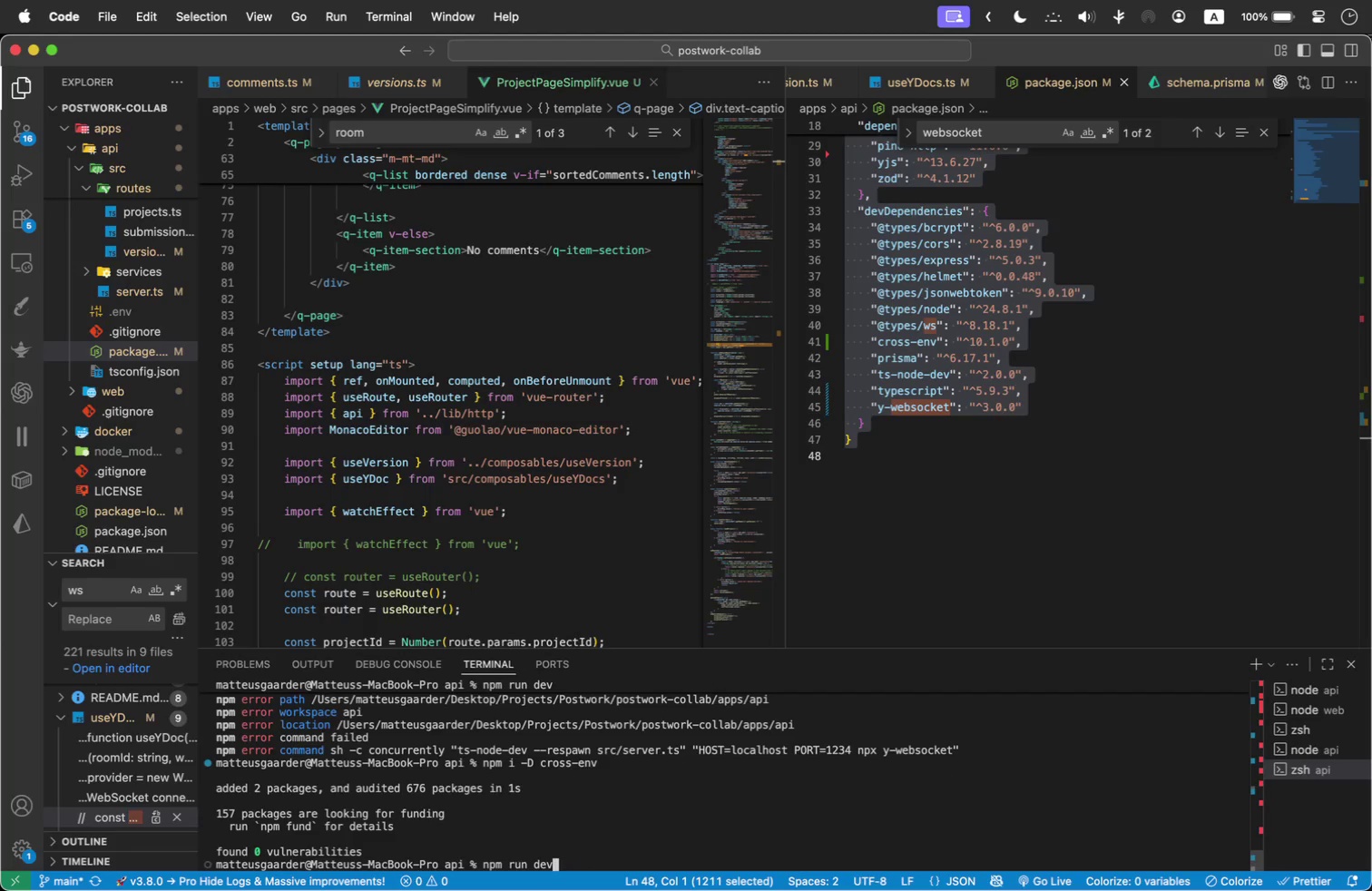 
key(Enter)
 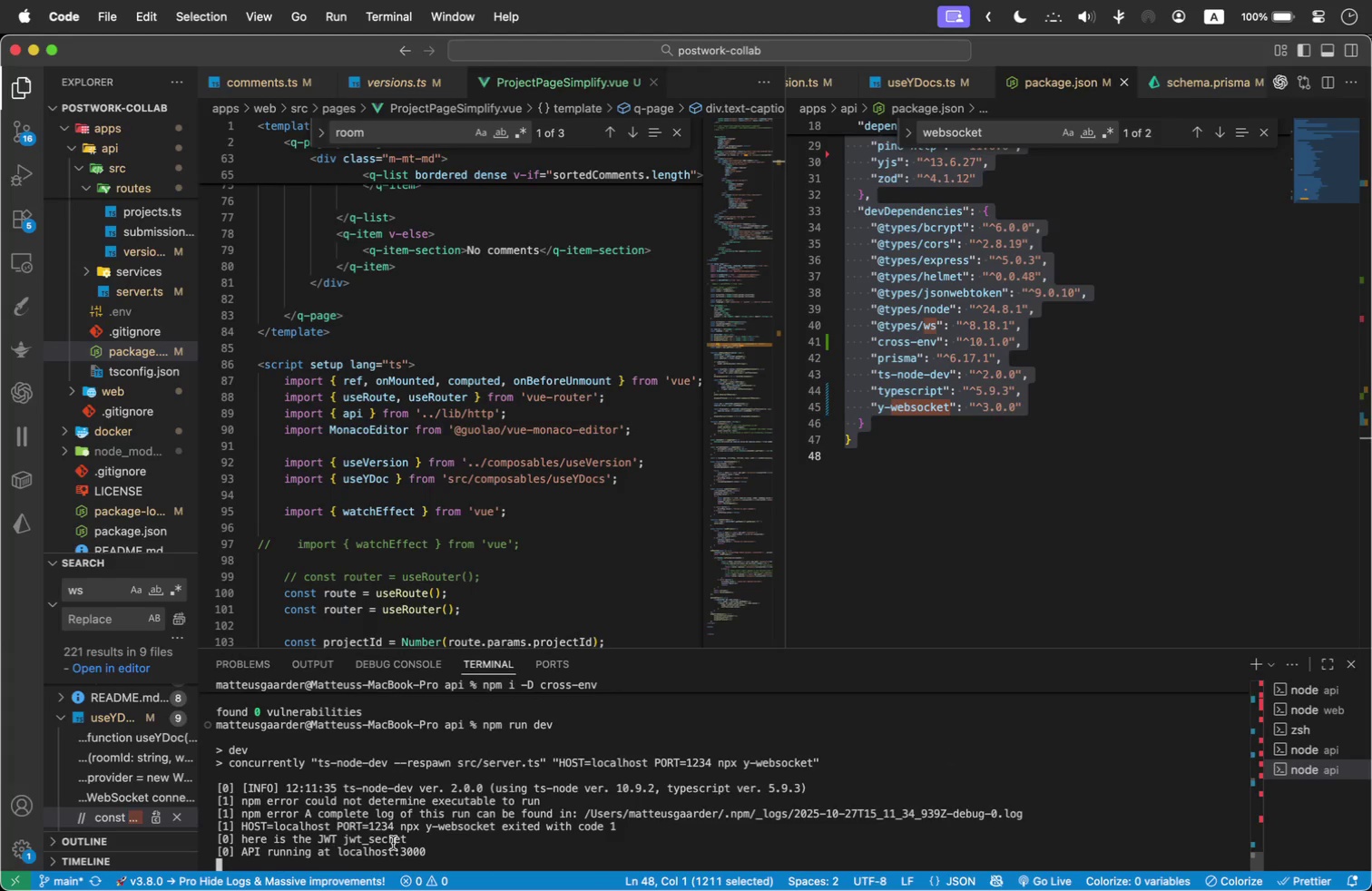 
wait(6.47)
 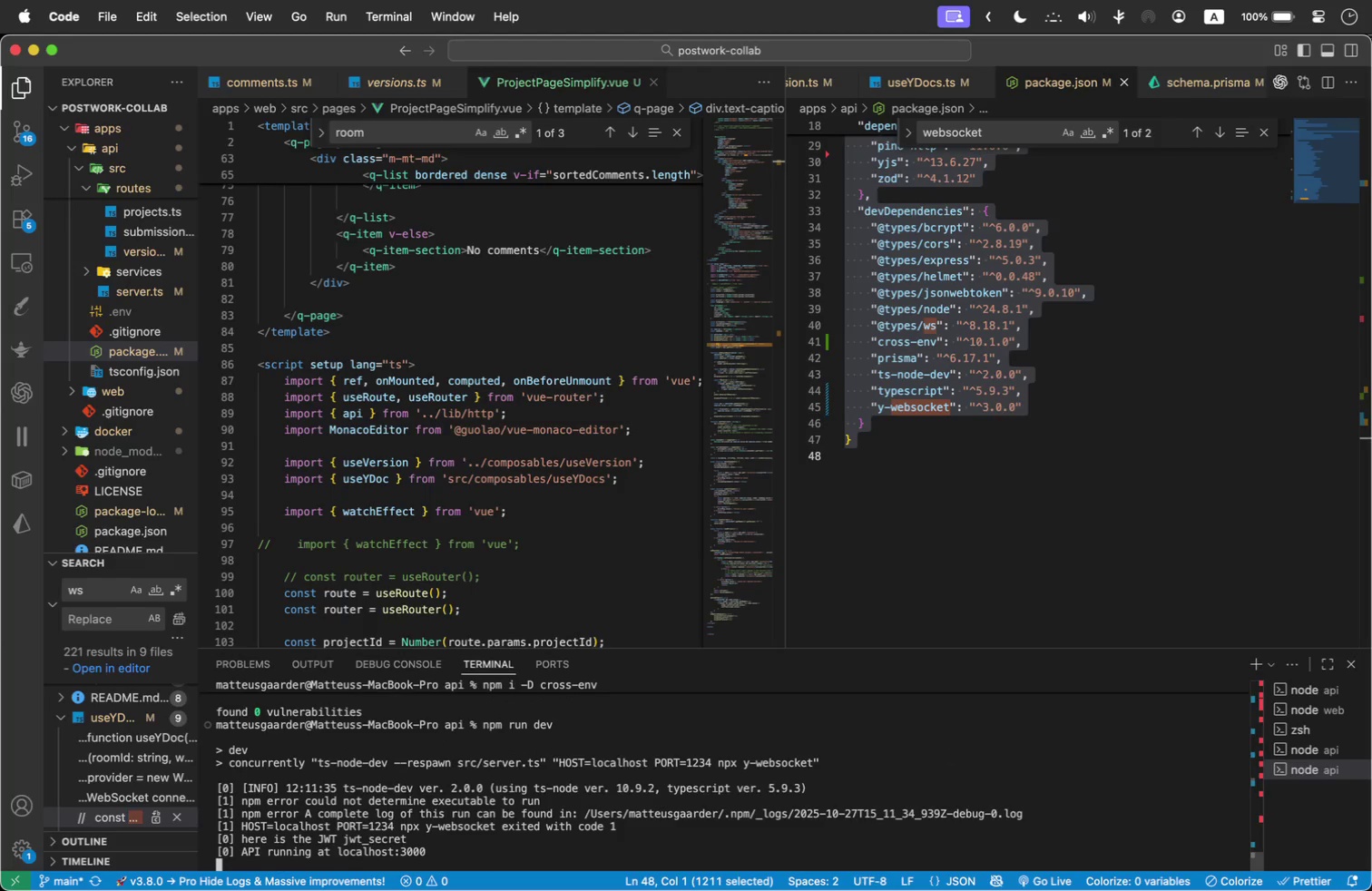 
left_click([1016, 403])
 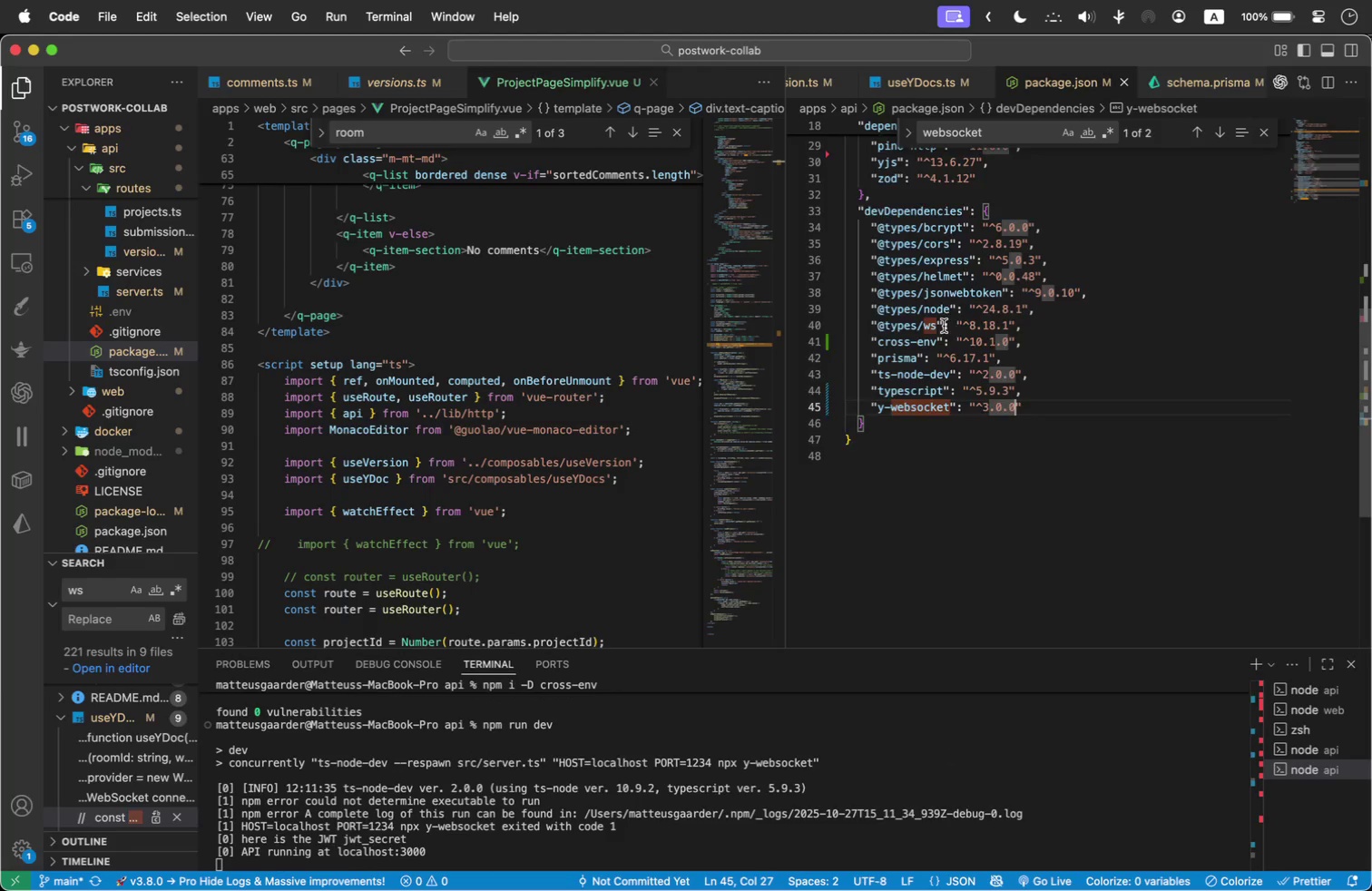 
scroll: coordinate [948, 343], scroll_direction: up, amount: 1.0
 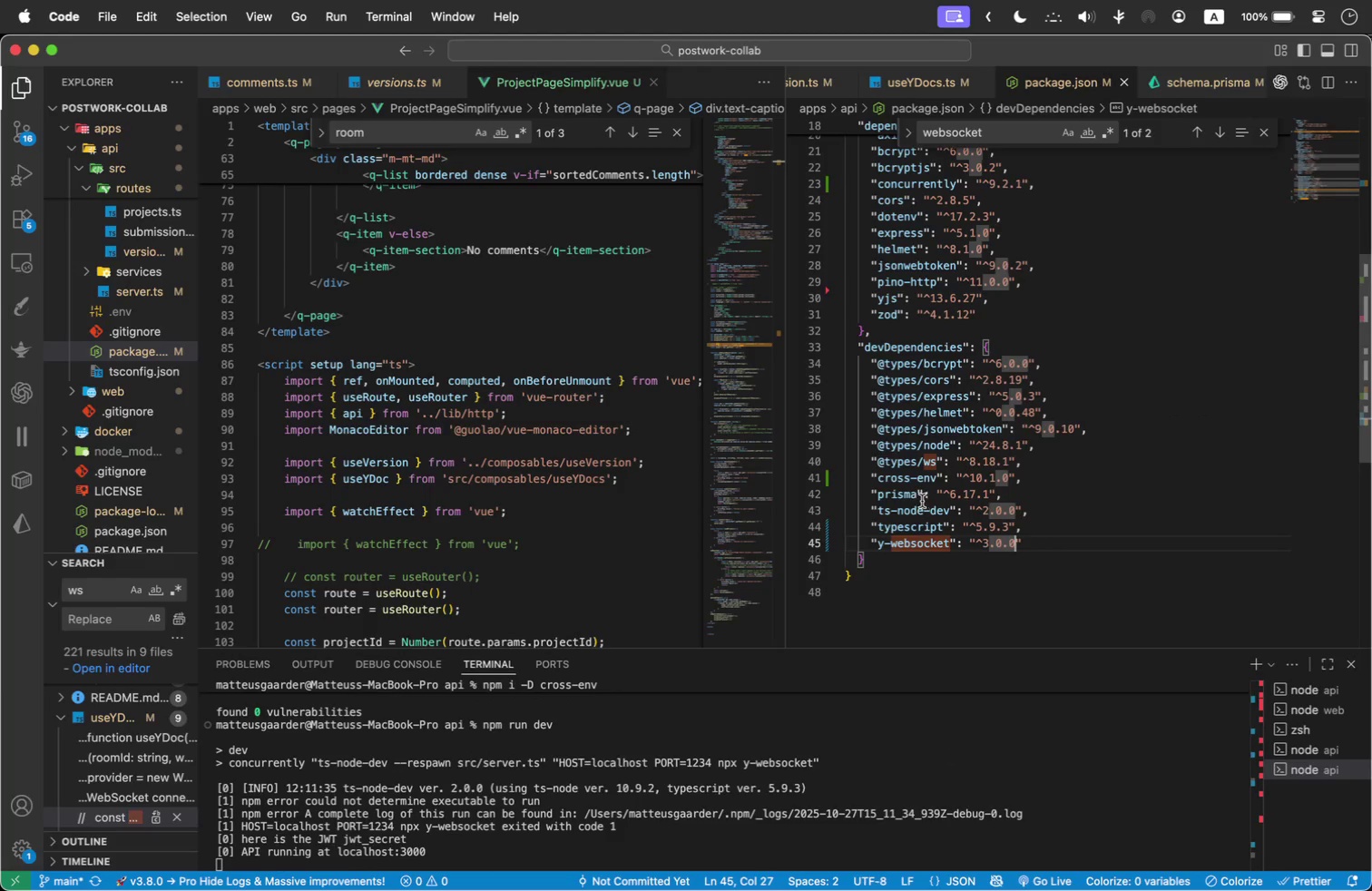 
mouse_move([932, 494])
 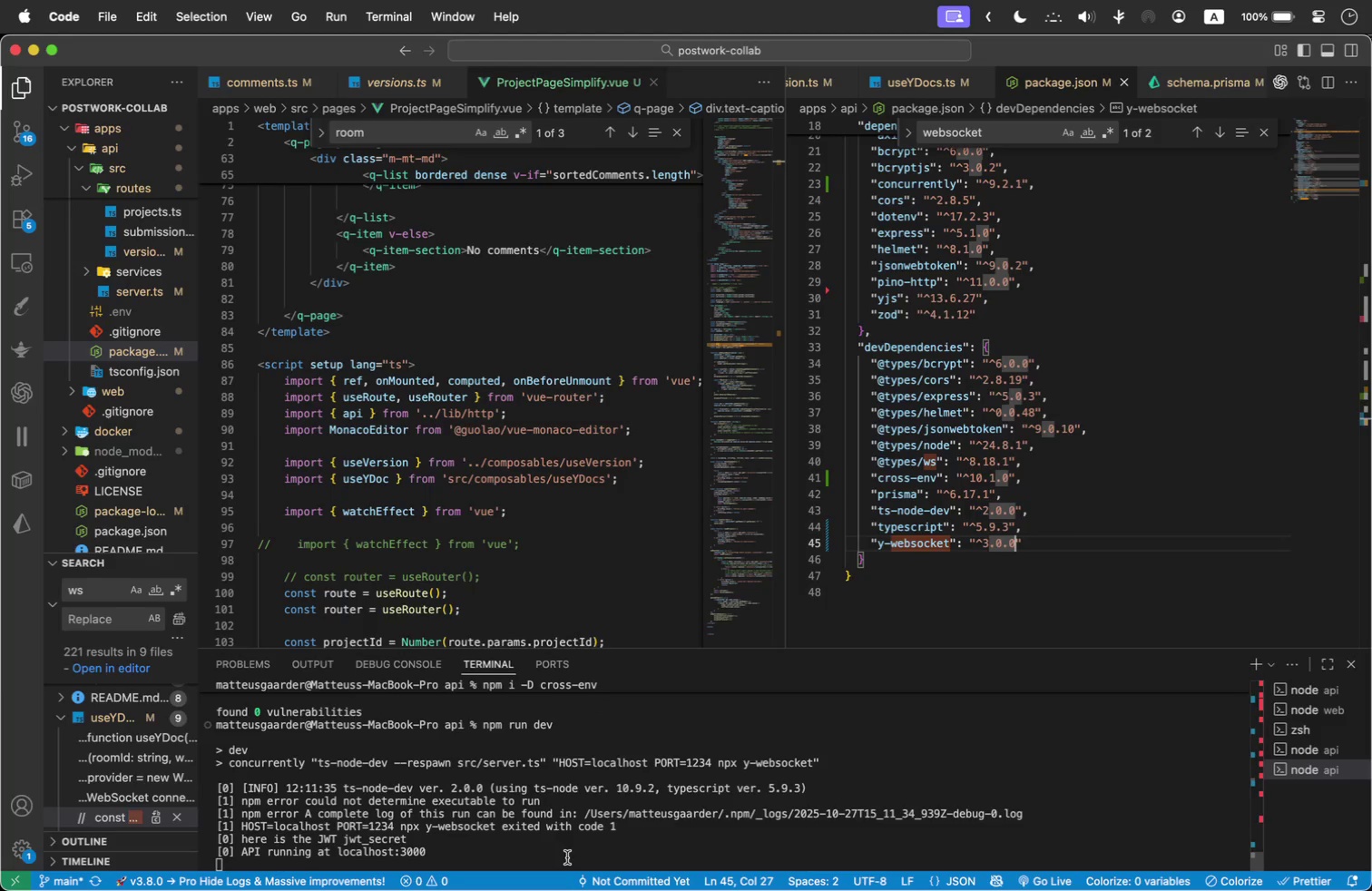 
wait(6.39)
 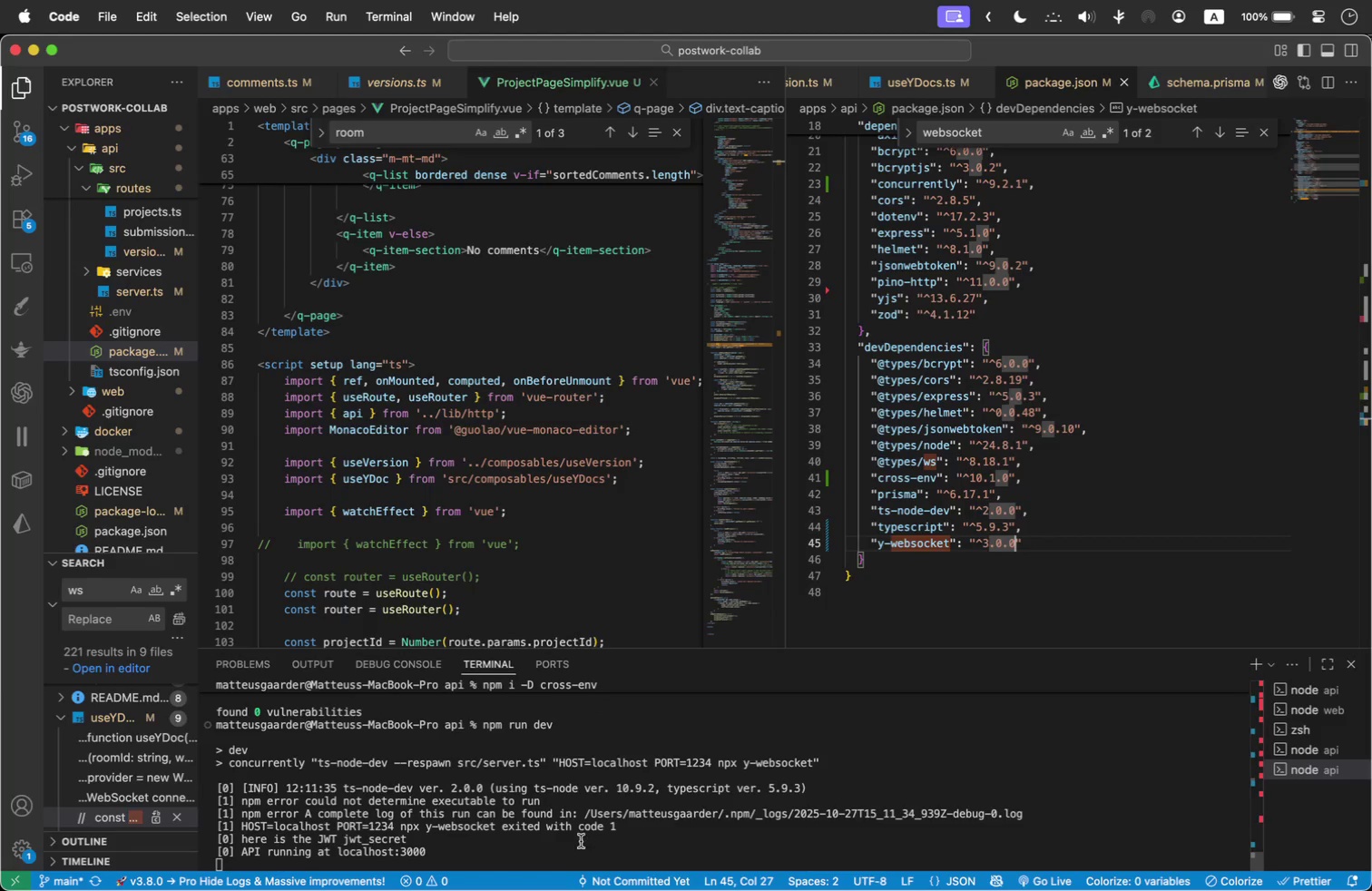 
scroll: coordinate [571, 847], scroll_direction: up, amount: 1.0
 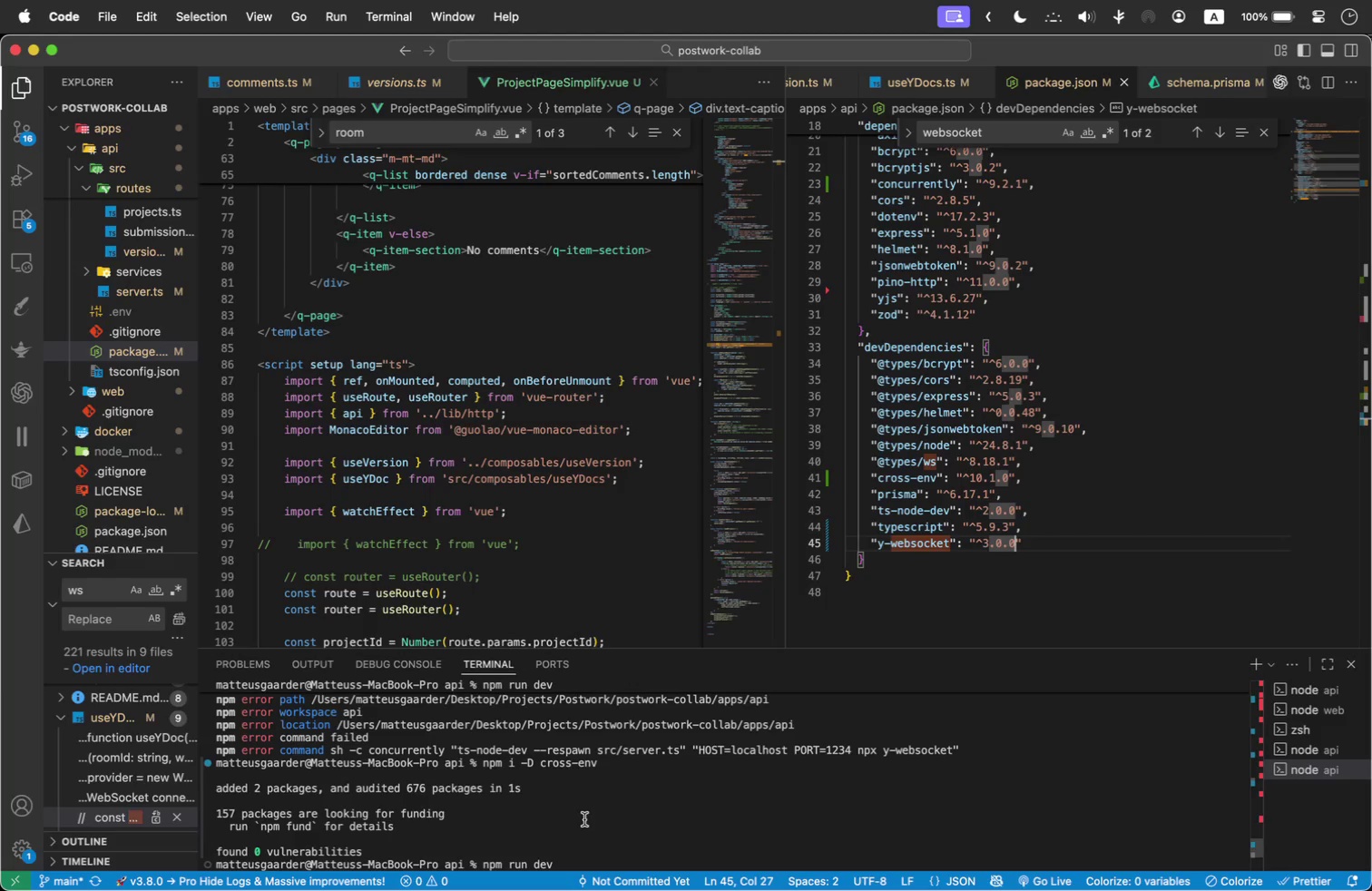 
scroll: coordinate [584, 819], scroll_direction: down, amount: 12.0
 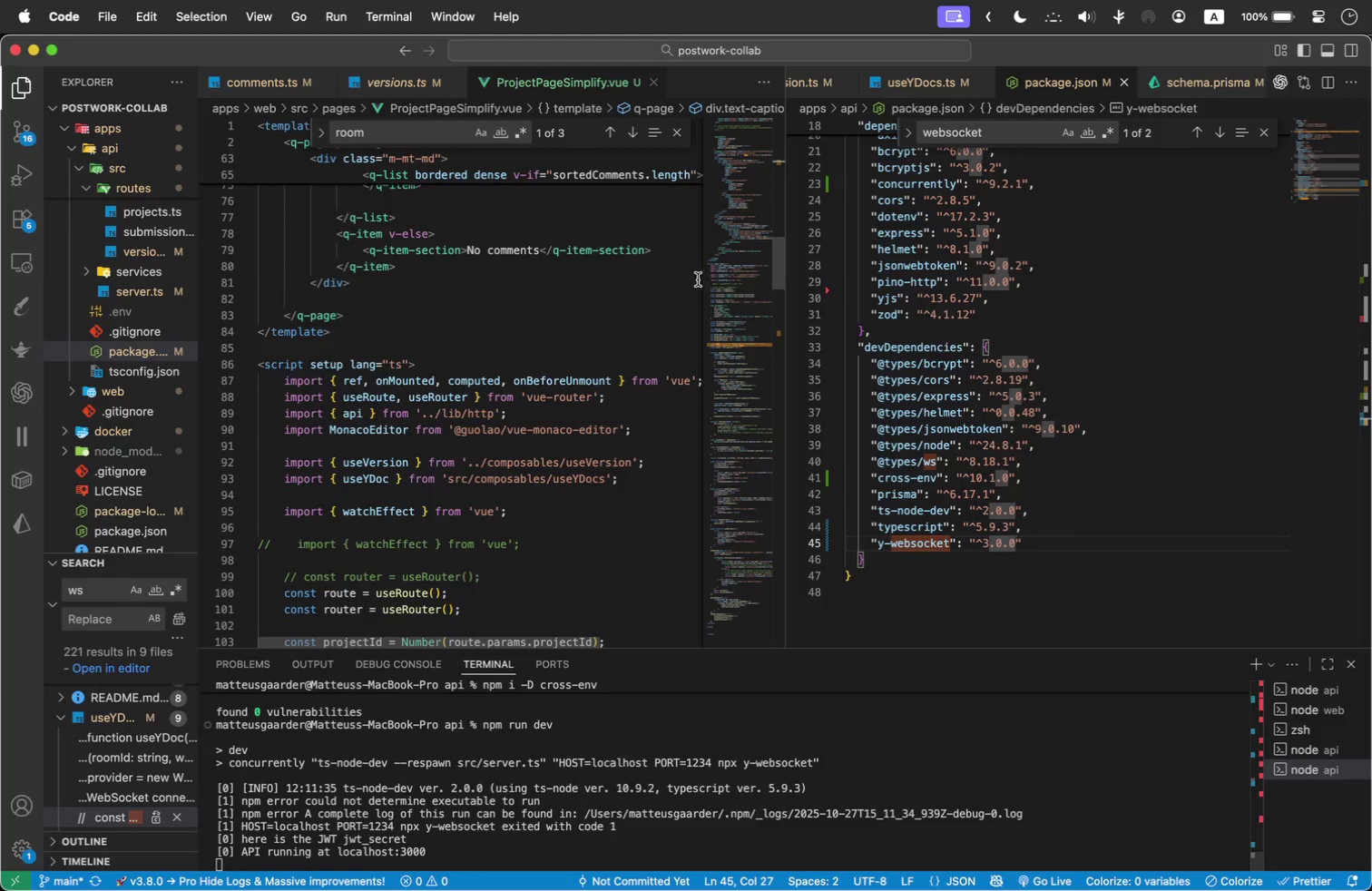 
scroll: coordinate [975, 397], scroll_direction: up, amount: 148.0
 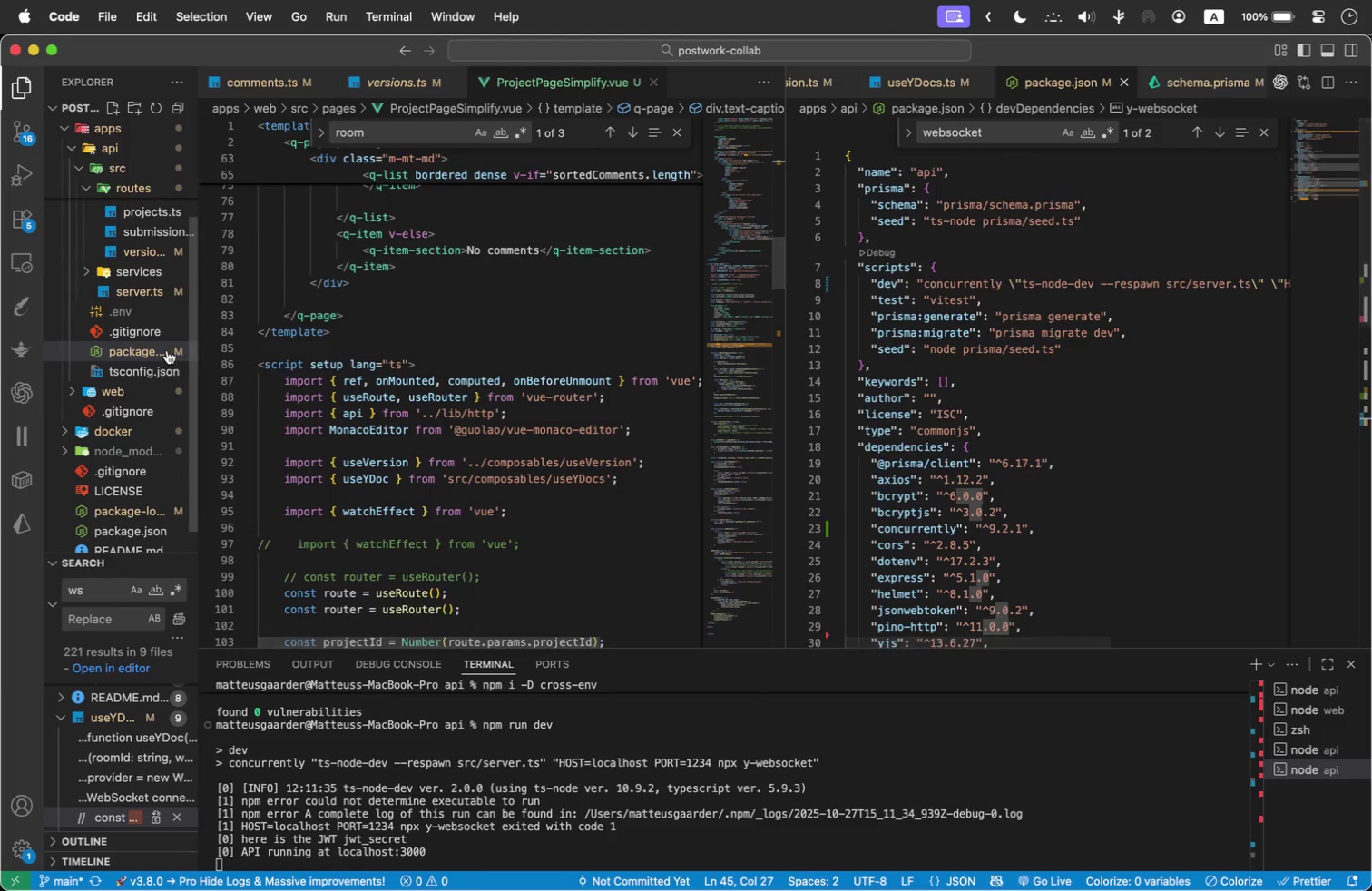 
left_click([135, 353])
 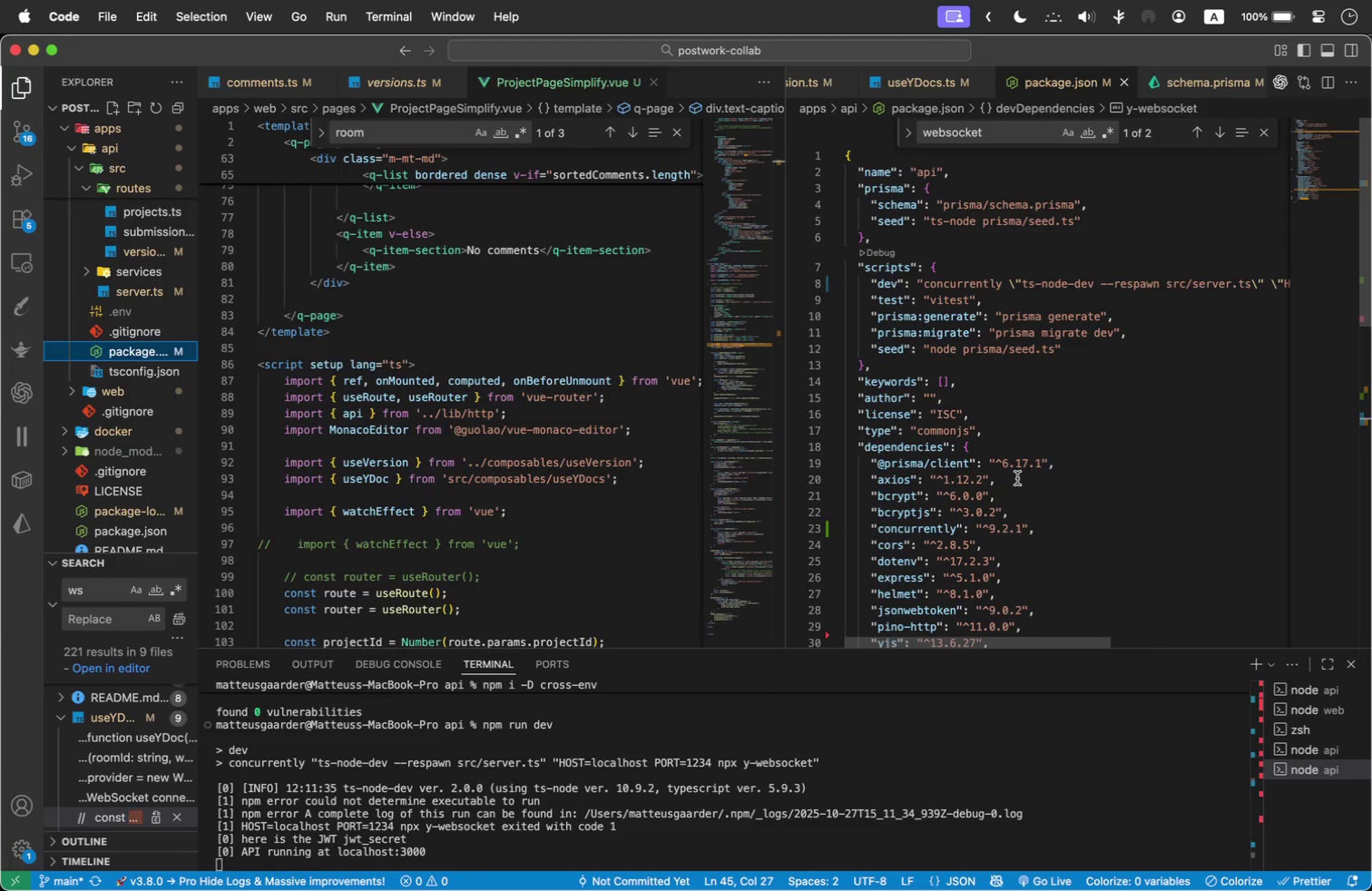 
scroll: coordinate [730, 780], scroll_direction: down, amount: 29.0
 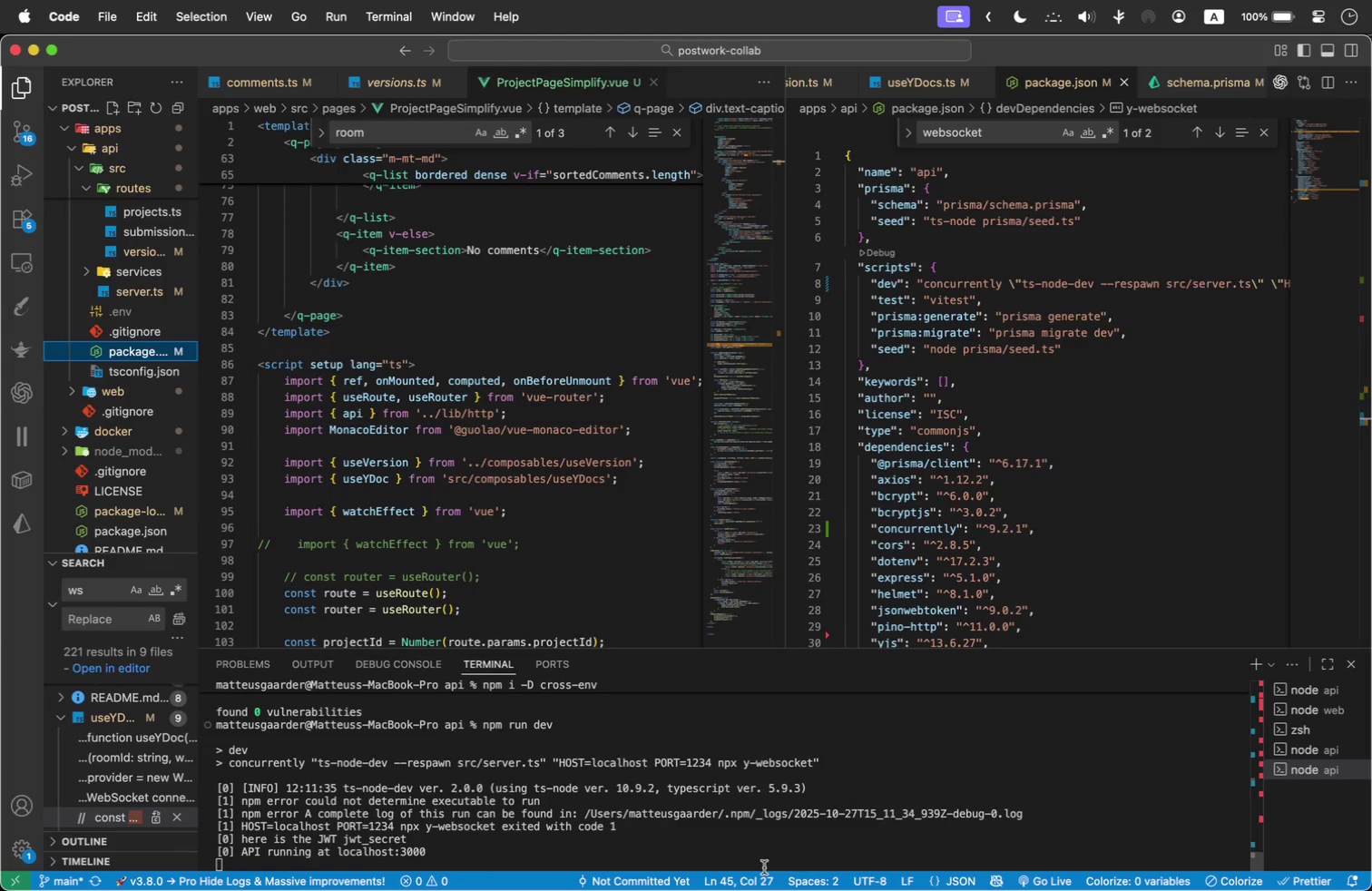 
left_click([766, 857])
 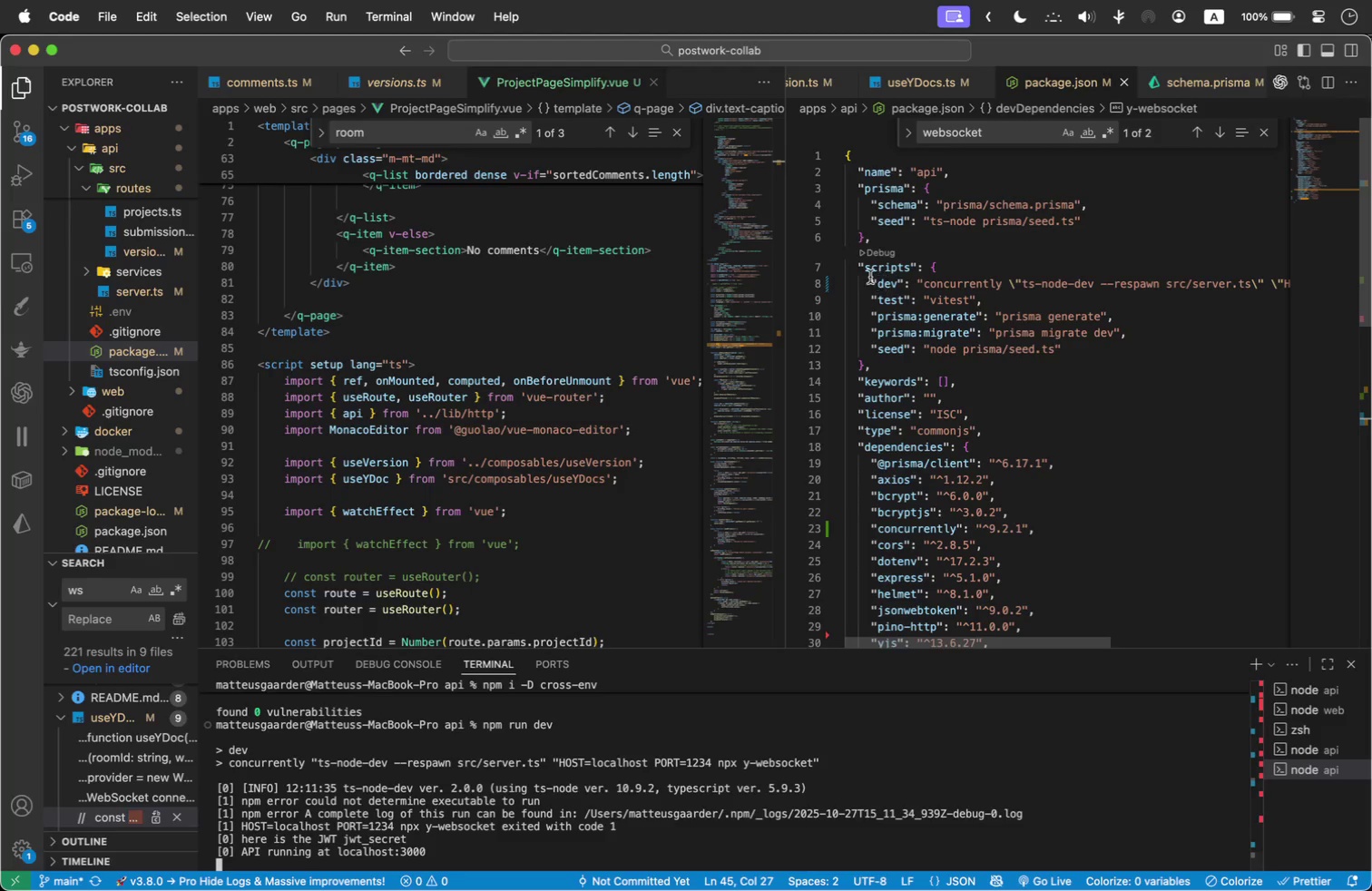 
left_click_drag(start_coordinate=[867, 277], to_coordinate=[1272, 282])
 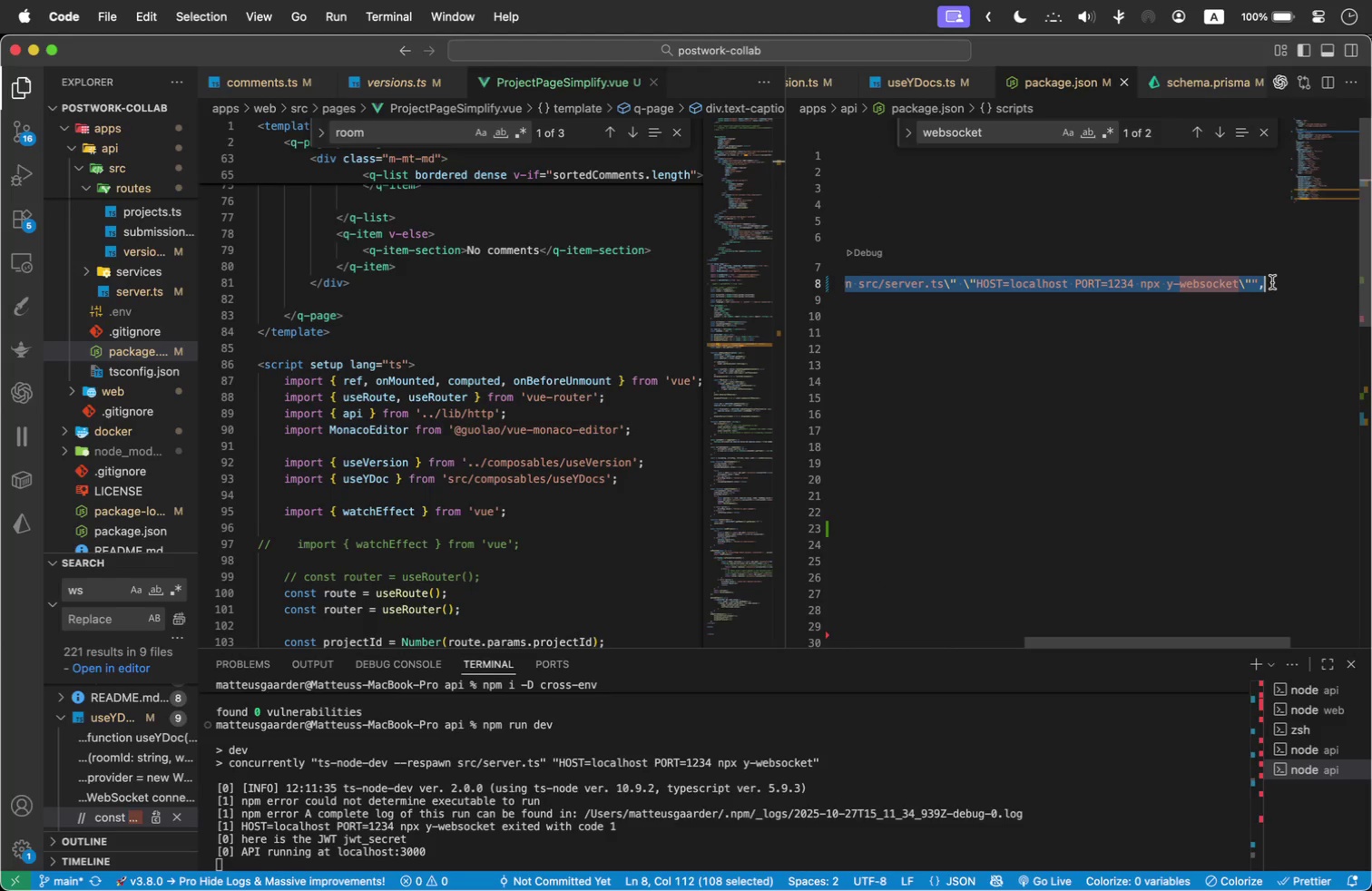 
key(Meta+C)
 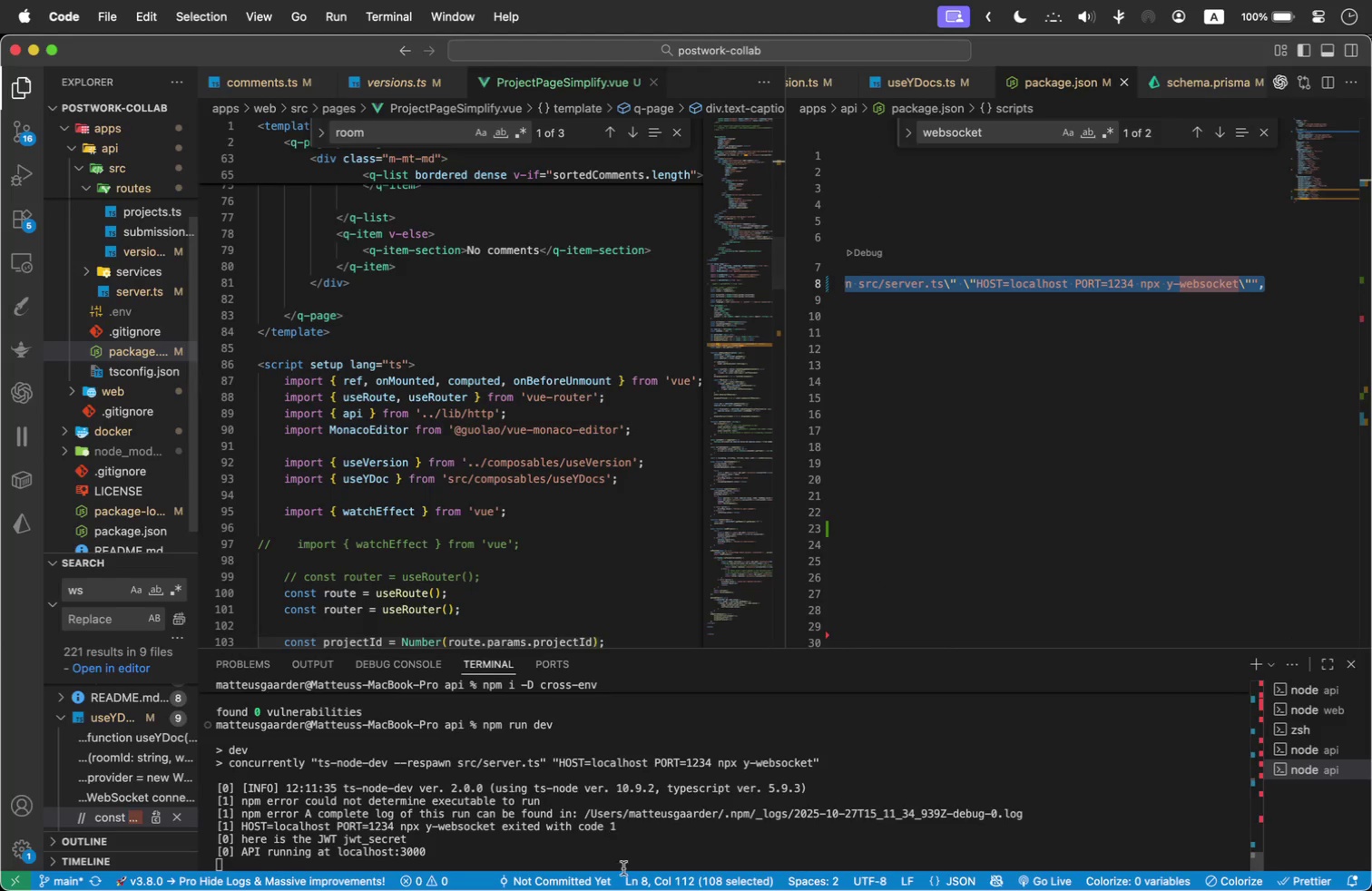 
left_click([611, 848])
 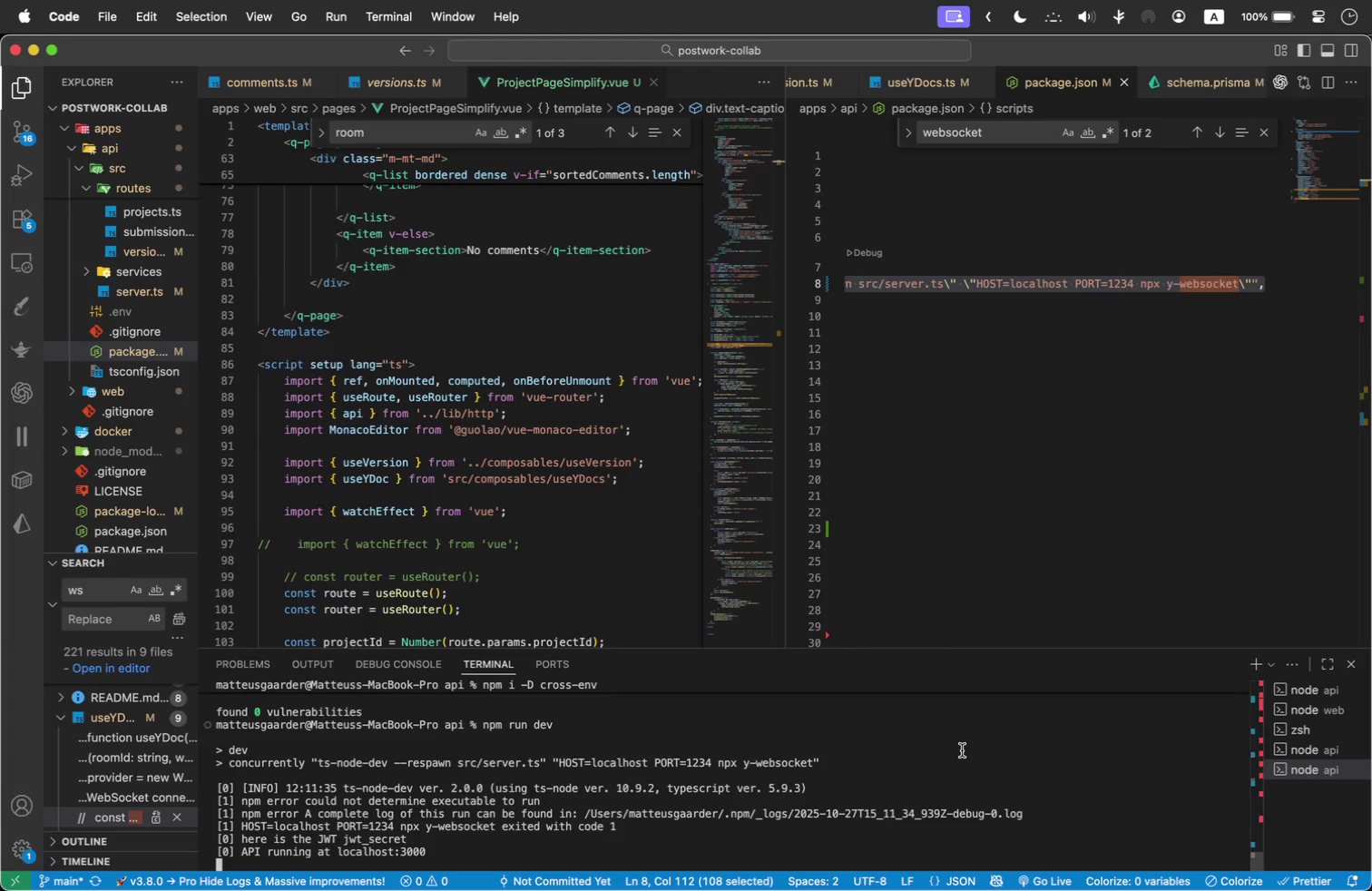 
key(Control+C)
 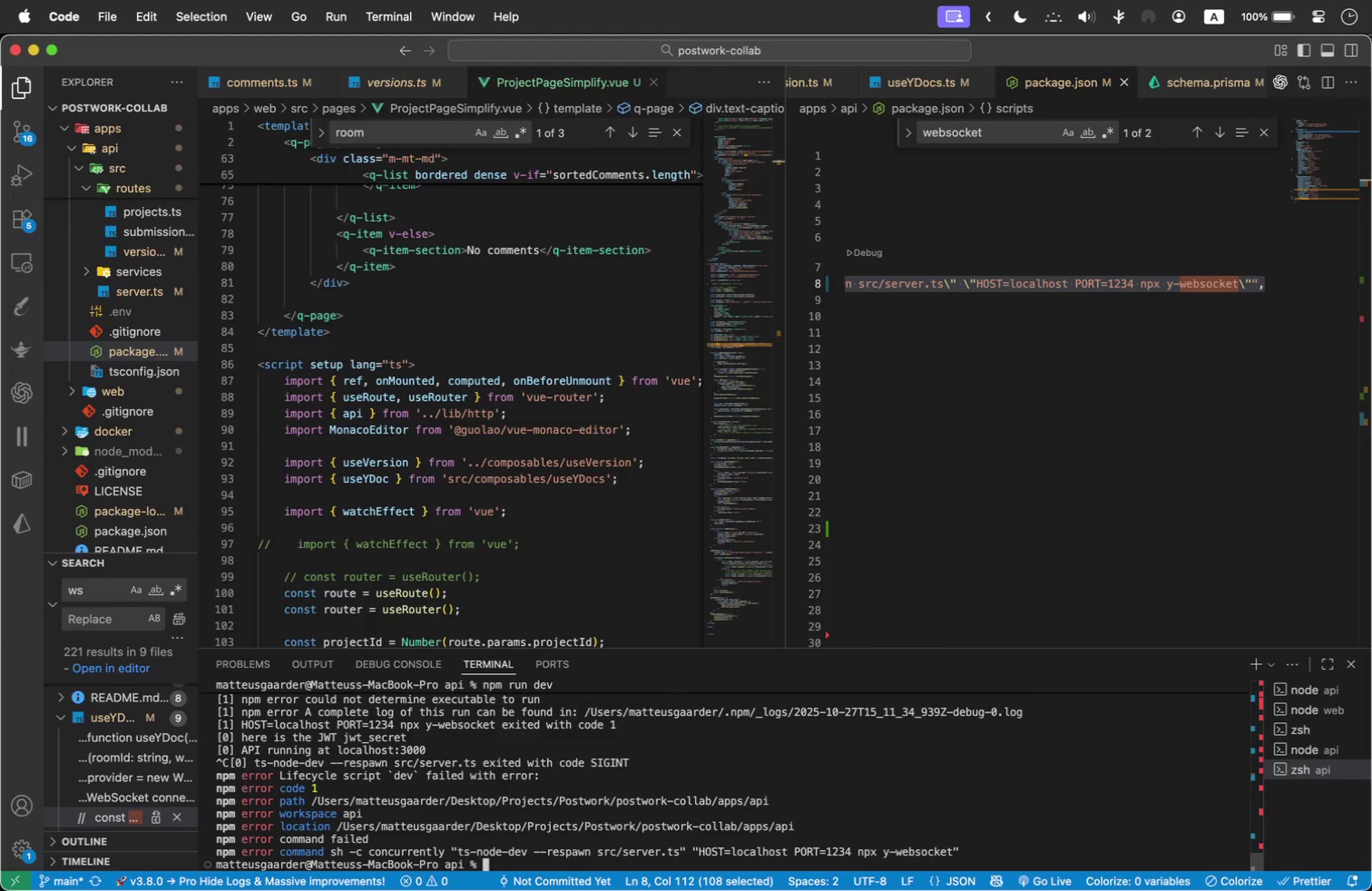 
type(cd ..)
 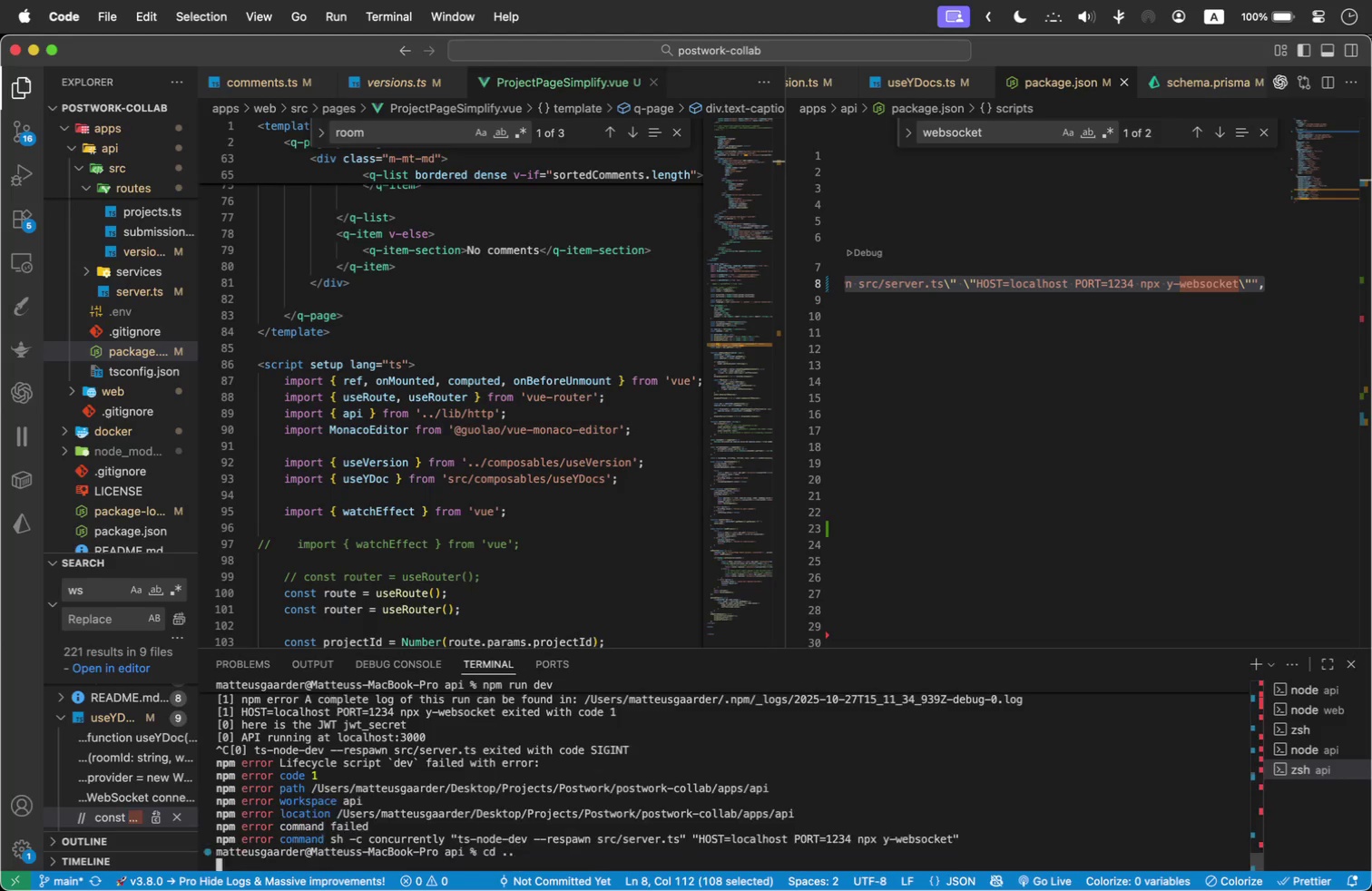 
key(Enter)
 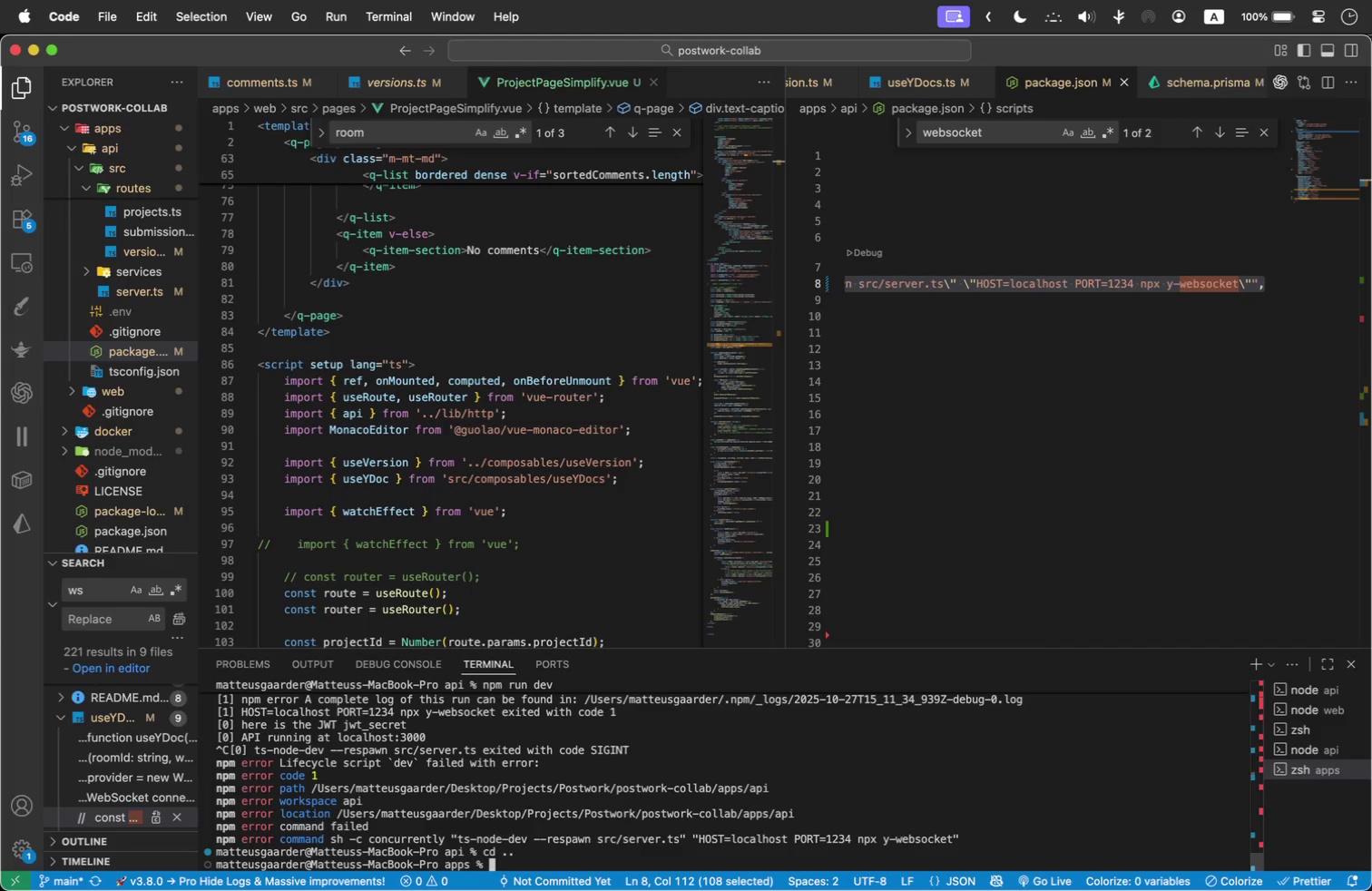 
type(cd we)
key(Tab)
 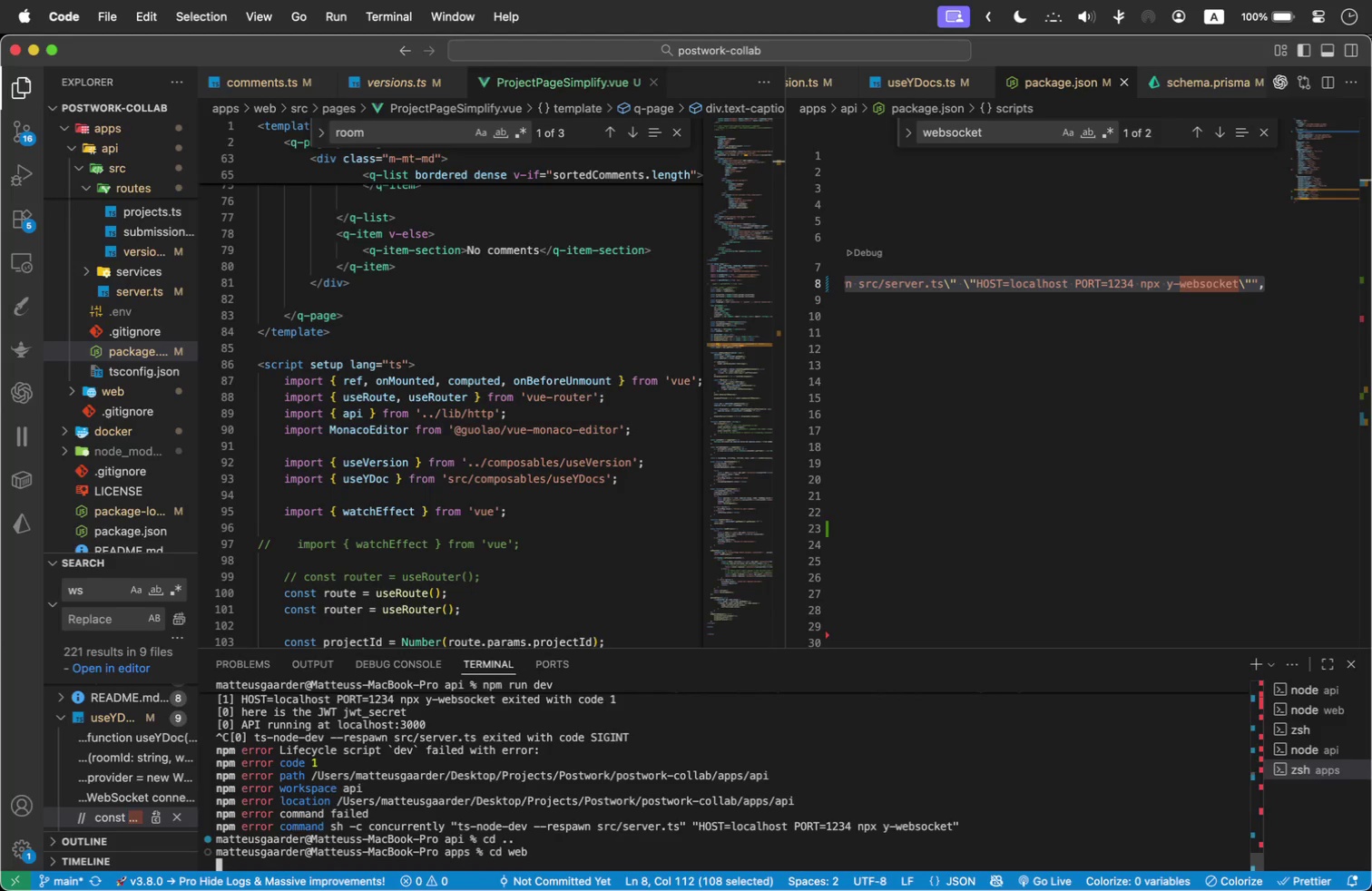 
key(Enter)
 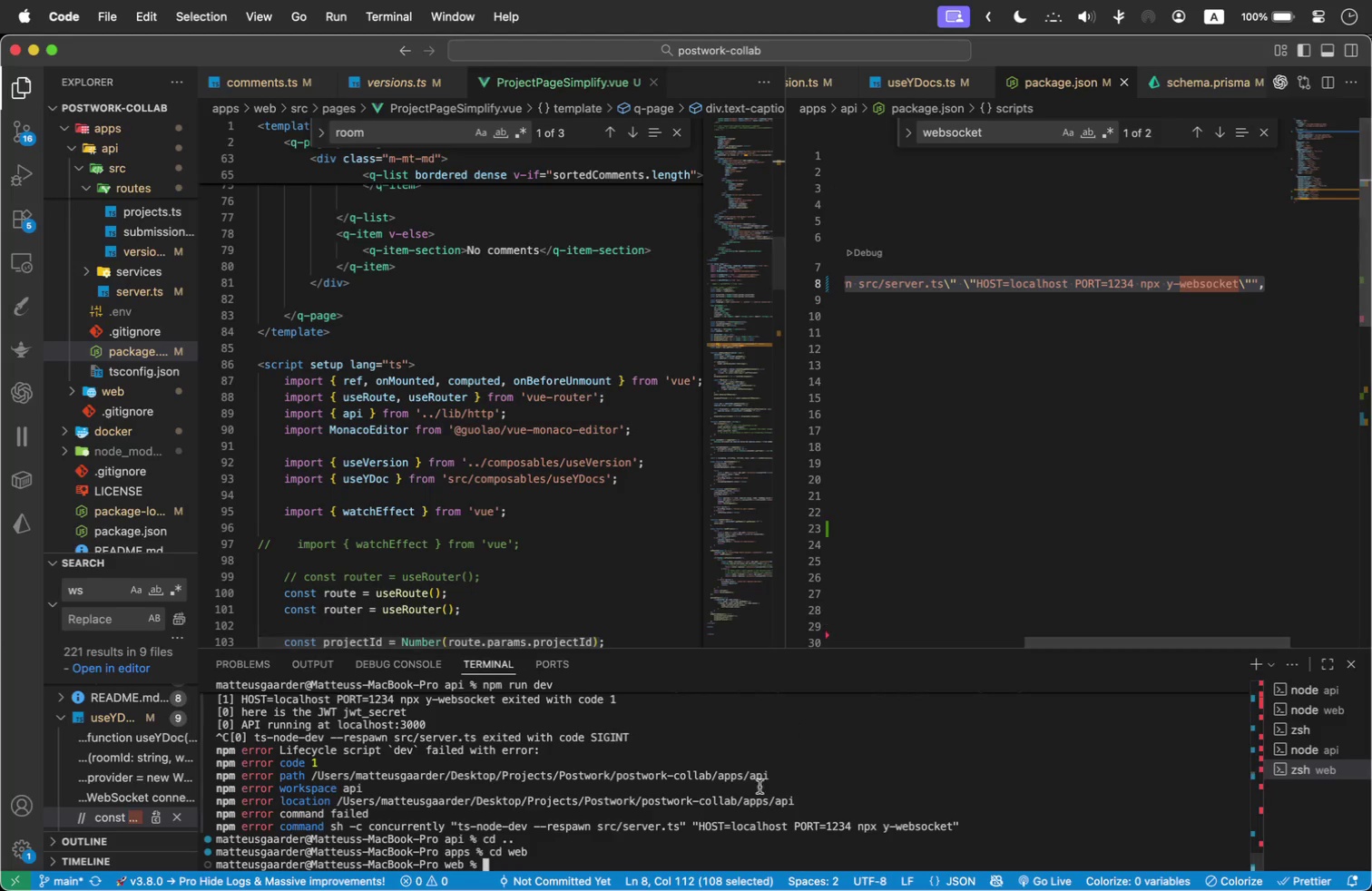 
key(ArrowUp)
 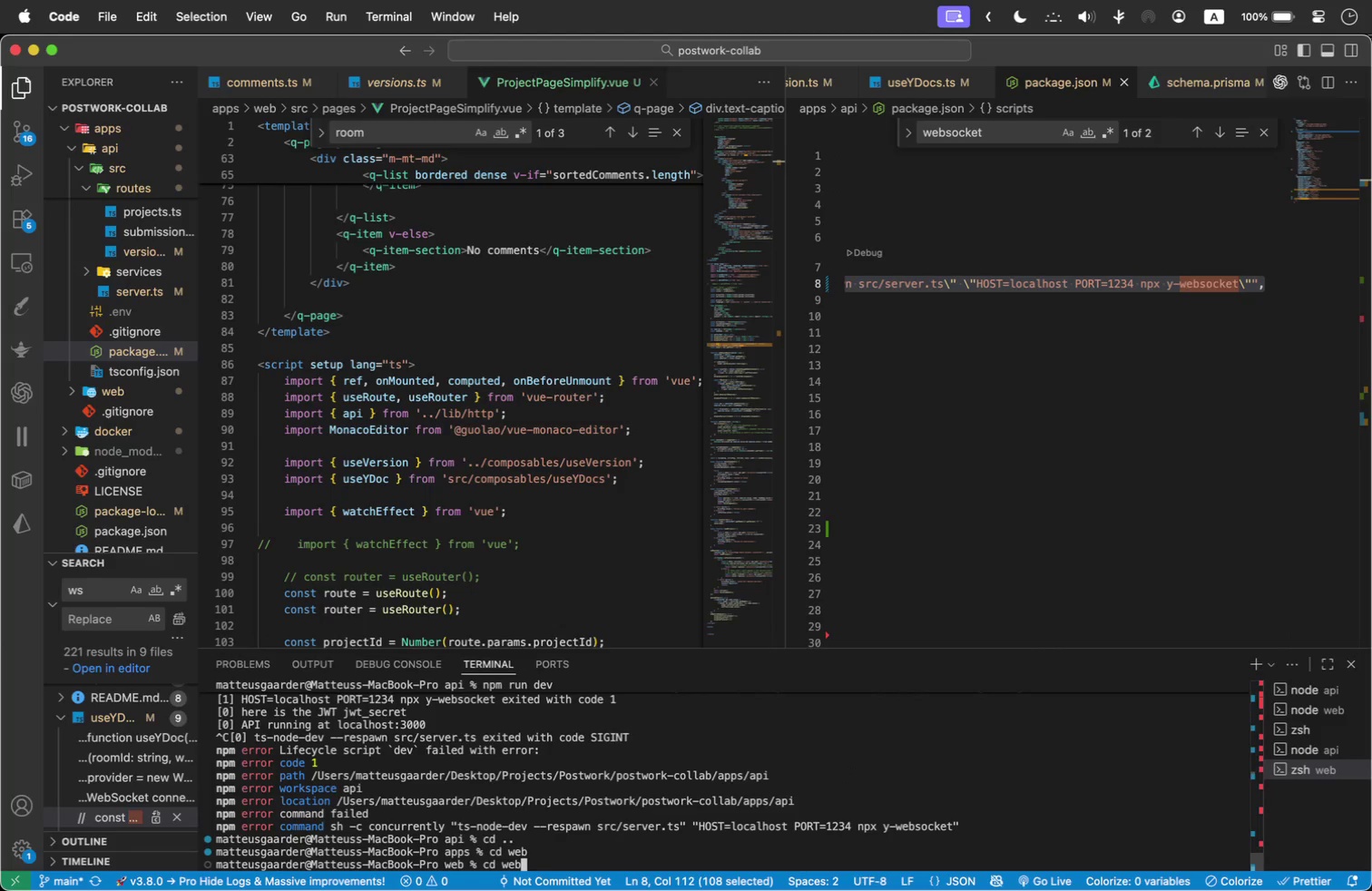 
key(ArrowUp)
 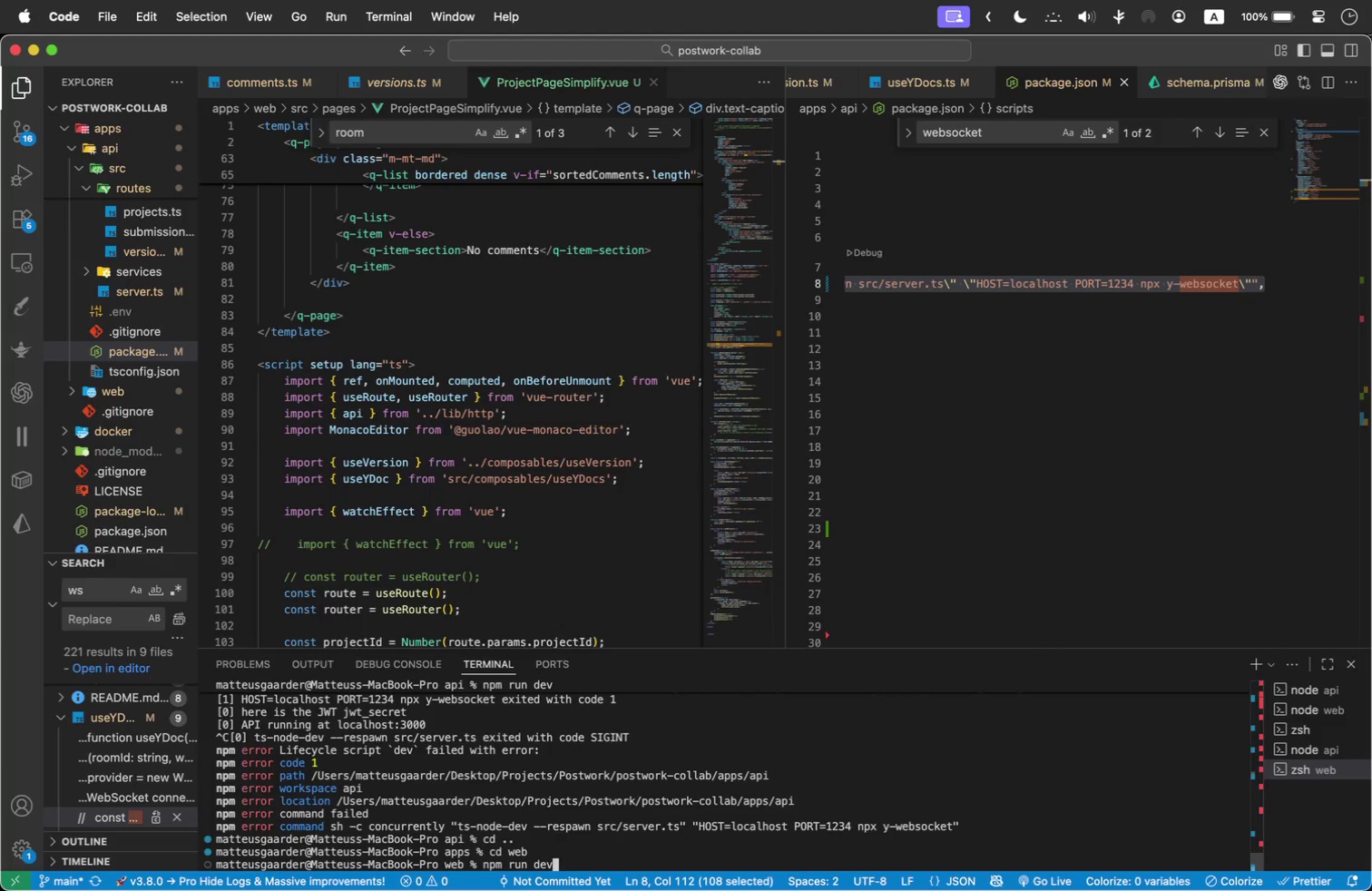 
key(ArrowUp)
 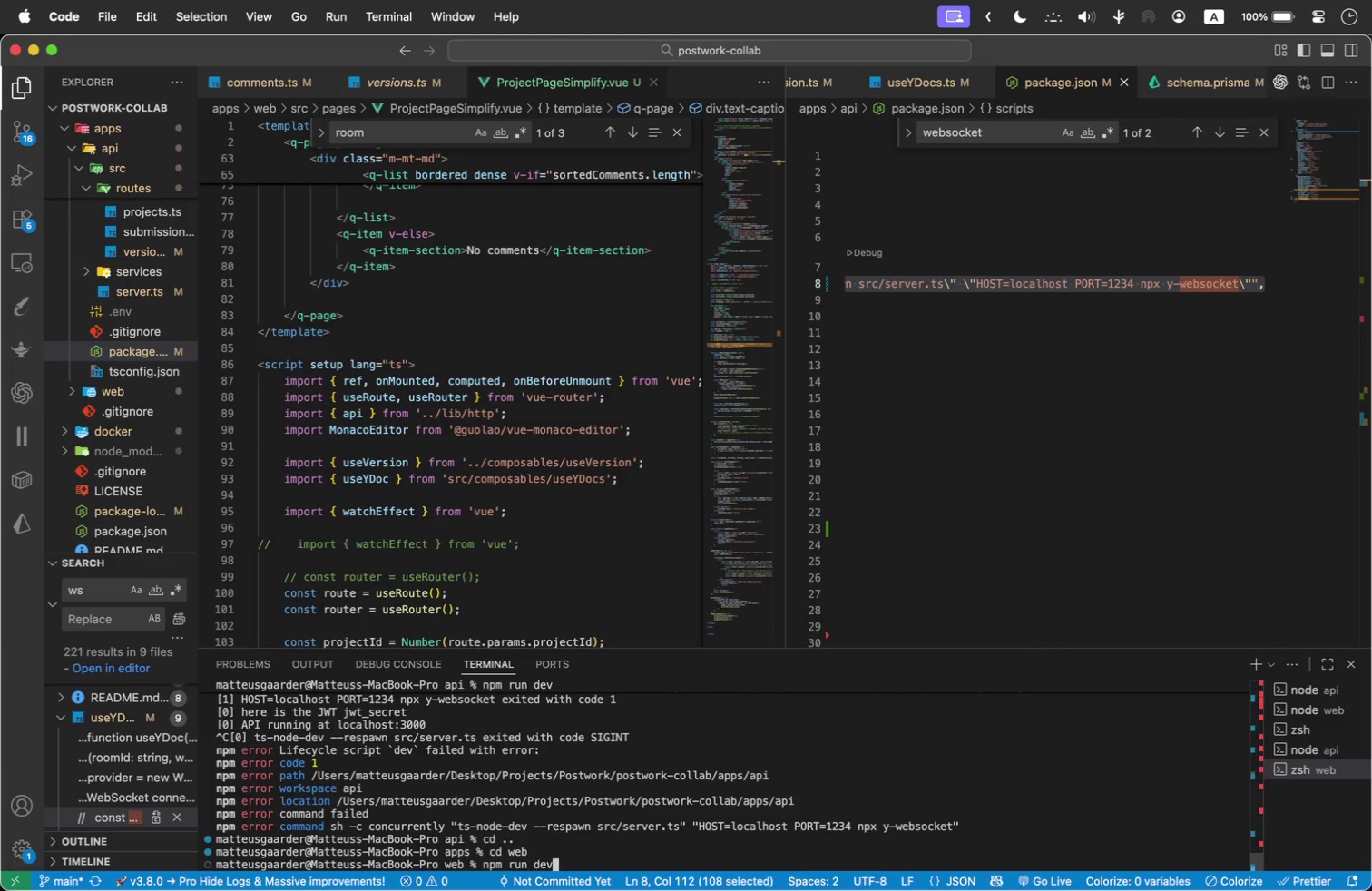 
key(ArrowUp)
 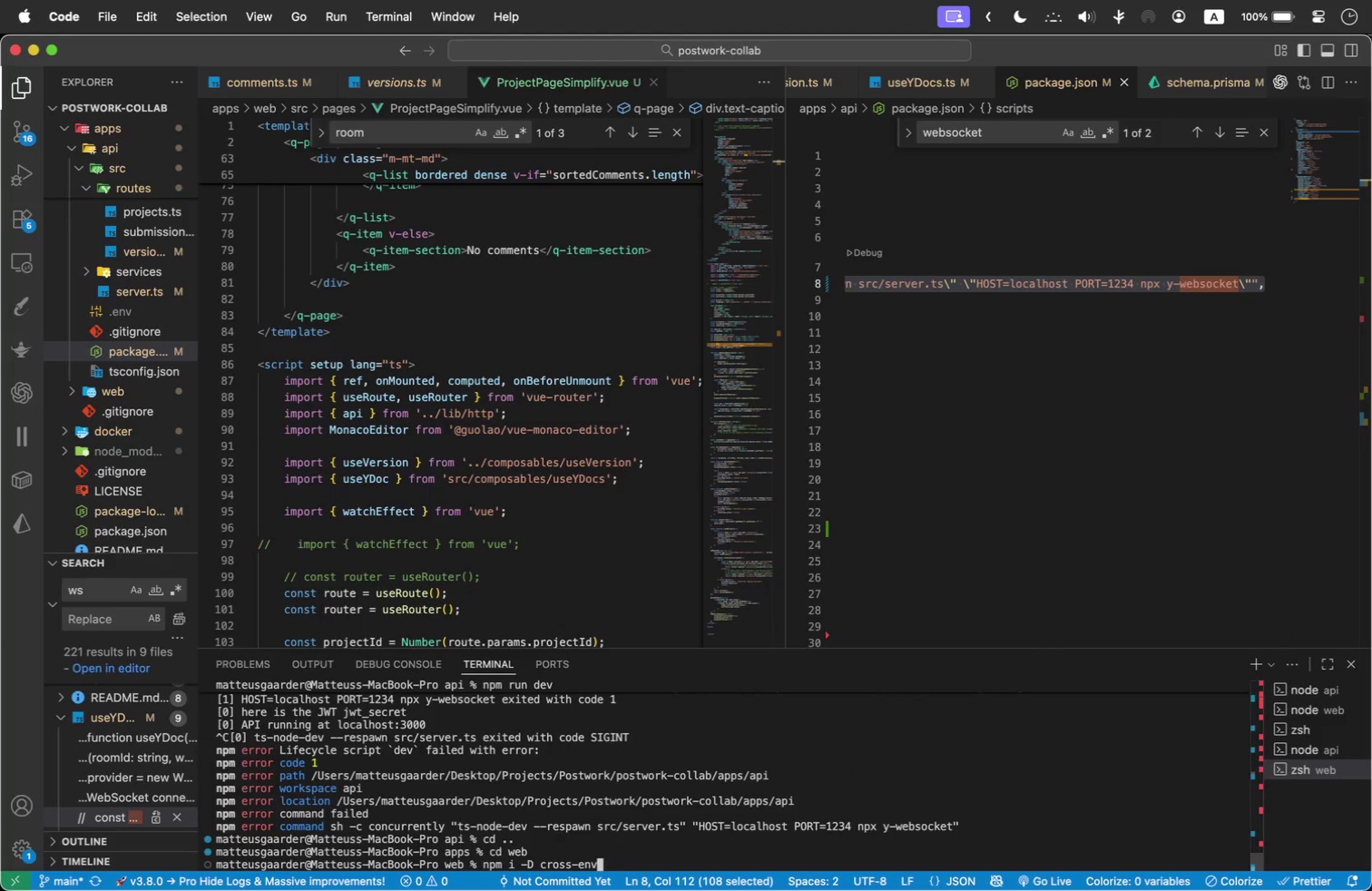 
key(Enter)
 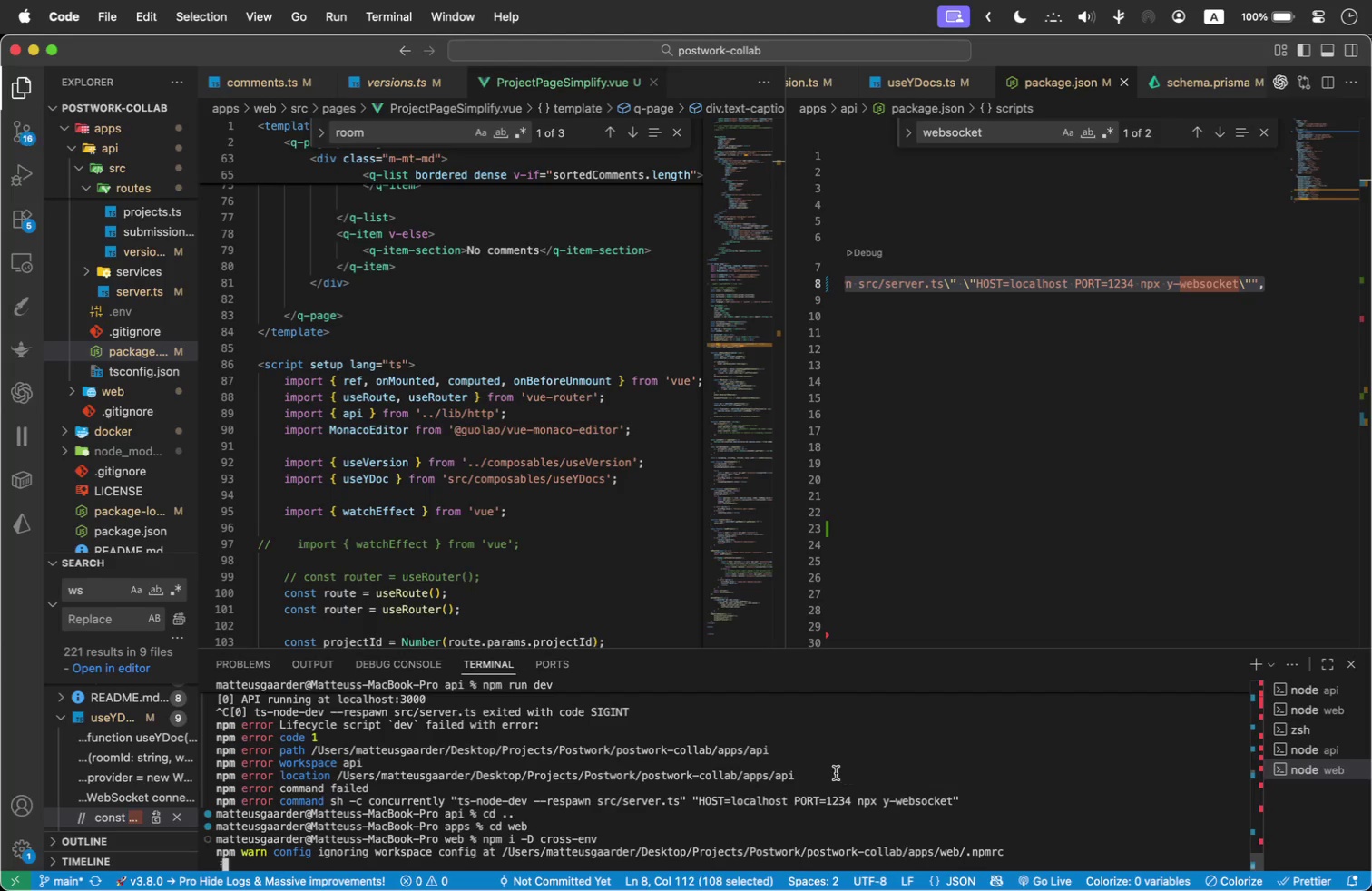 
wait(8.17)
 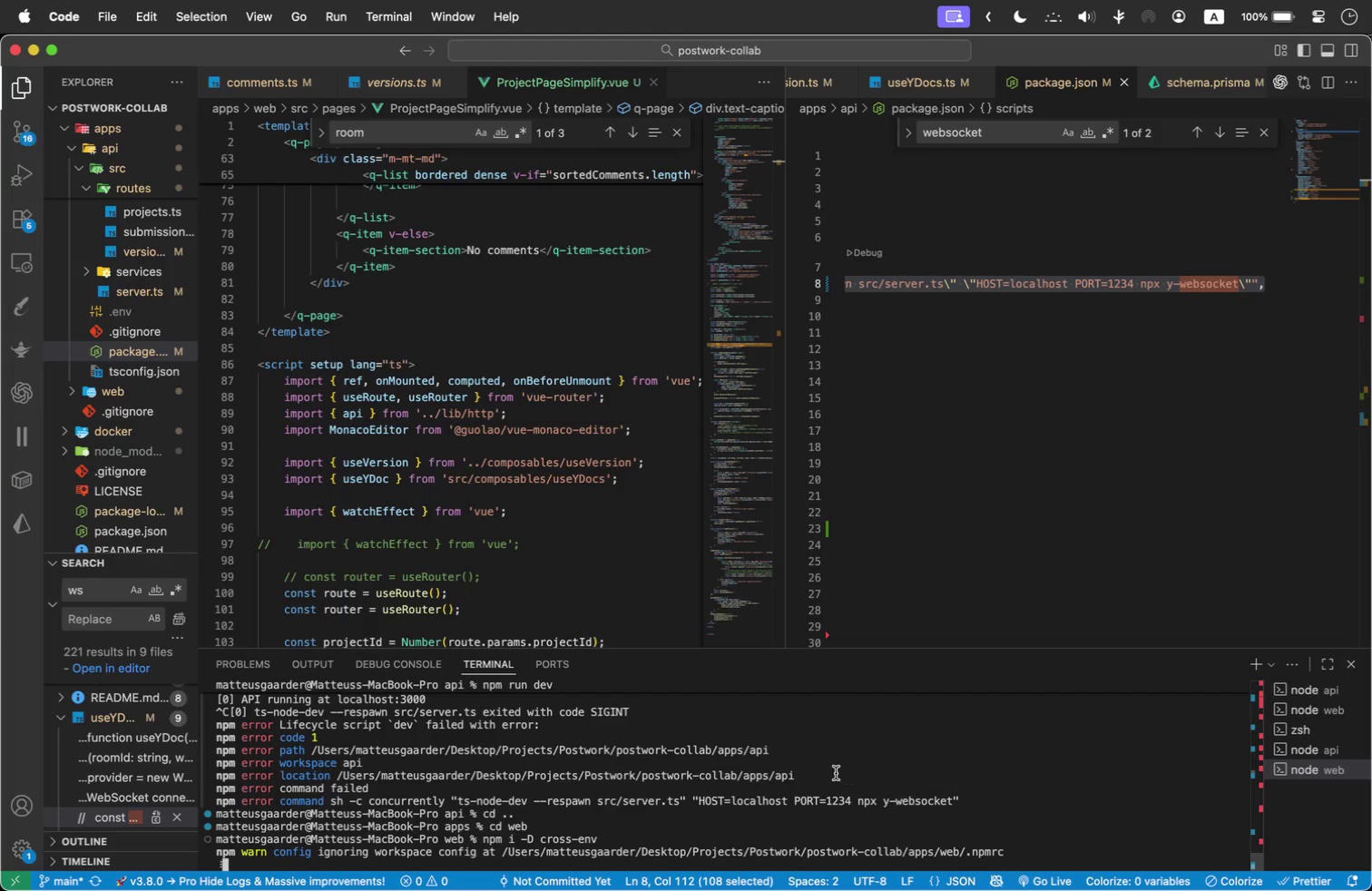 
left_click([101, 388])
 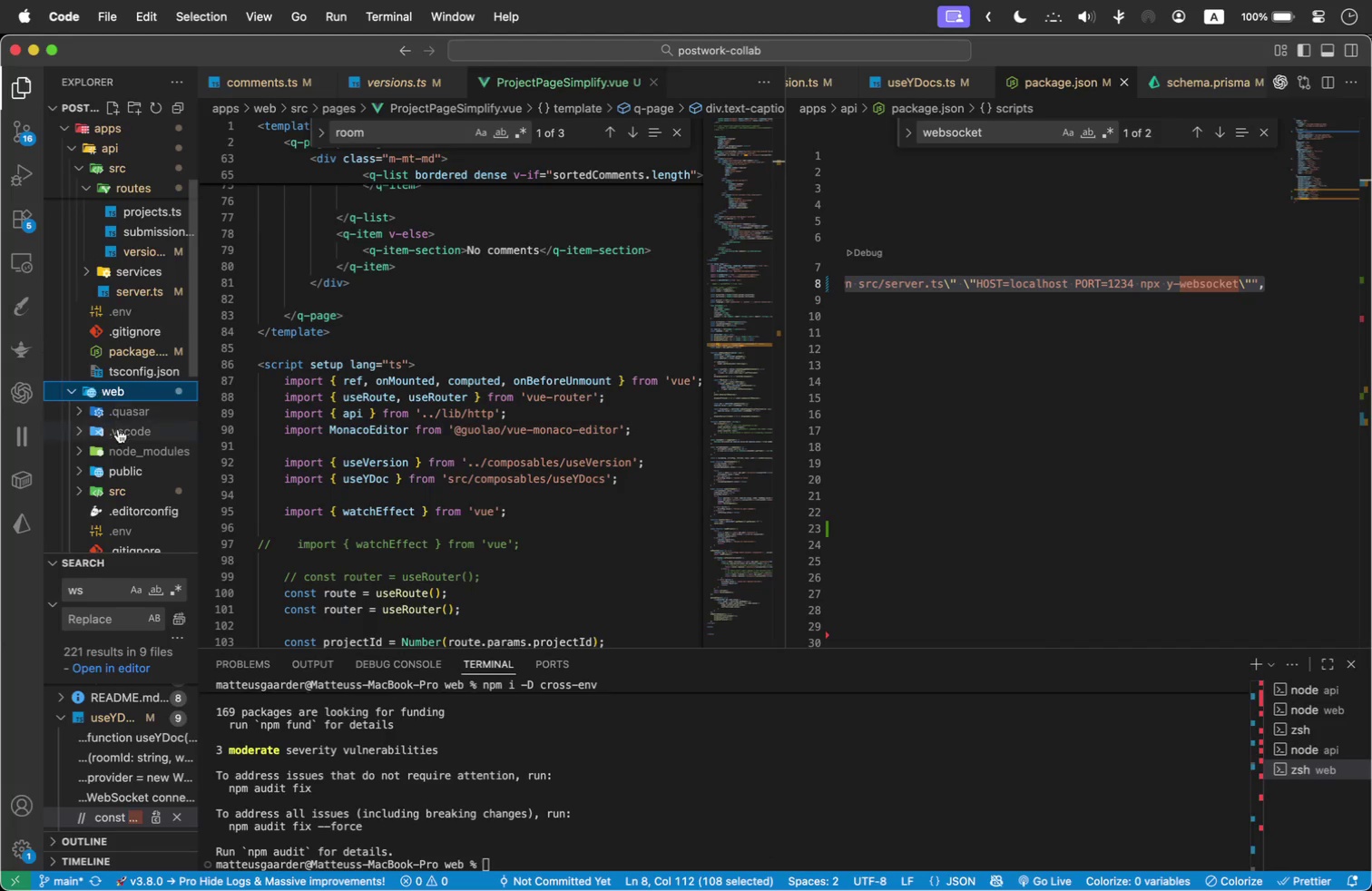 
scroll: coordinate [118, 429], scroll_direction: down, amount: 2.0
 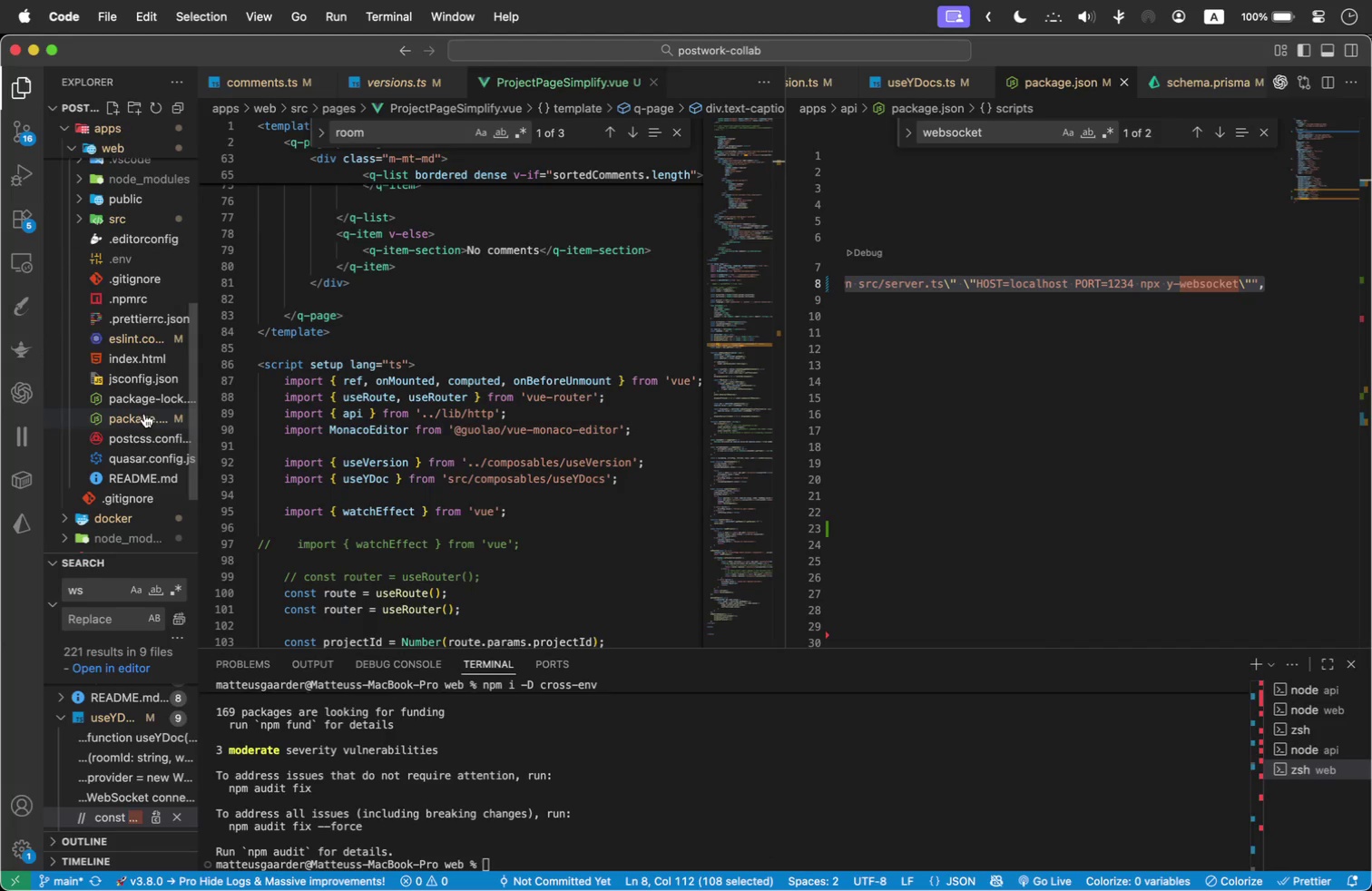 
left_click([144, 414])
 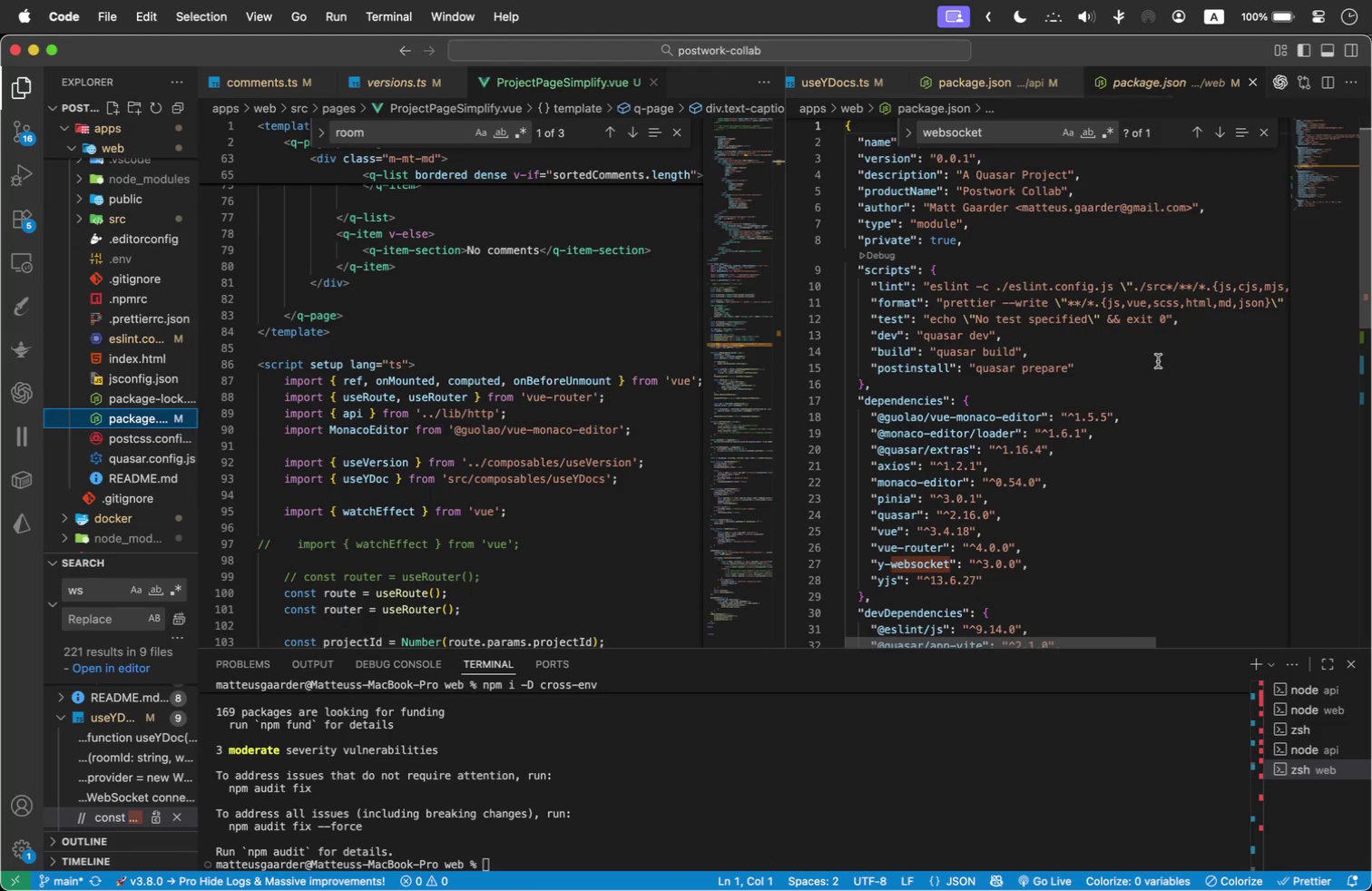 
left_click([1149, 364])
 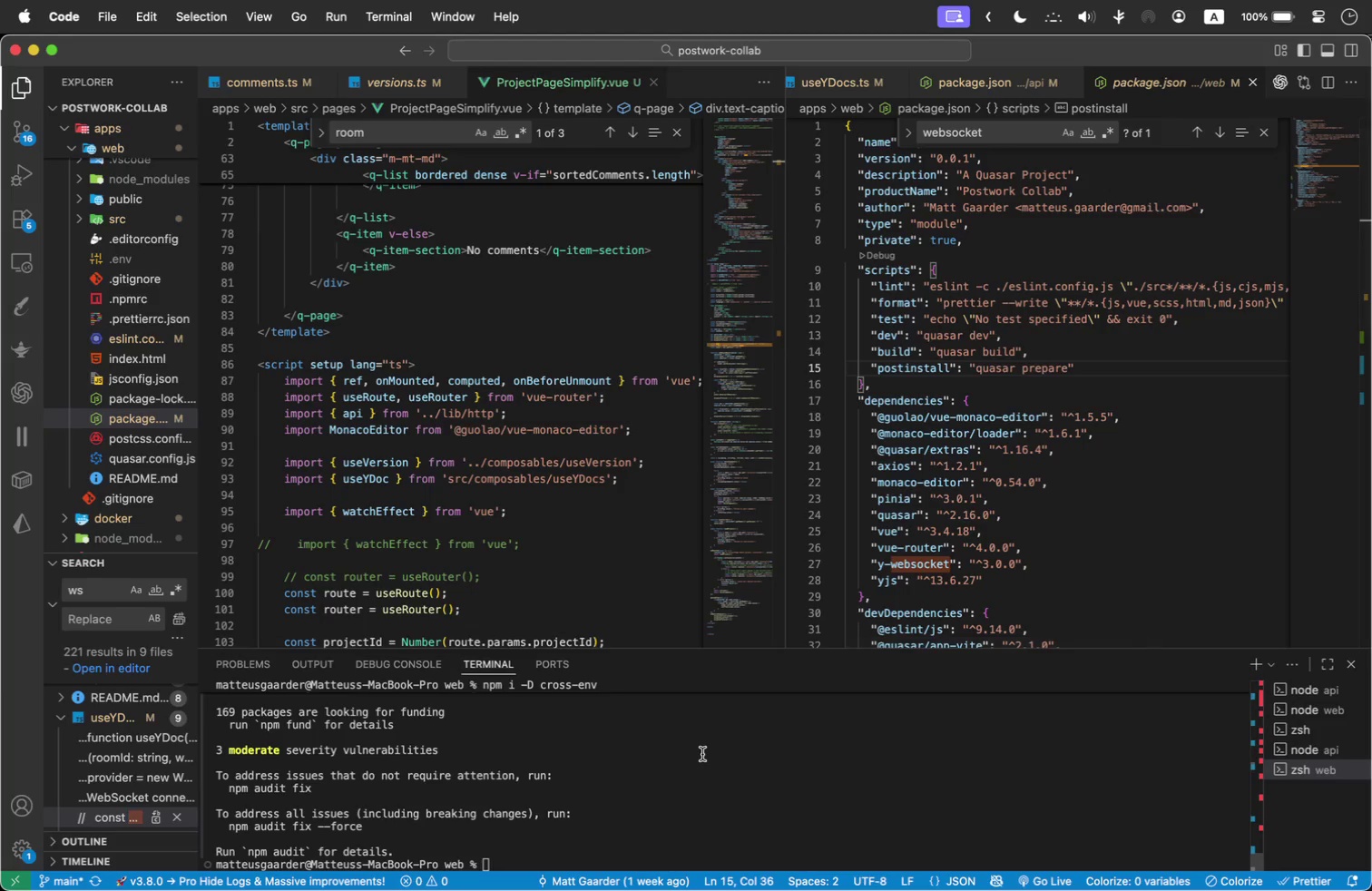 
wait(20.72)
 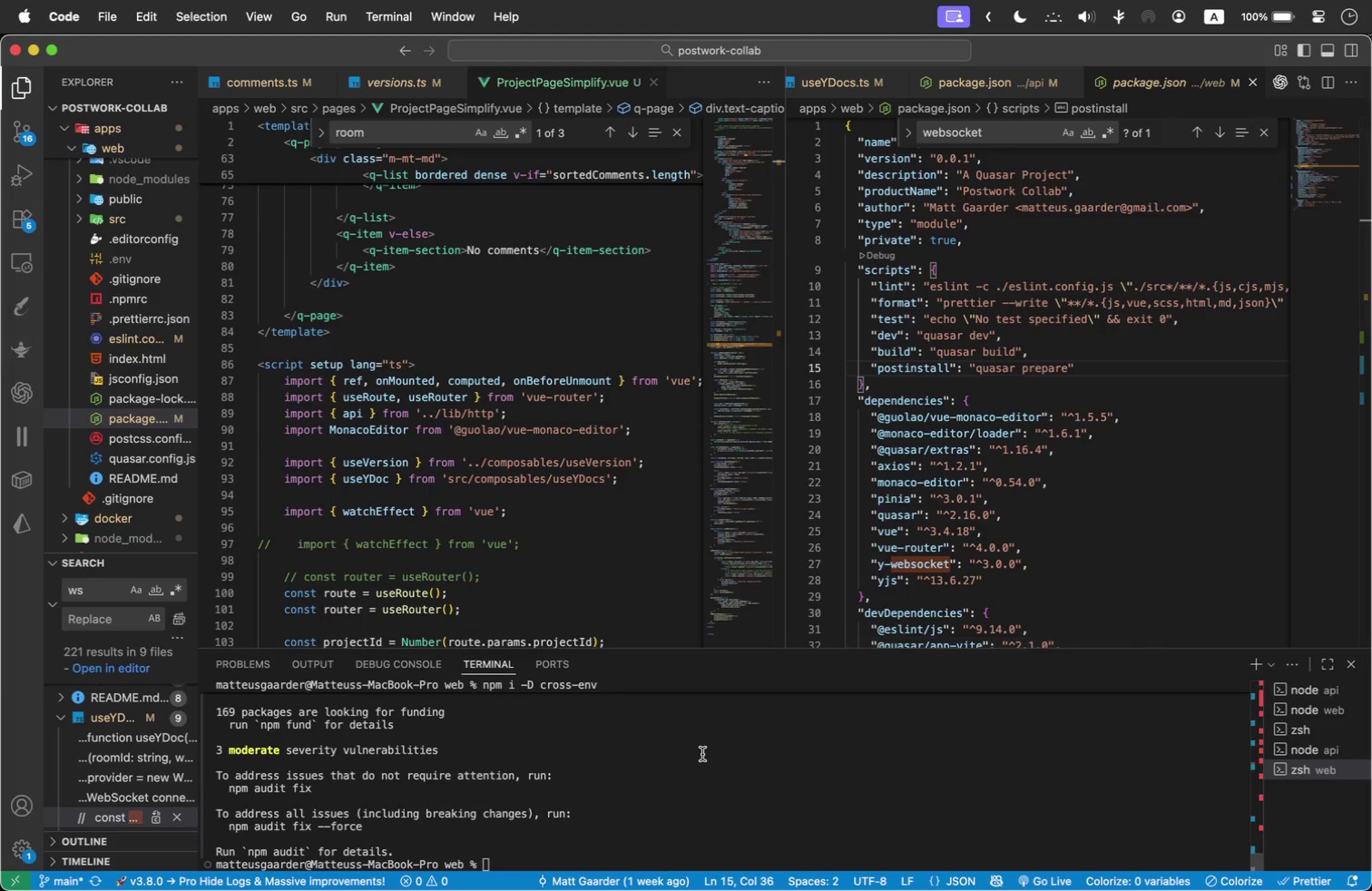 
scroll: coordinate [1248, 475], scroll_direction: down, amount: 1.0
 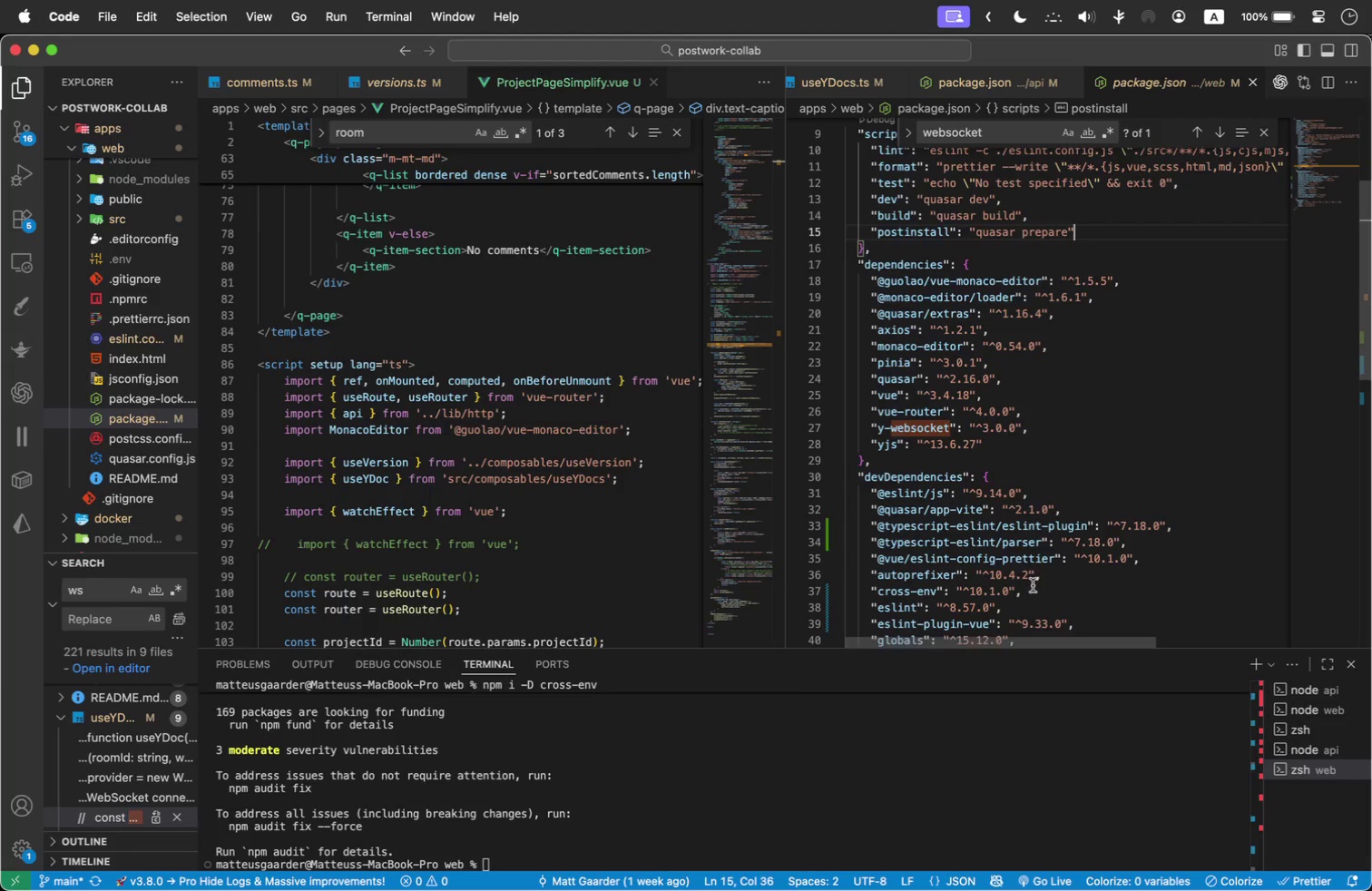 
left_click([654, 791])
 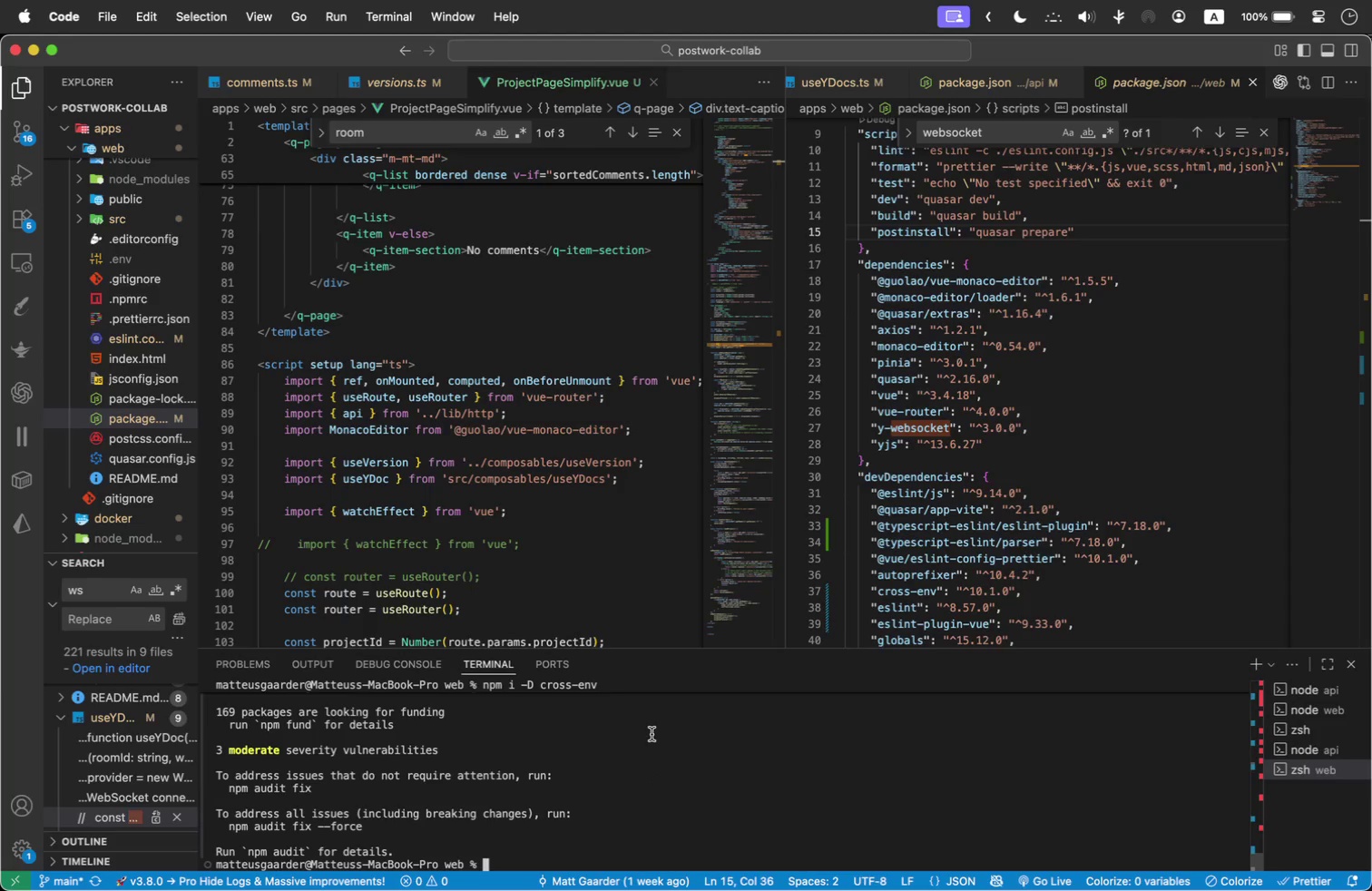 
type(cd ..)
 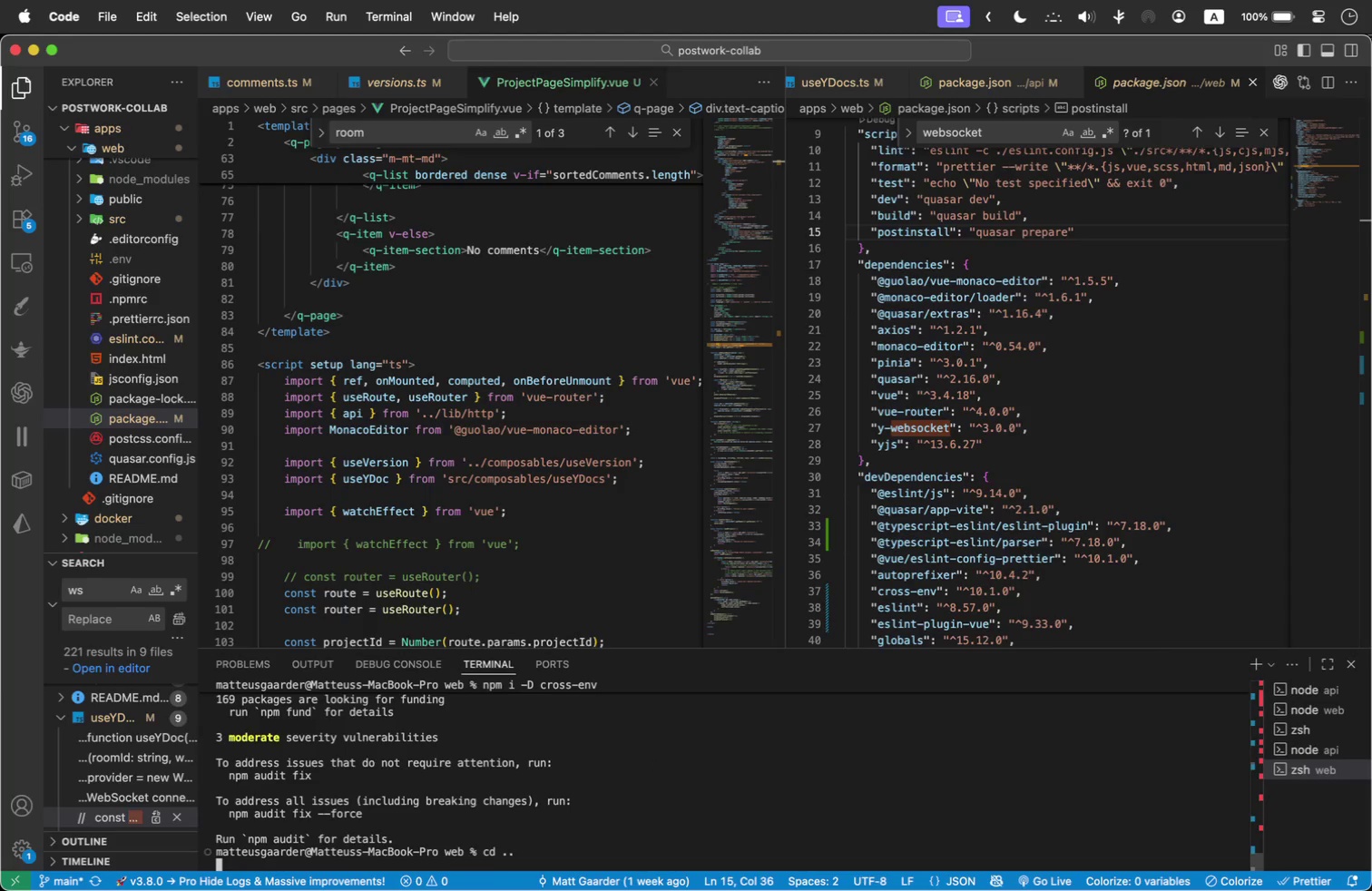 
key(Enter)
 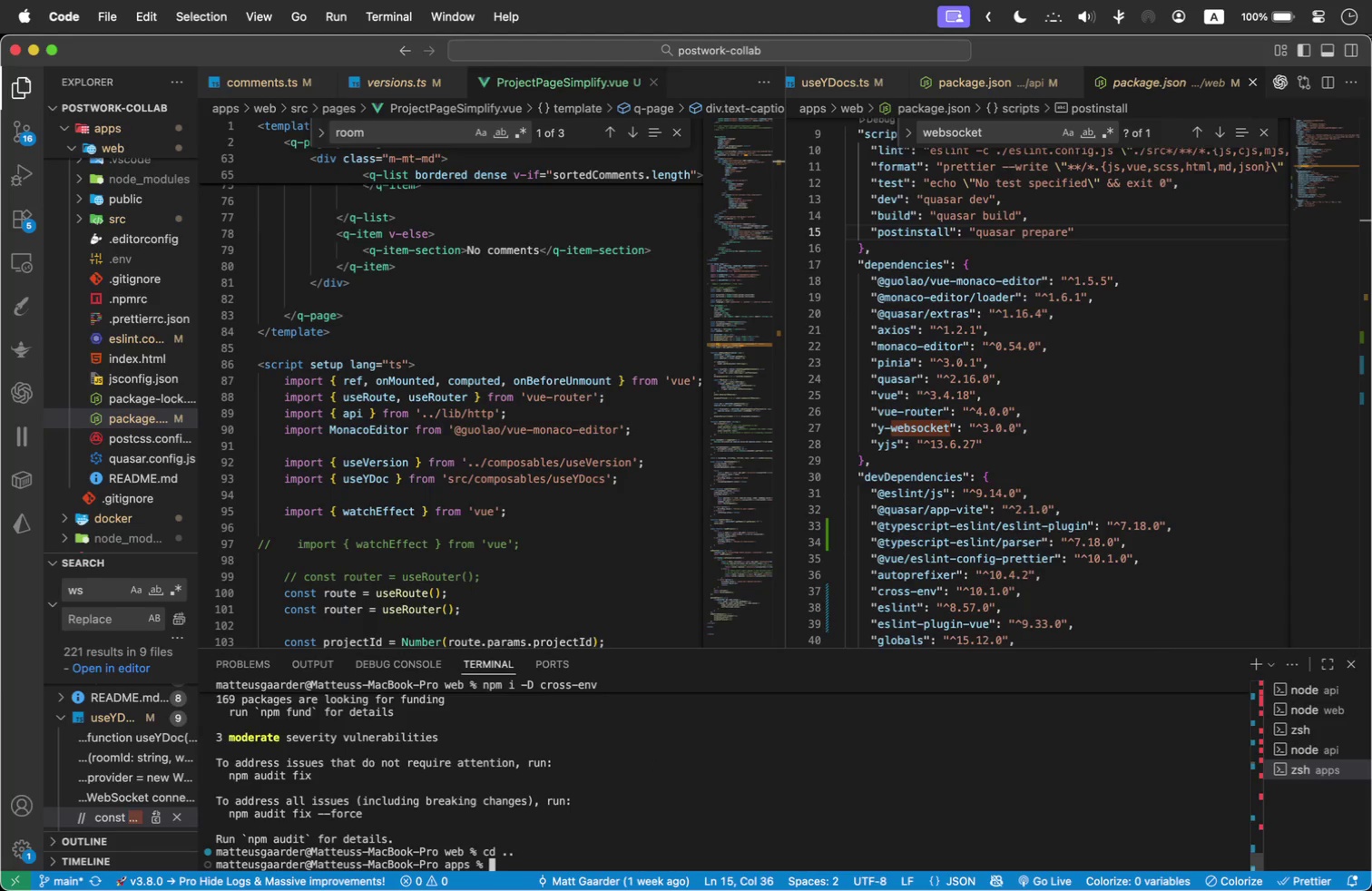 
type(cd ap)
key(Tab)
 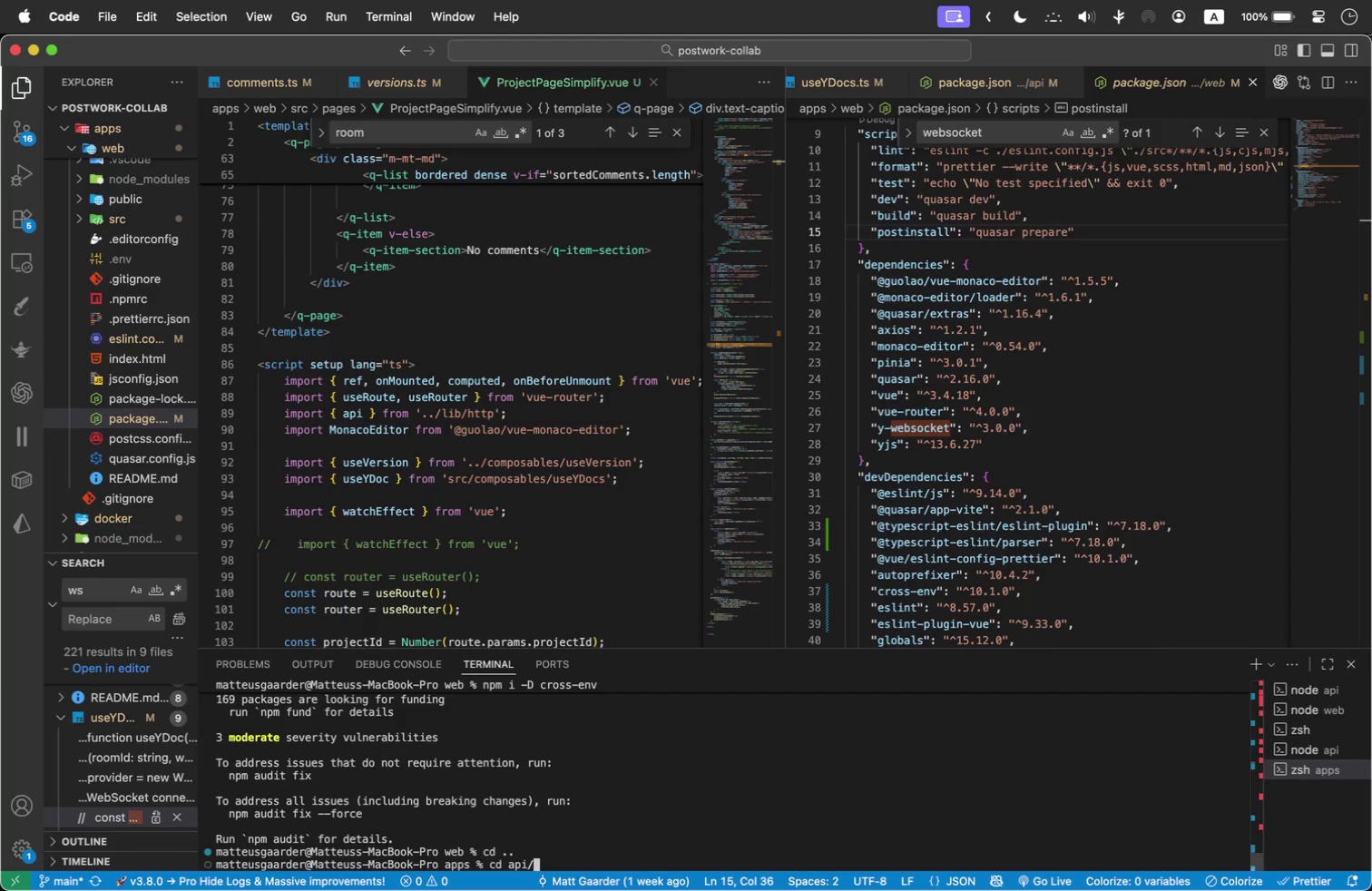 
key(Enter)
 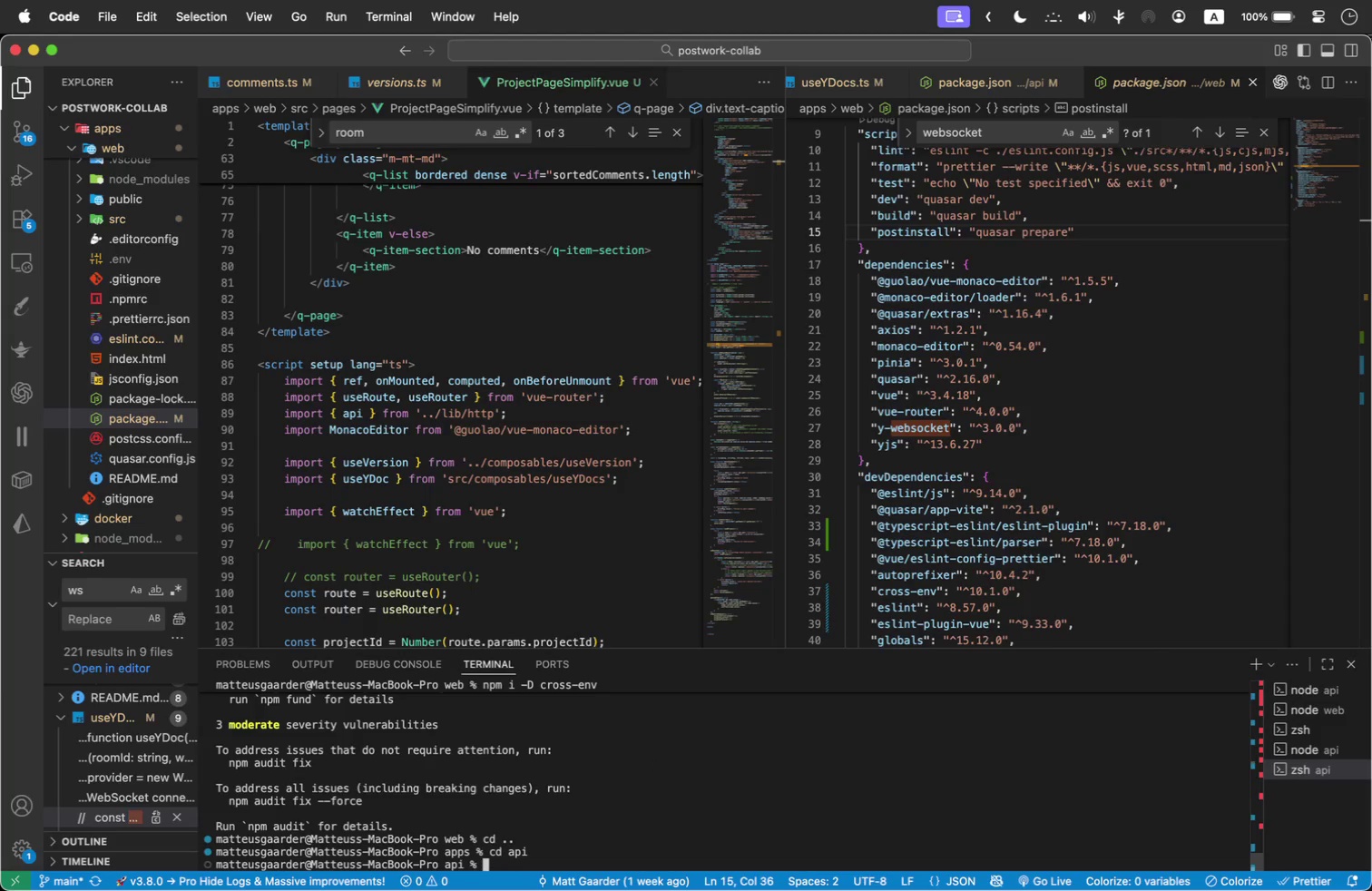 
type(npm run dev)
 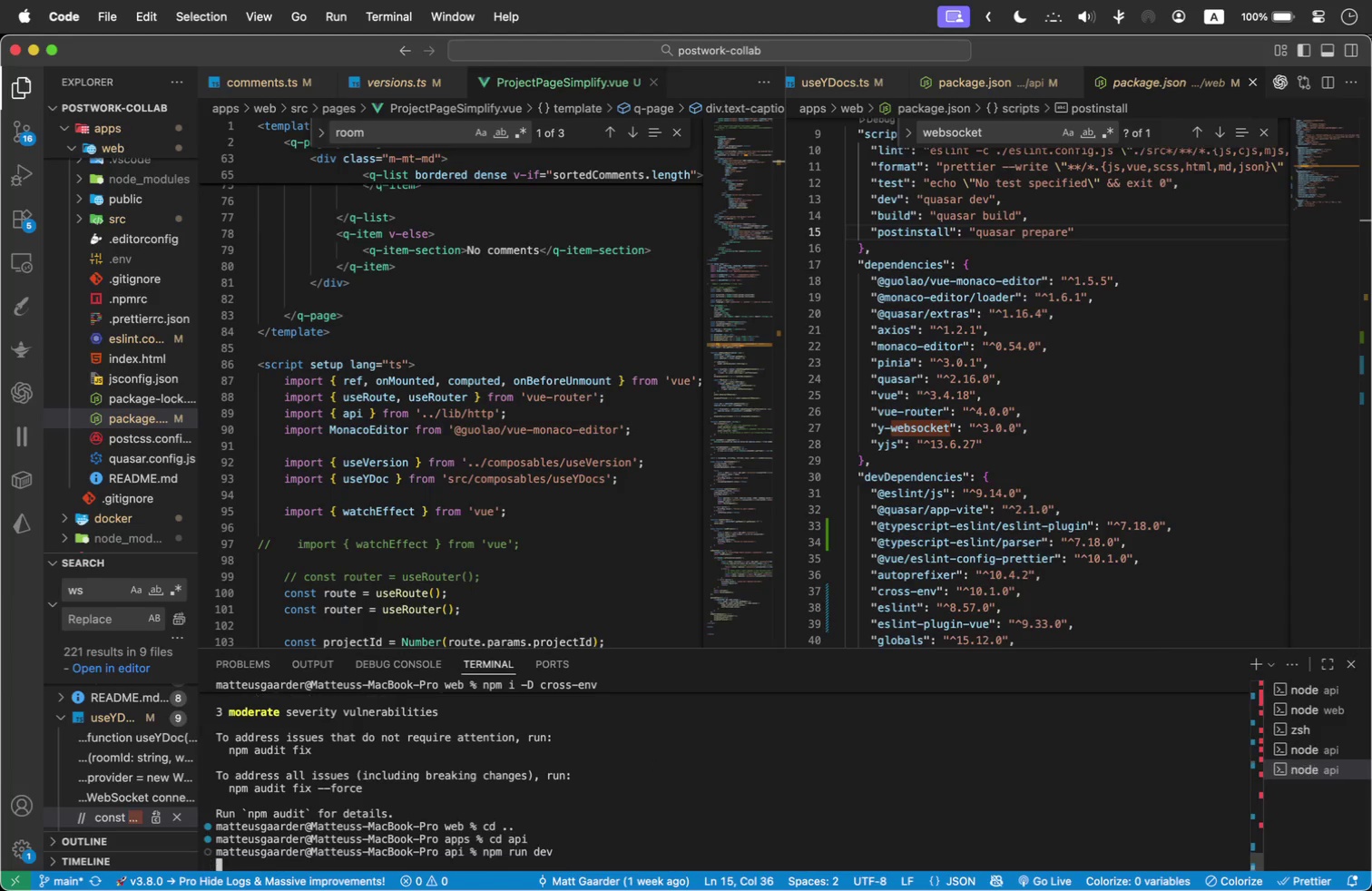 
key(Enter)
 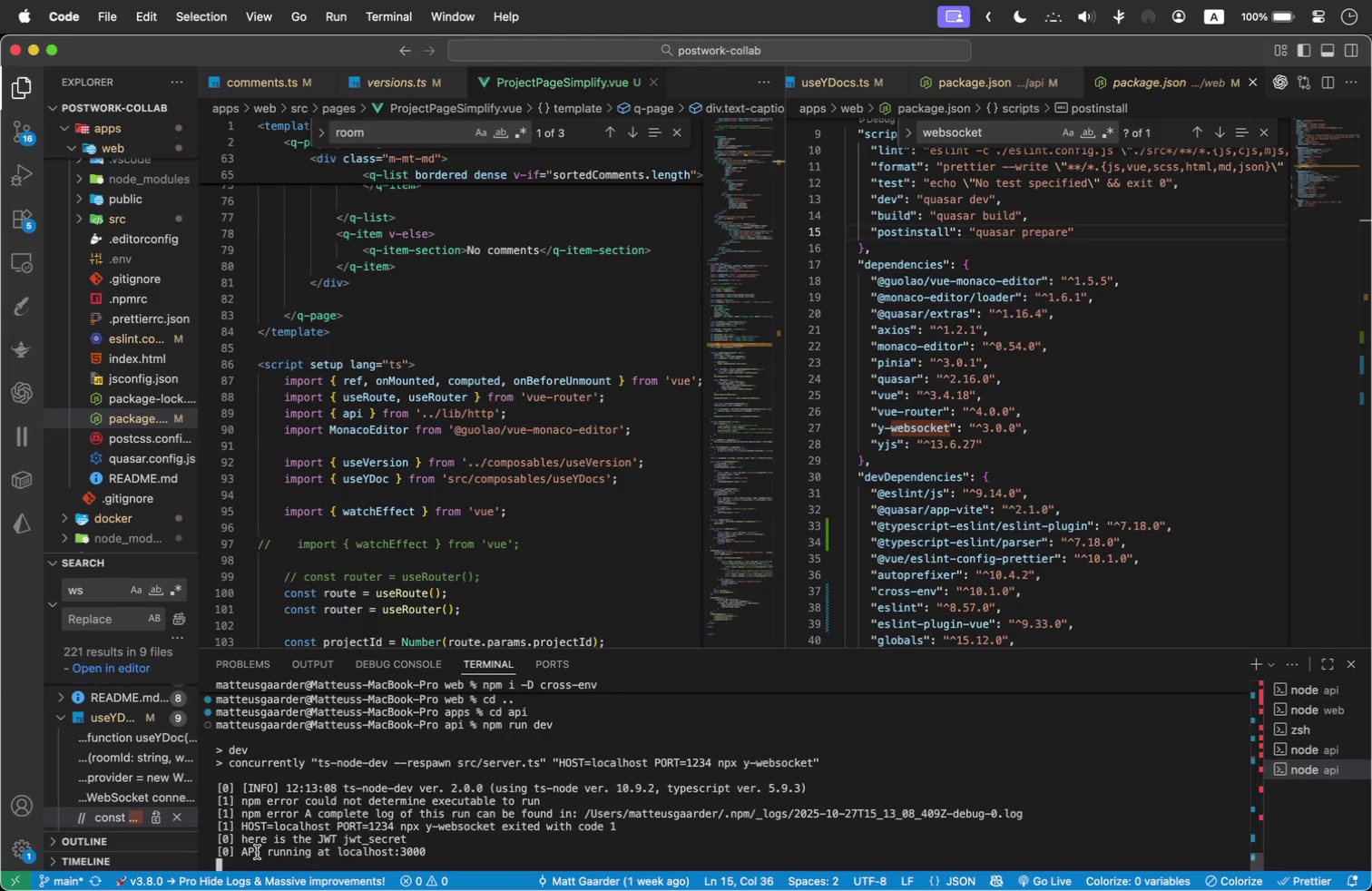 
wait(6.86)
 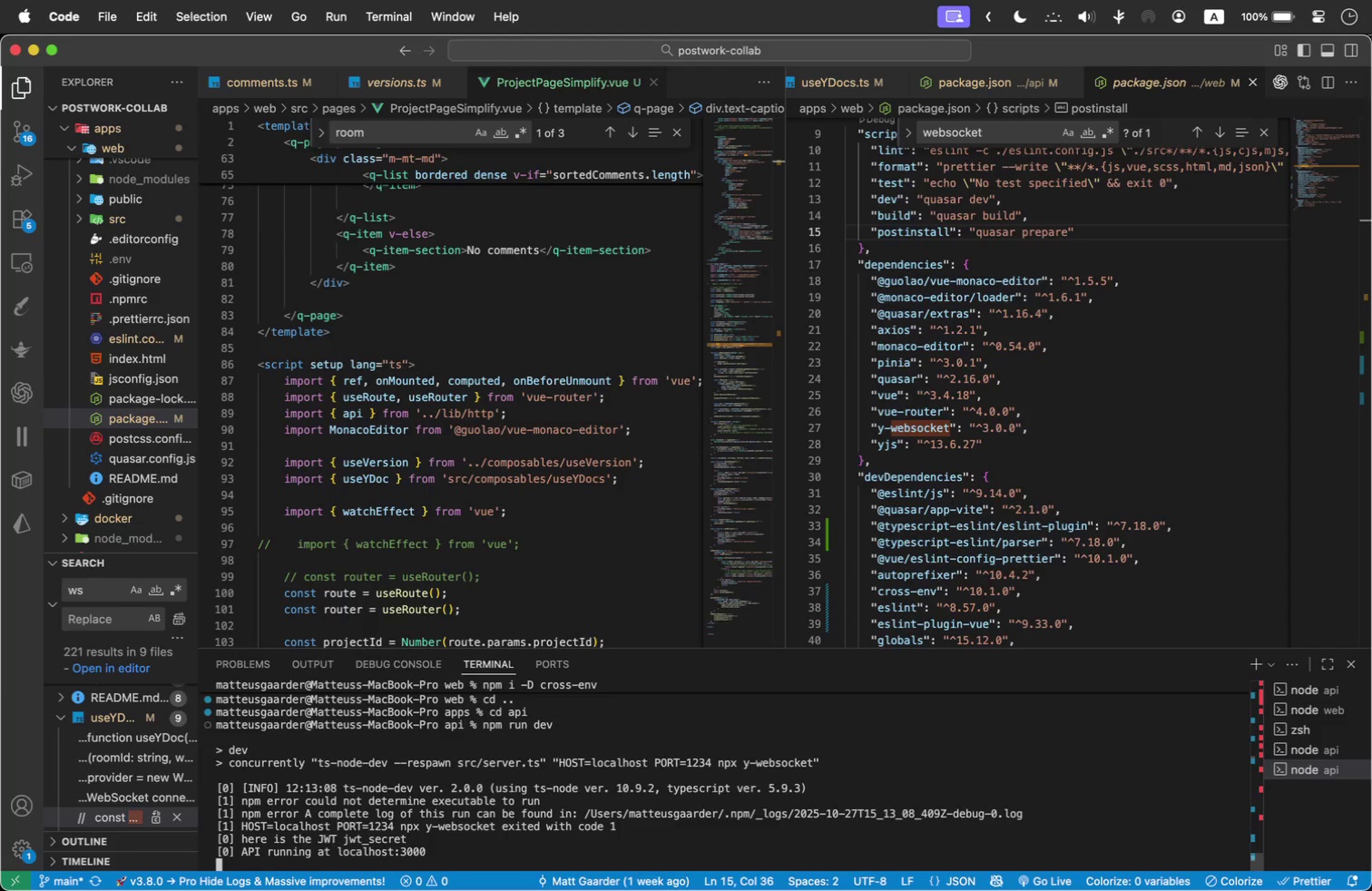 
left_click_drag(start_coordinate=[260, 863], to_coordinate=[254, 810])
 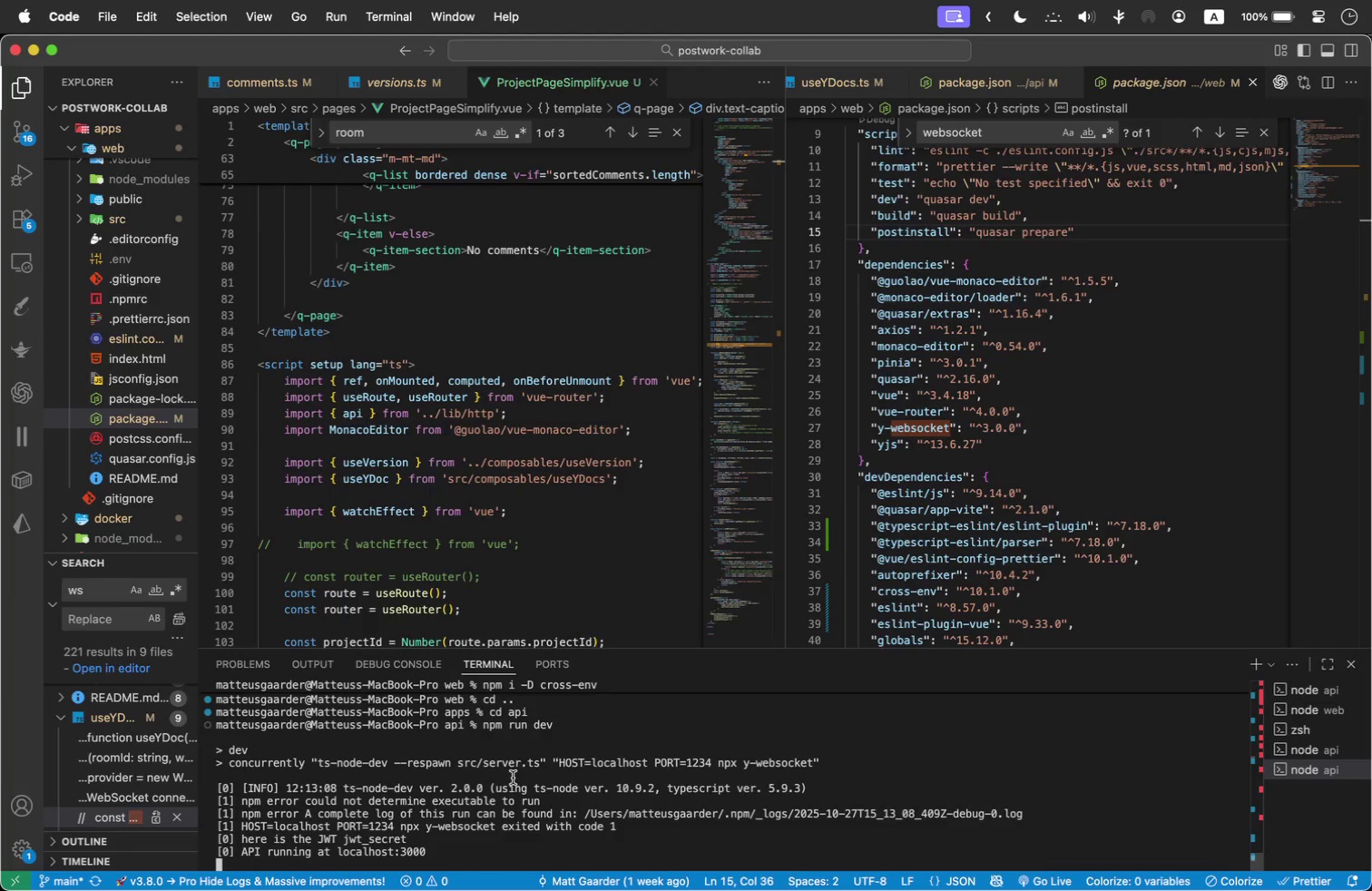 
left_click([513, 778])
 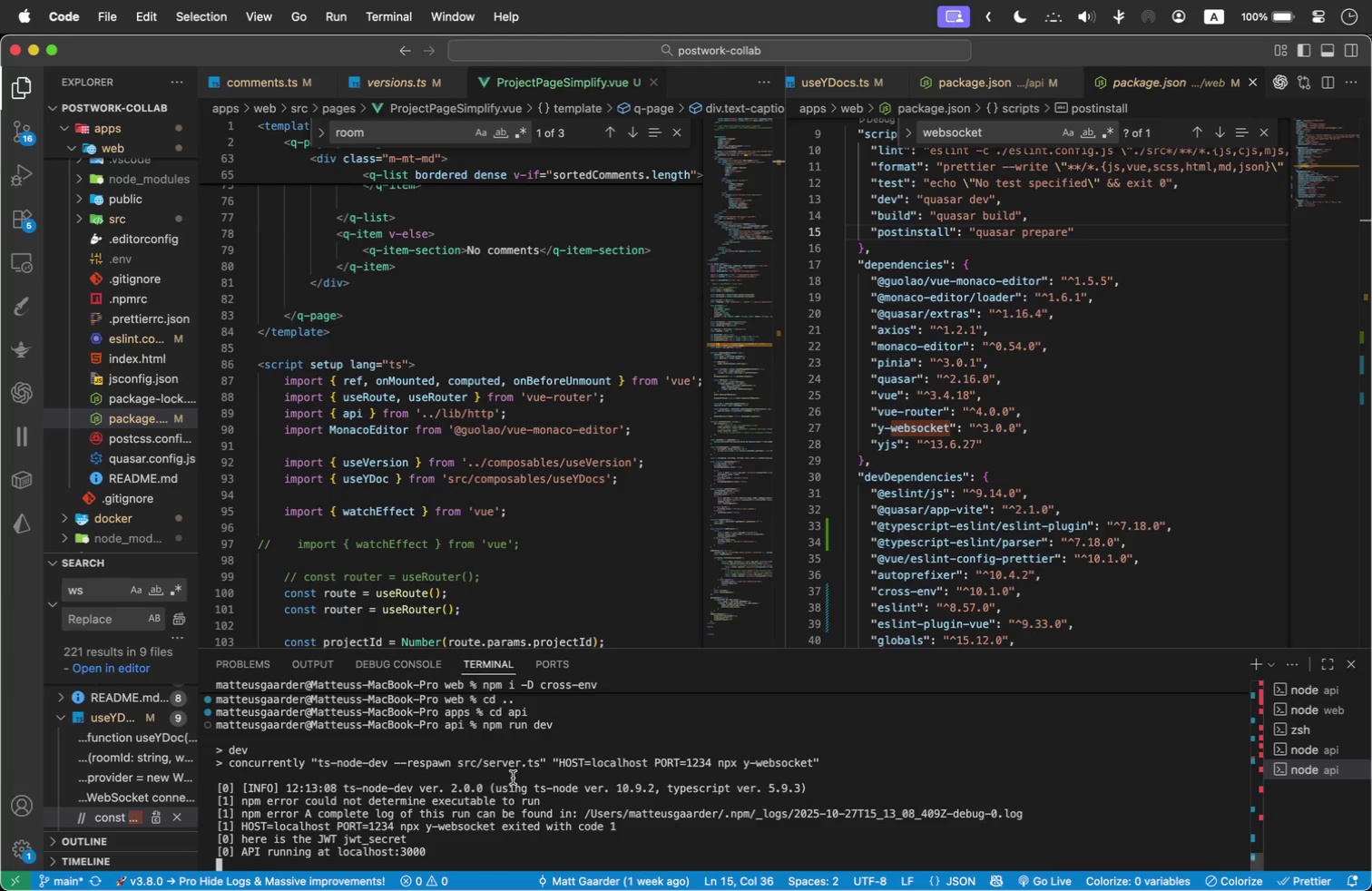 
key(Meta+Tab)
 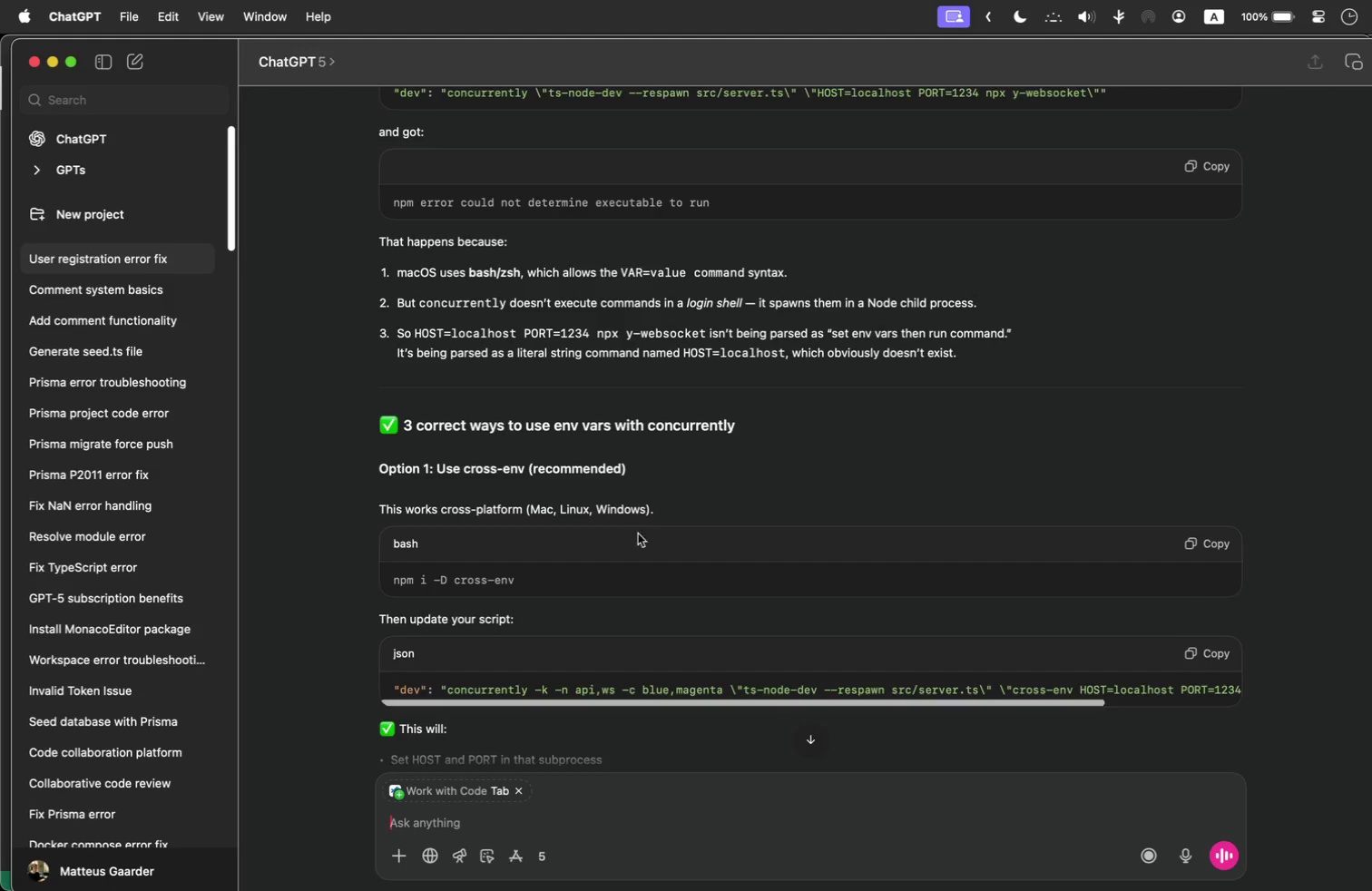 
scroll: coordinate [689, 500], scroll_direction: down, amount: 1.0
 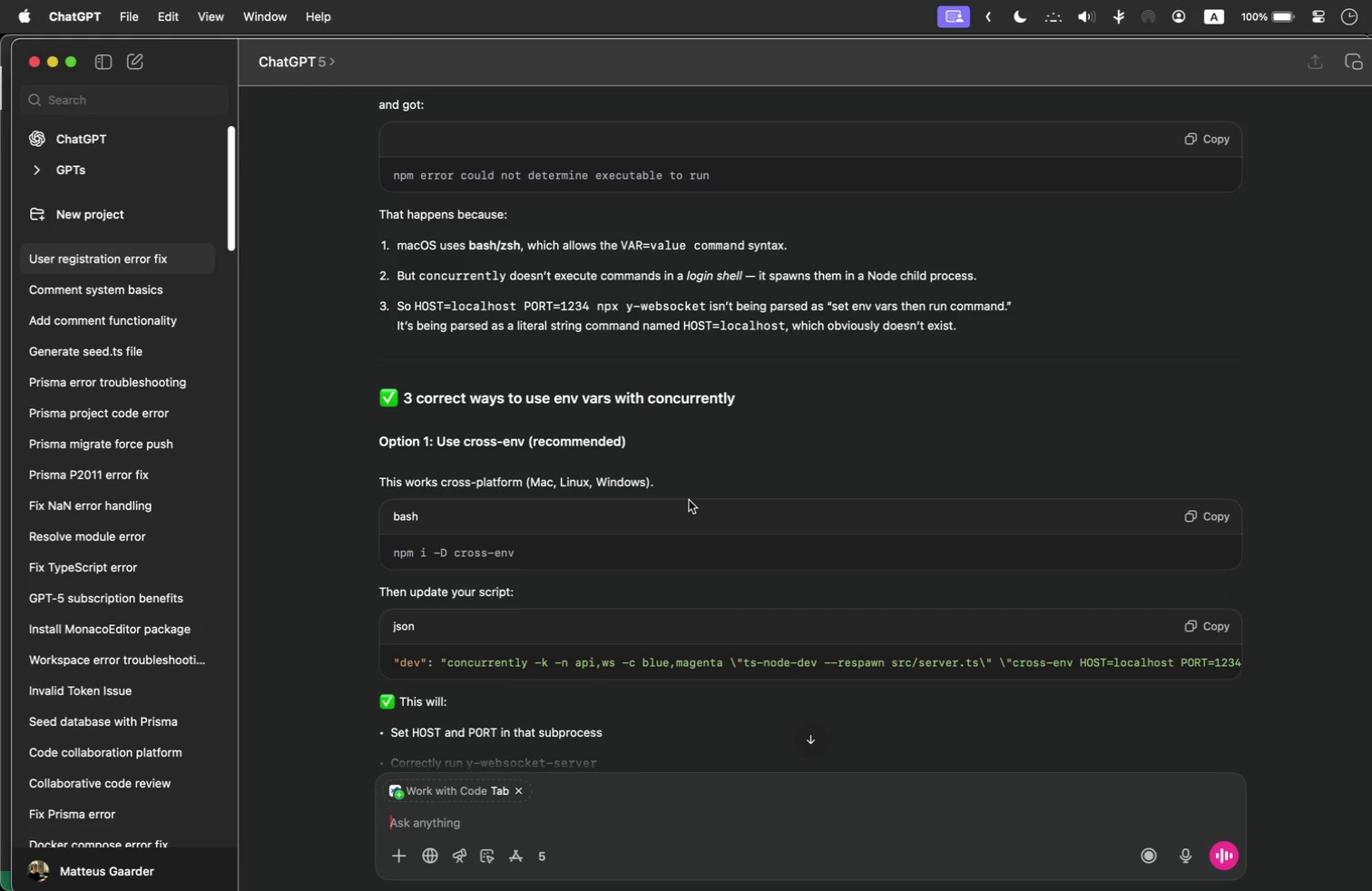 
scroll: coordinate [689, 500], scroll_direction: up, amount: 19.0
 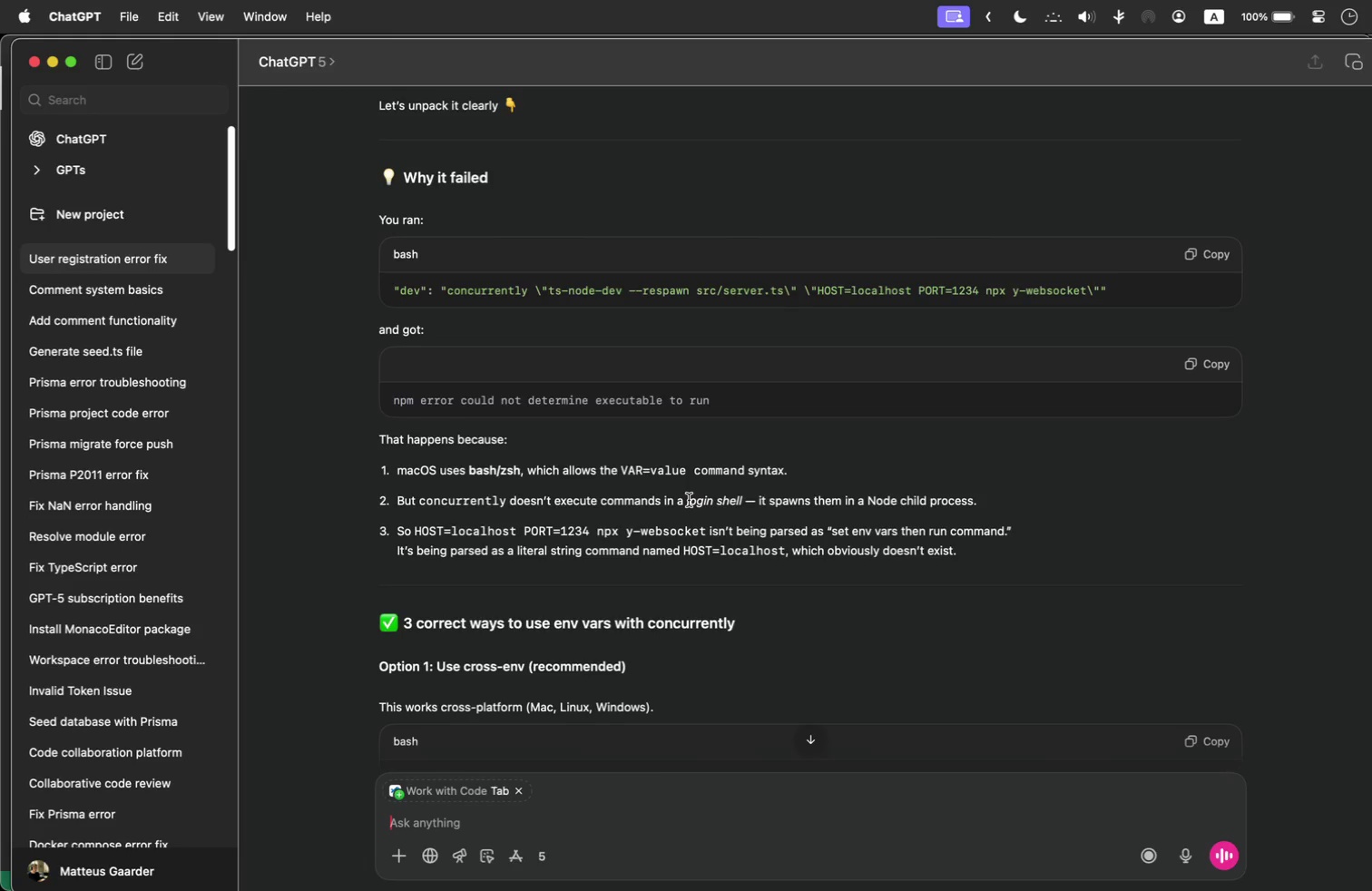 
scroll: coordinate [689, 500], scroll_direction: down, amount: 10.0
 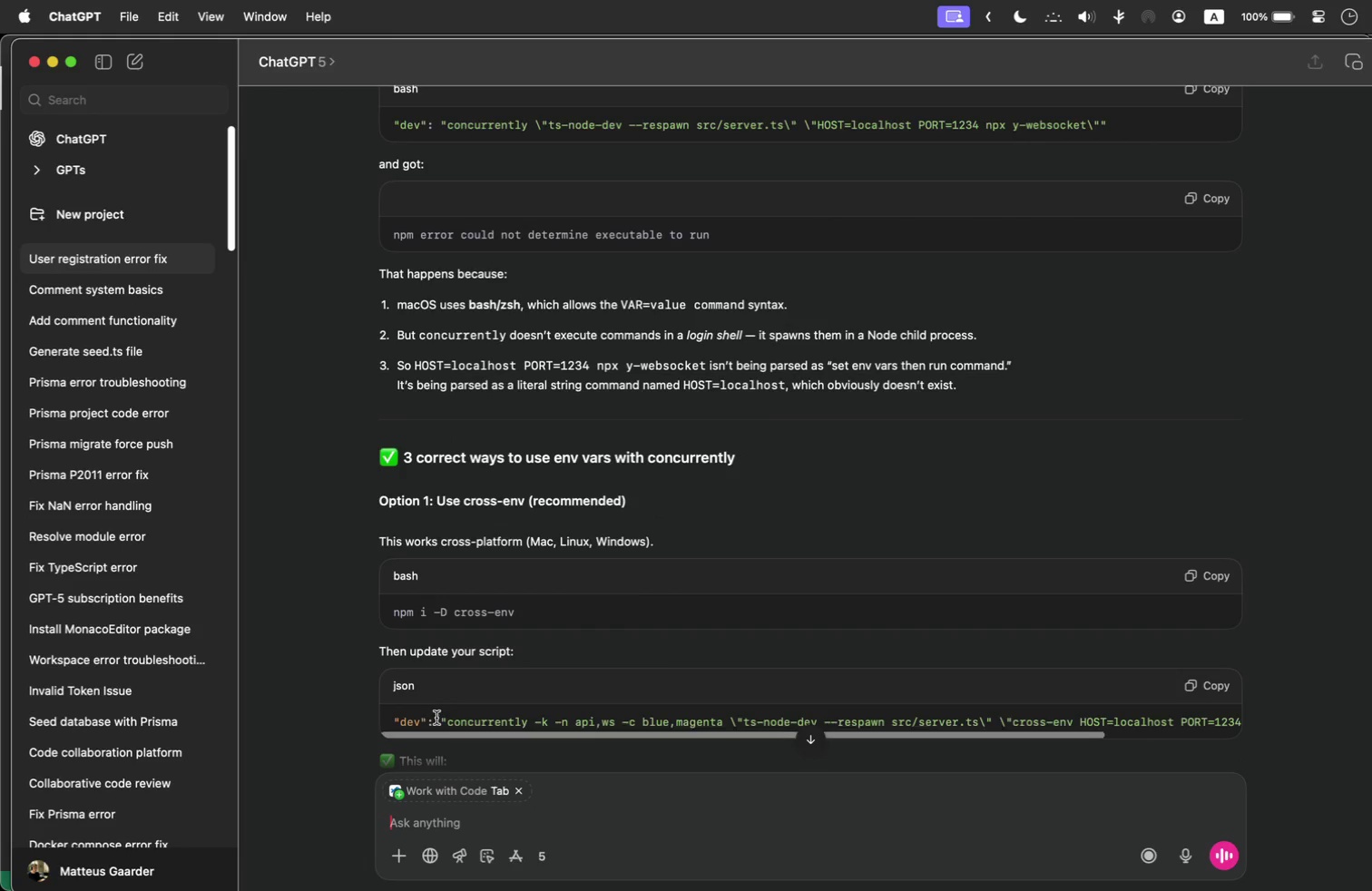 
left_click_drag(start_coordinate=[438, 719], to_coordinate=[1234, 723])
 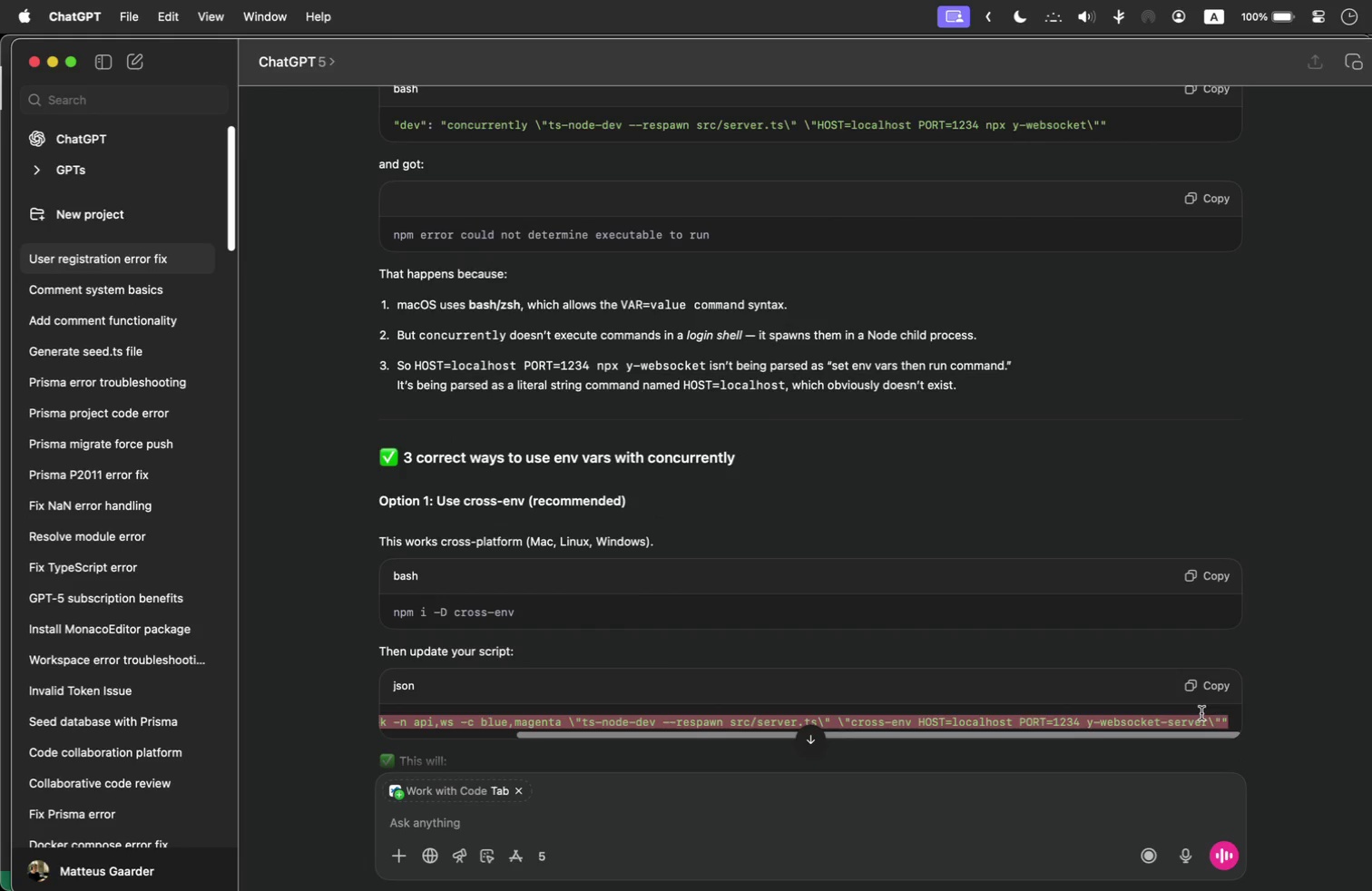 
key(Meta+C)
 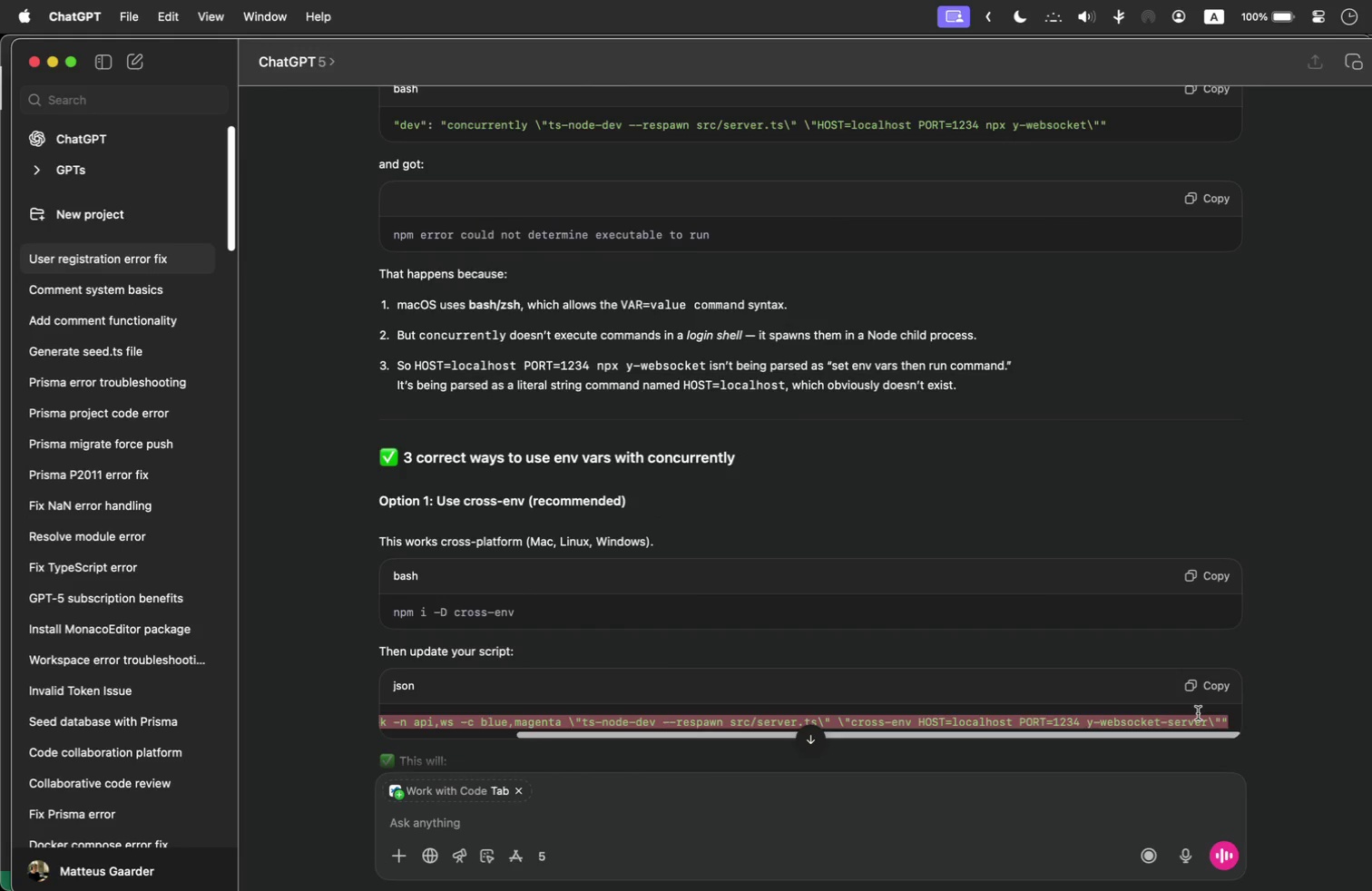 
key(Meta+Tab)
 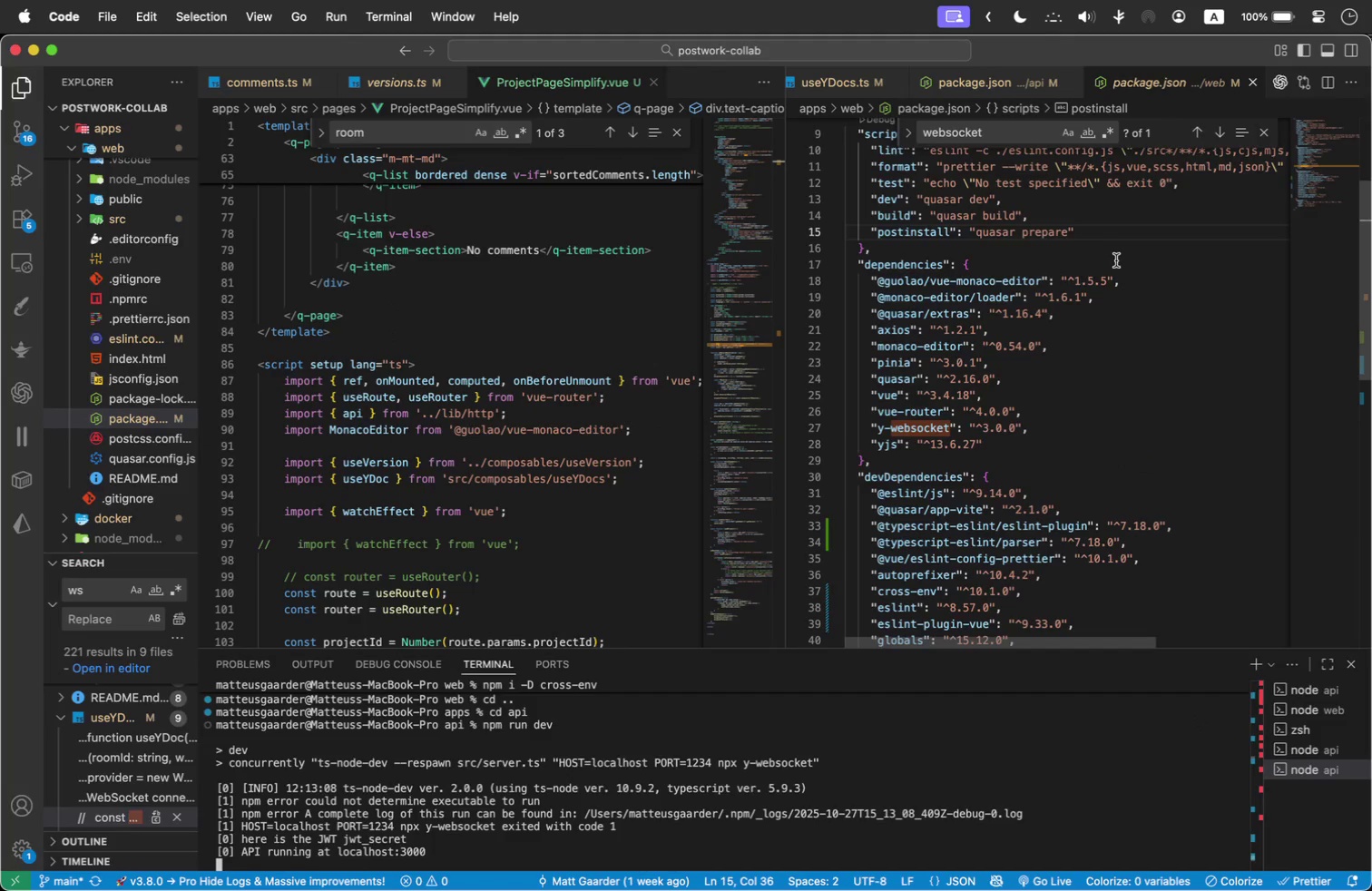 
left_click([1116, 261])
 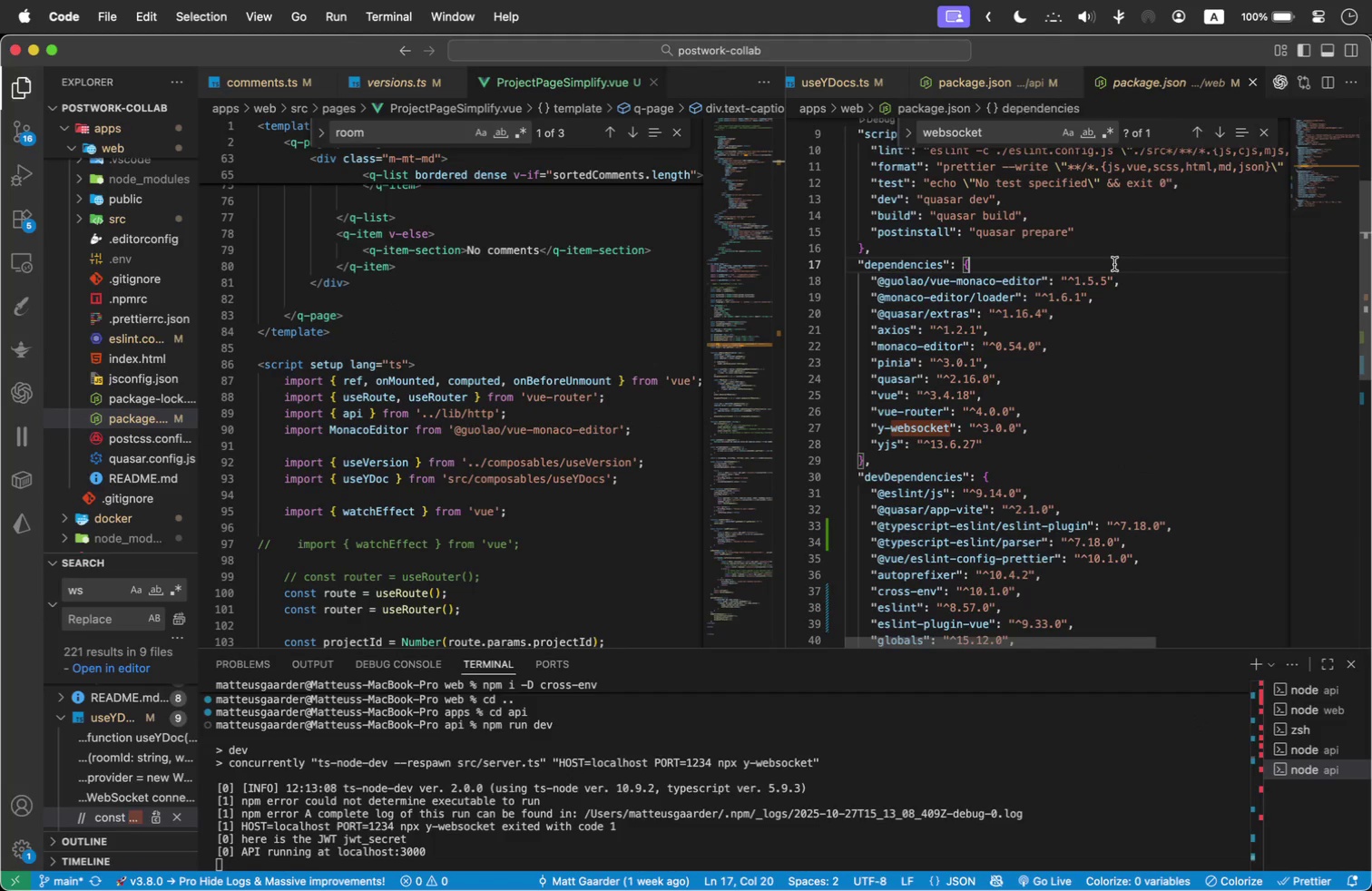 
scroll: coordinate [1114, 264], scroll_direction: up, amount: 2.0
 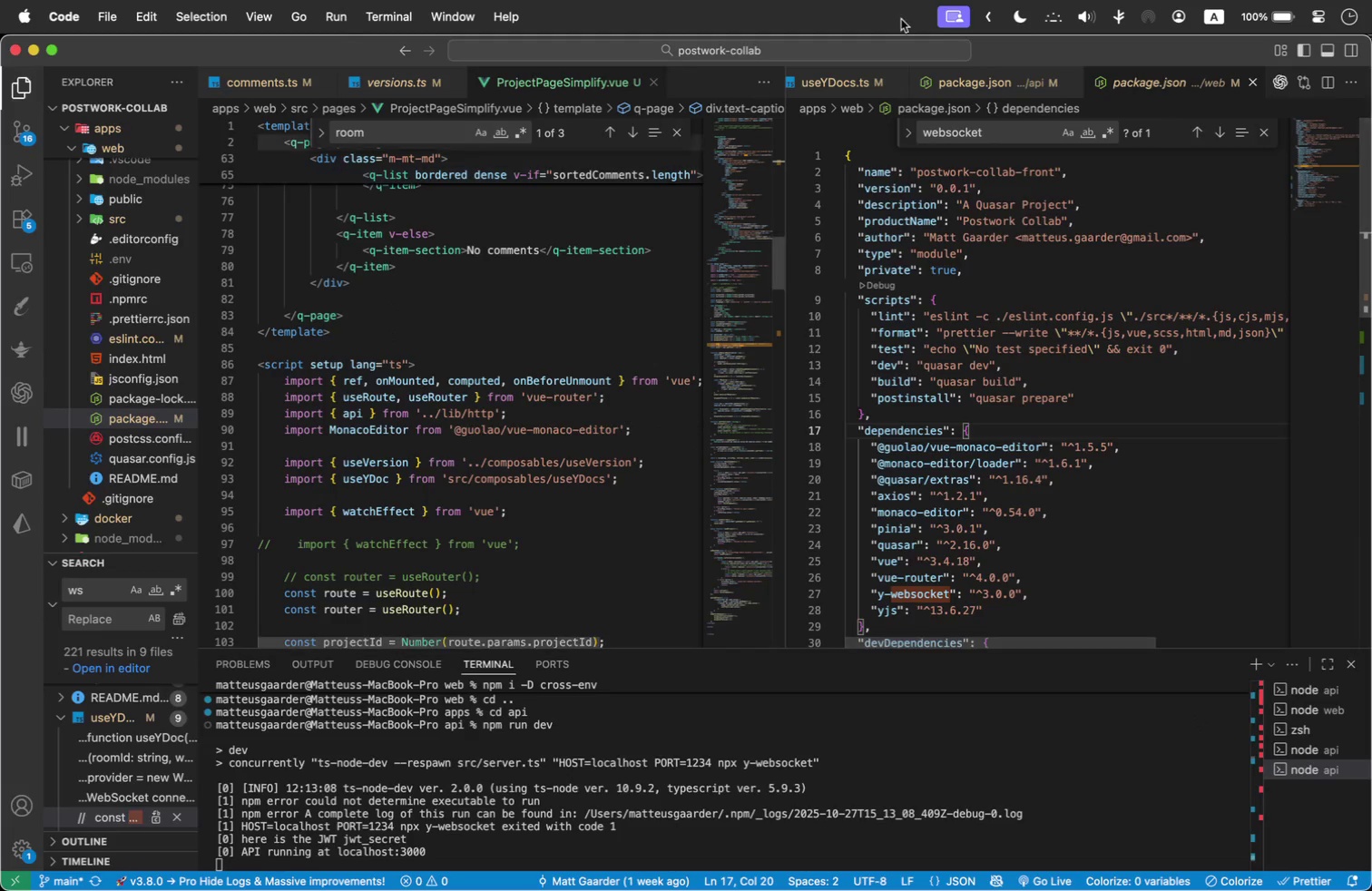 
left_click([997, 83])
 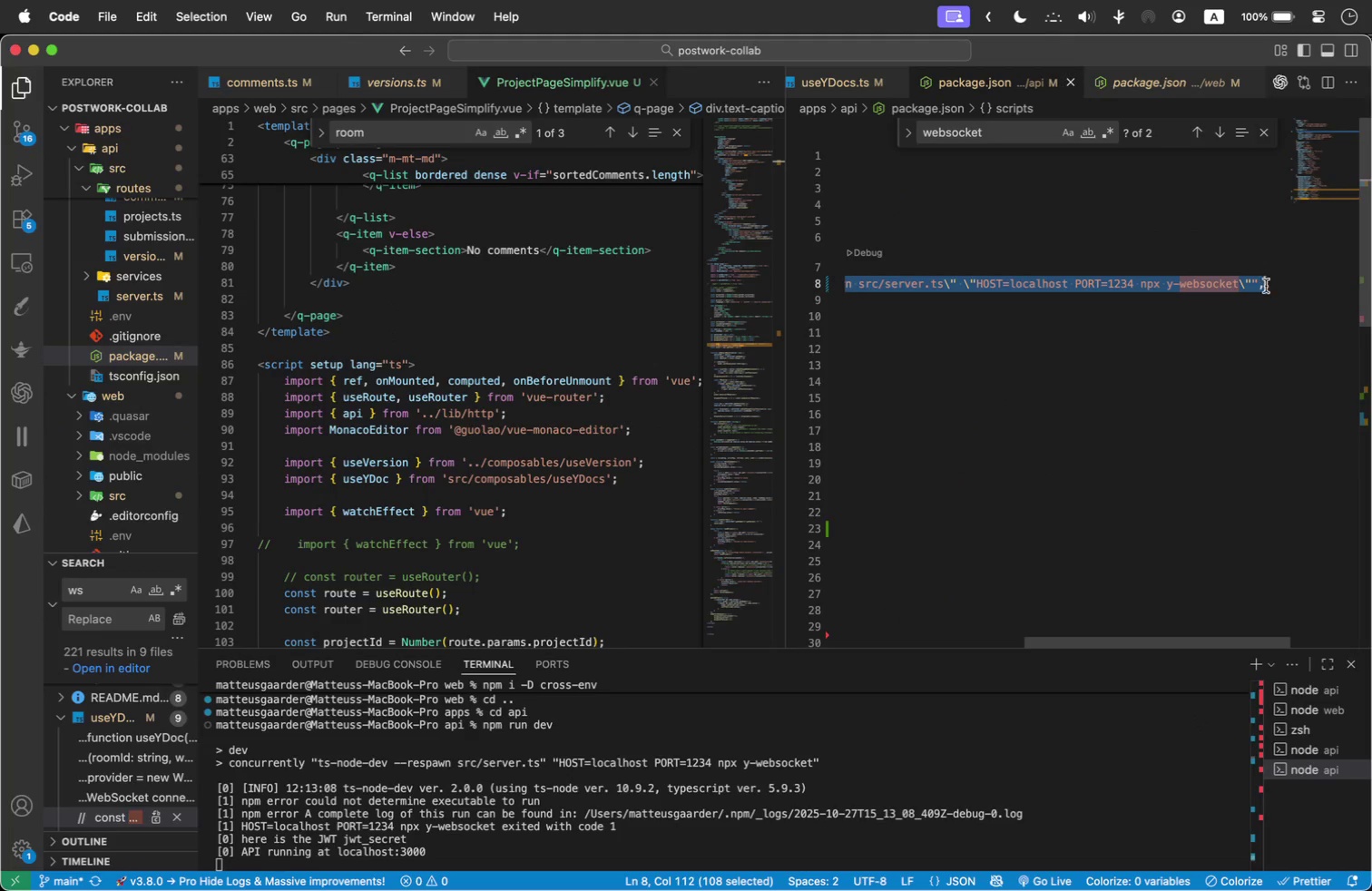 
left_click([1258, 280])
 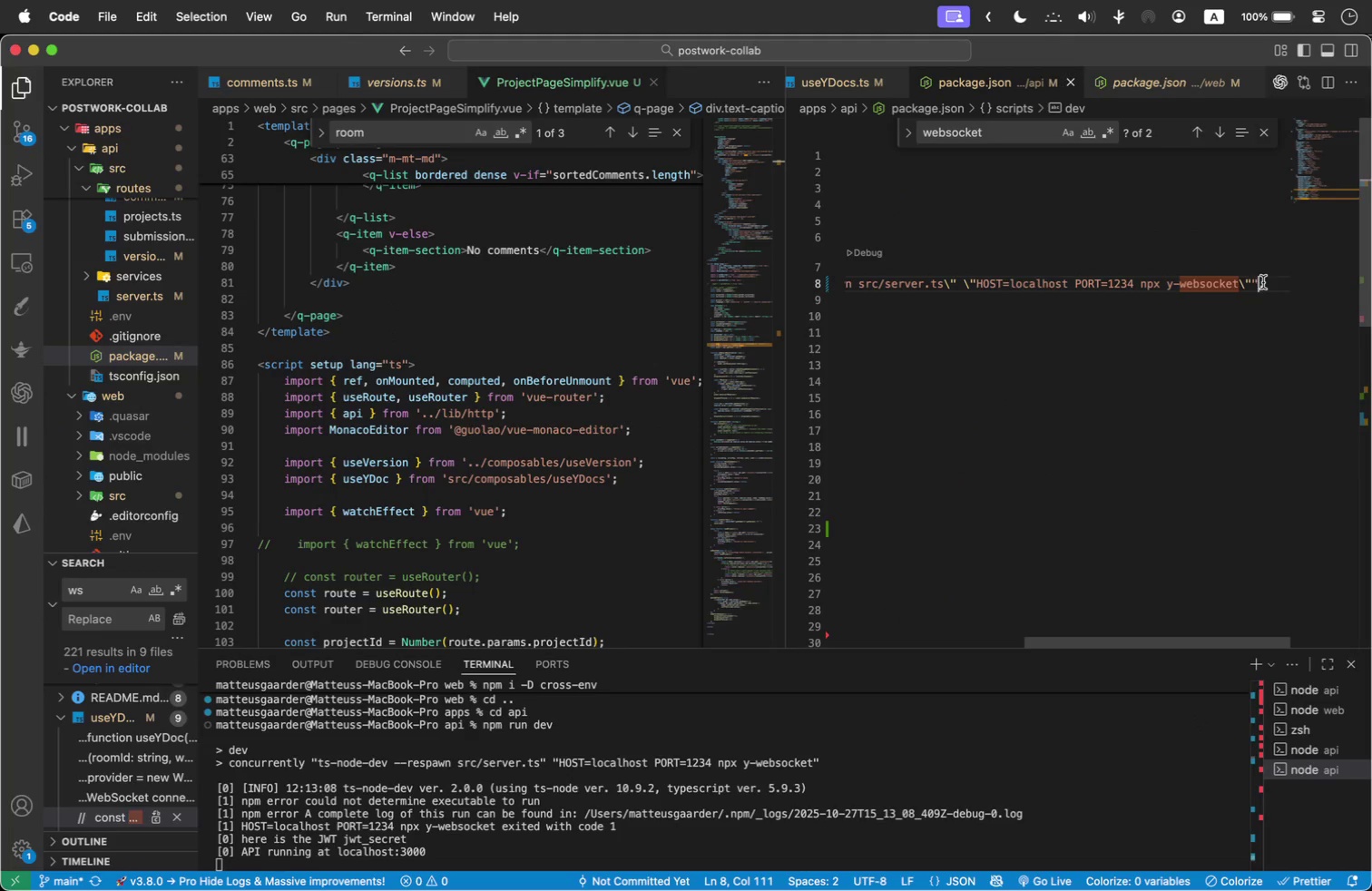 
left_click_drag(start_coordinate=[1264, 283], to_coordinate=[917, 282])
 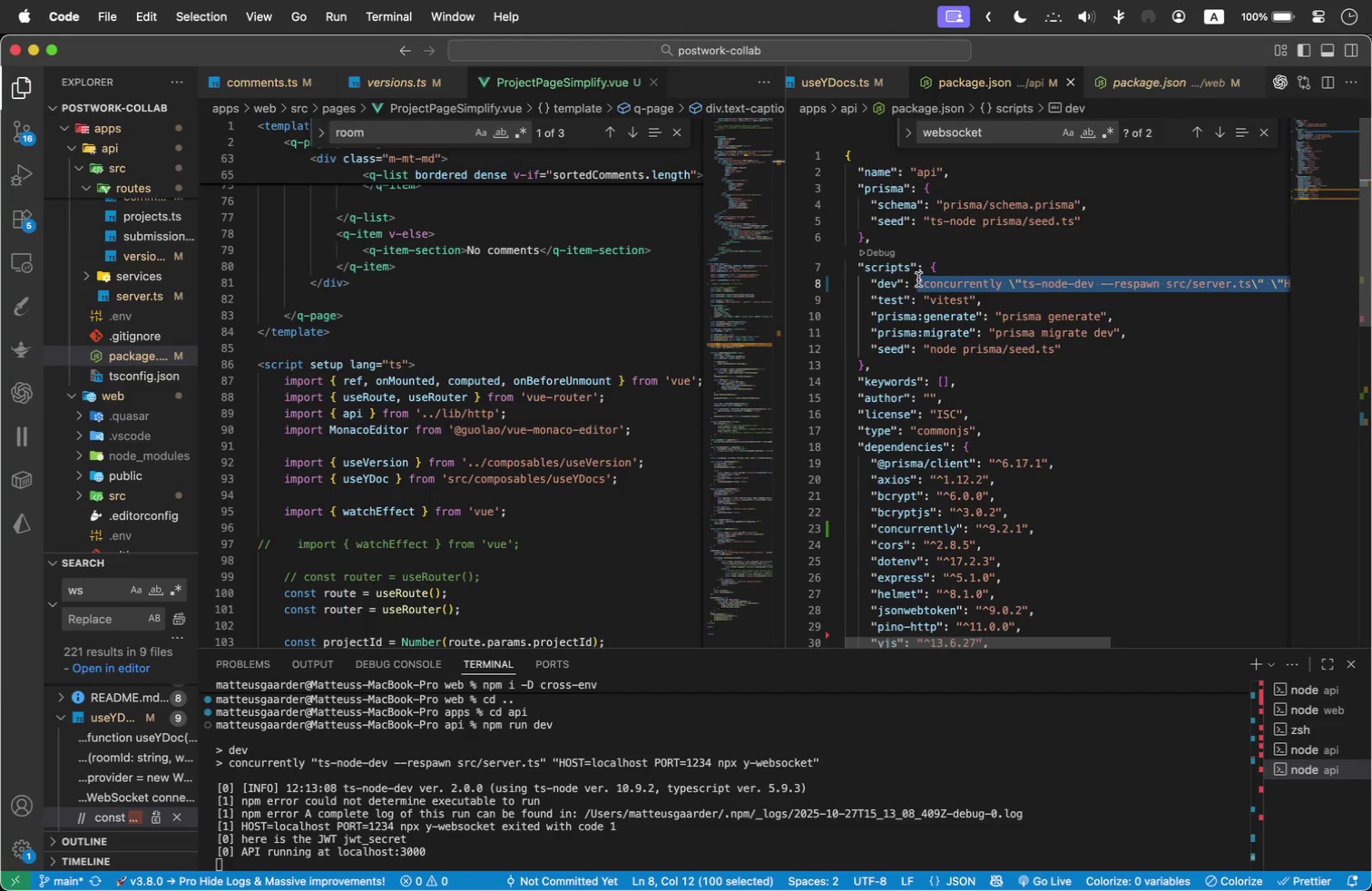 
key(Meta+V)
 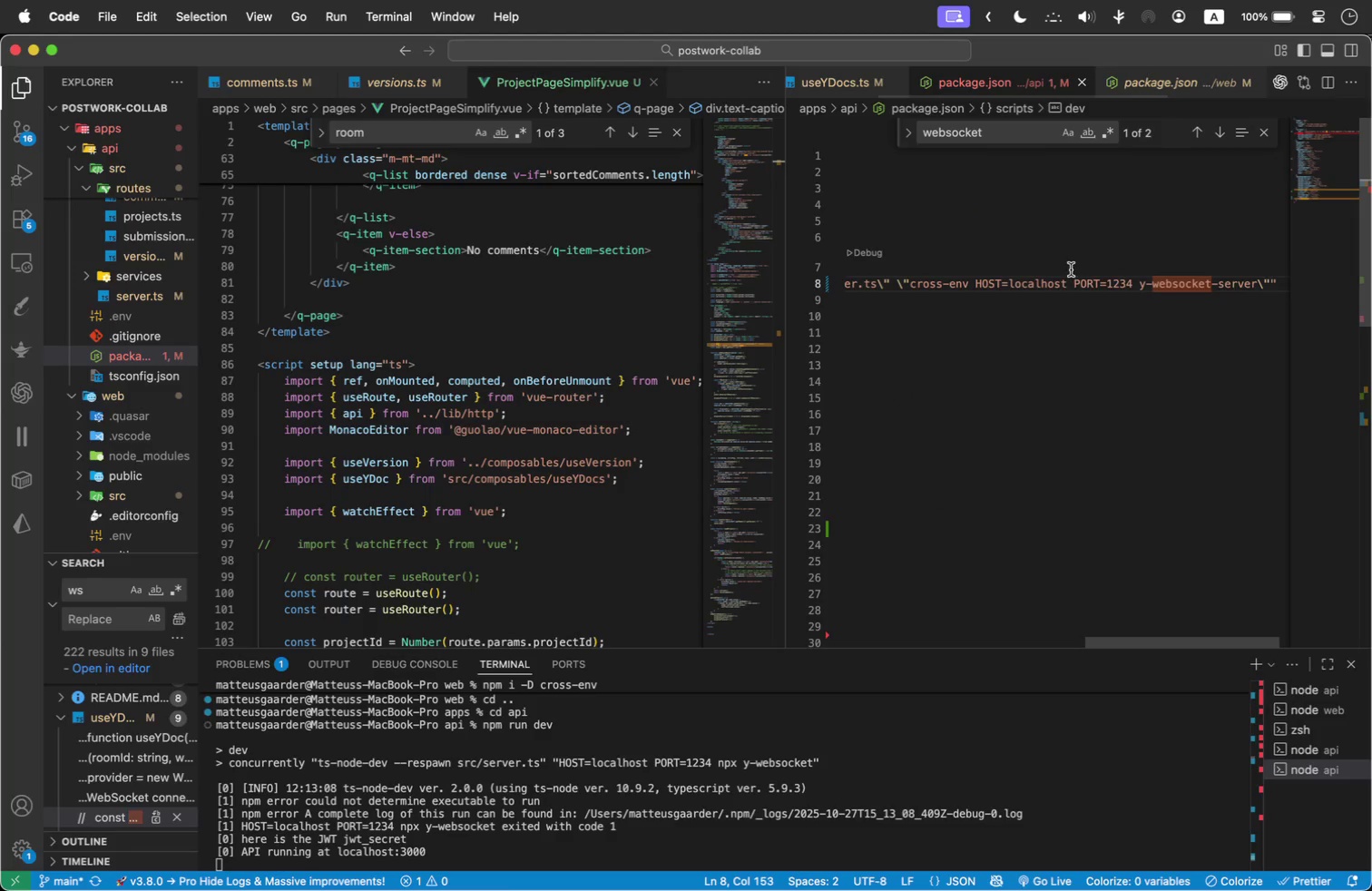 
left_click_drag(start_coordinate=[1060, 282], to_coordinate=[1270, 280])
 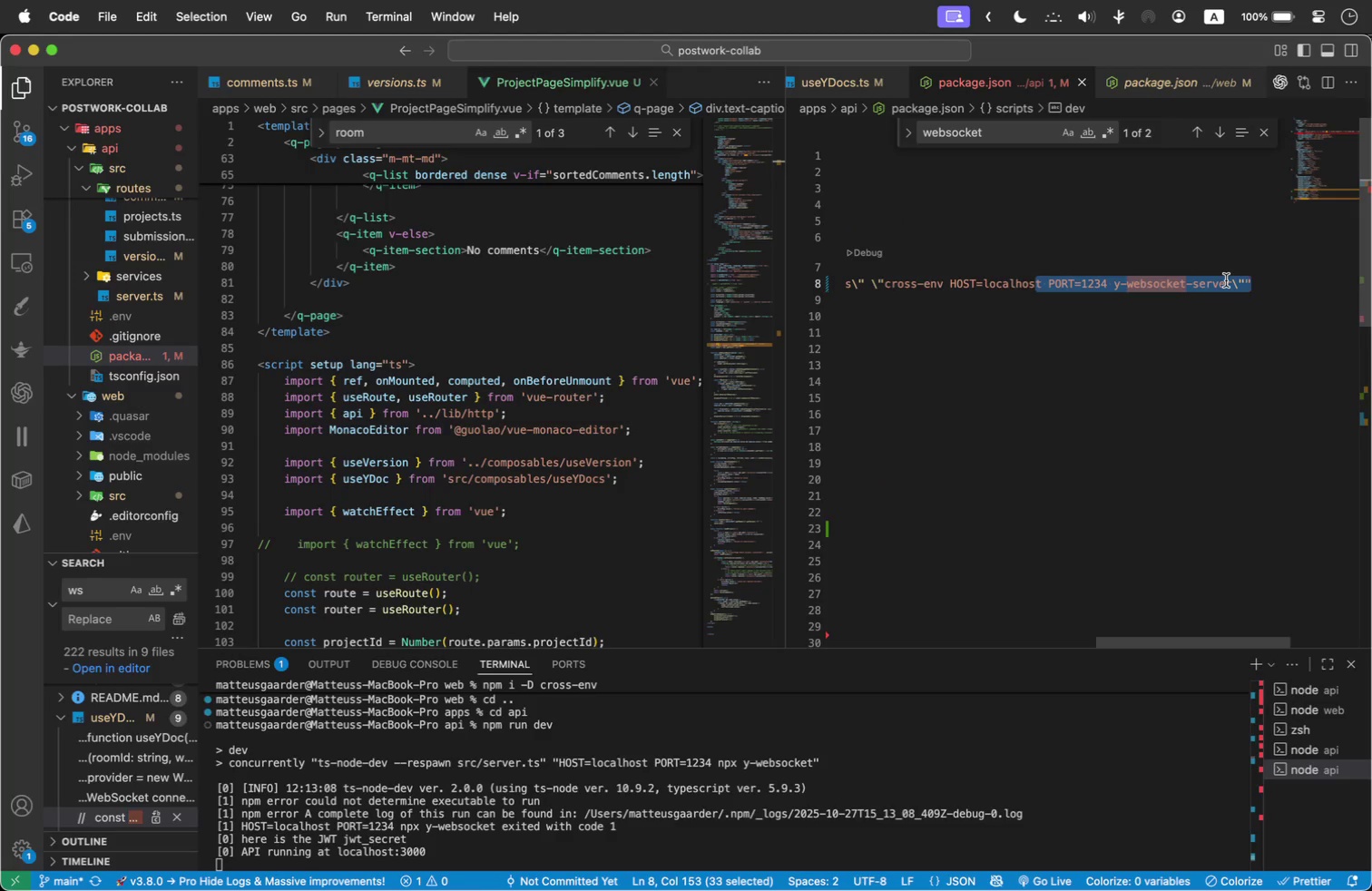 
left_click([1226, 280])
 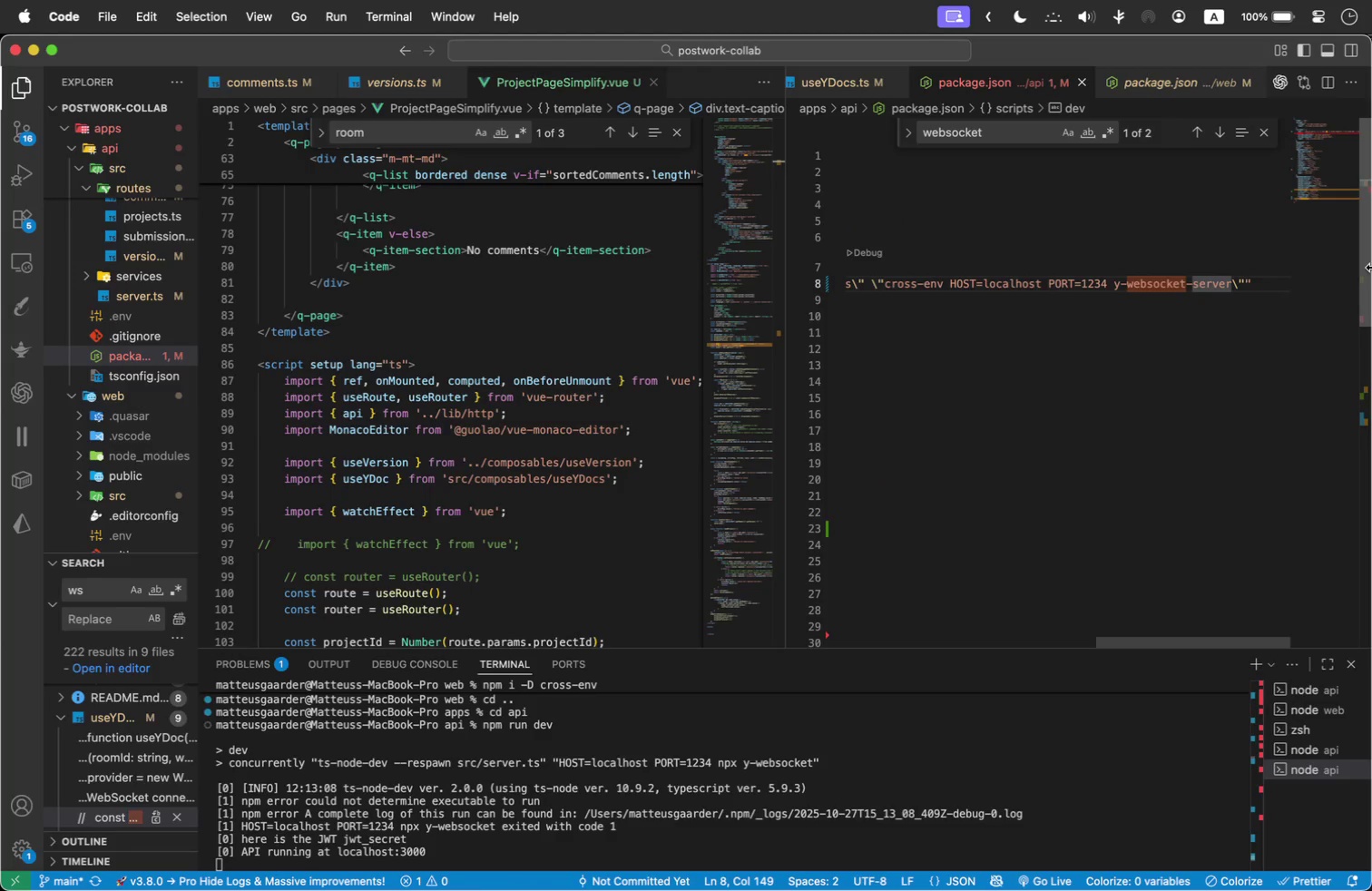 
key(ArrowRight)
 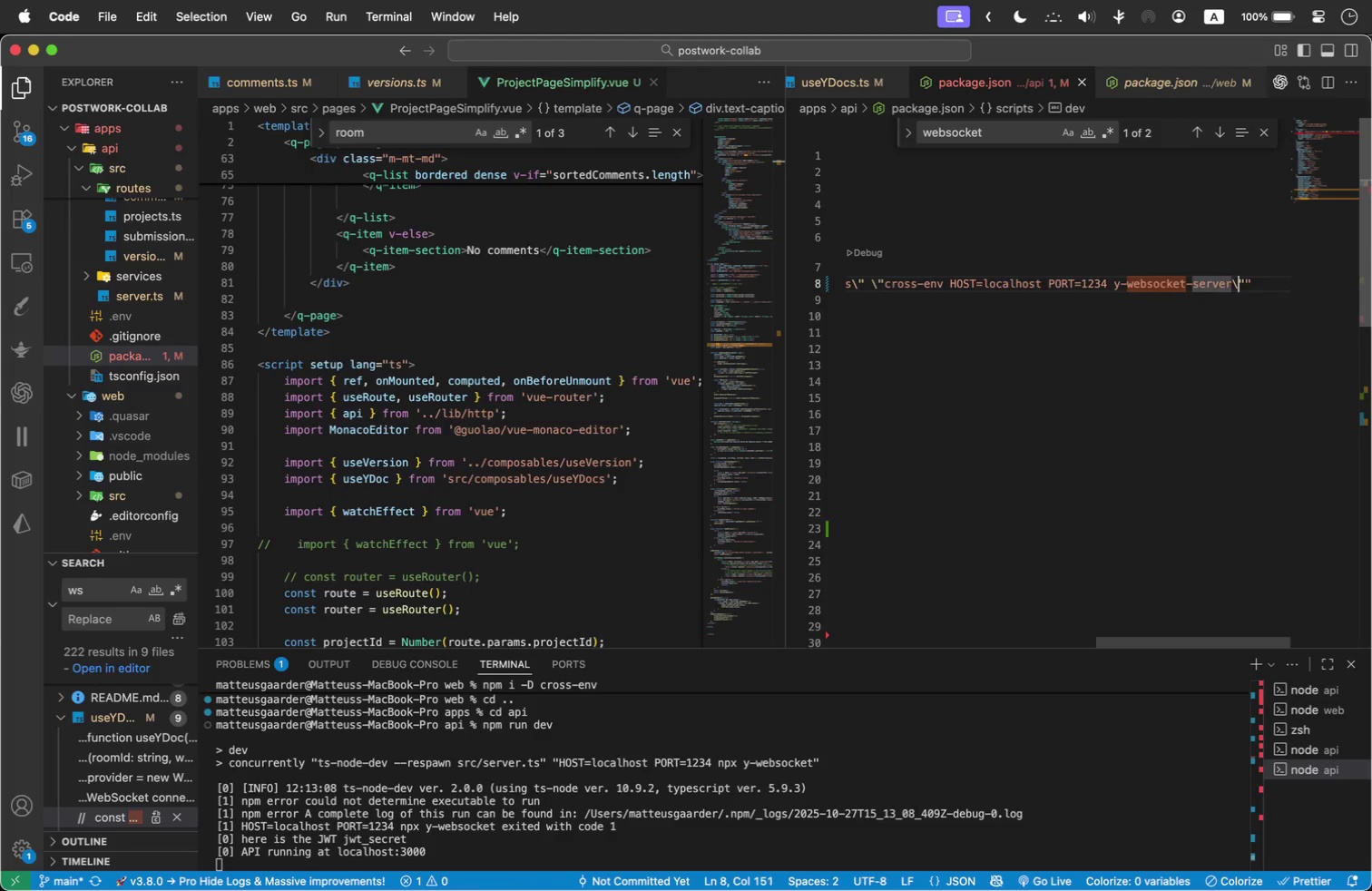 
key(ArrowRight)
 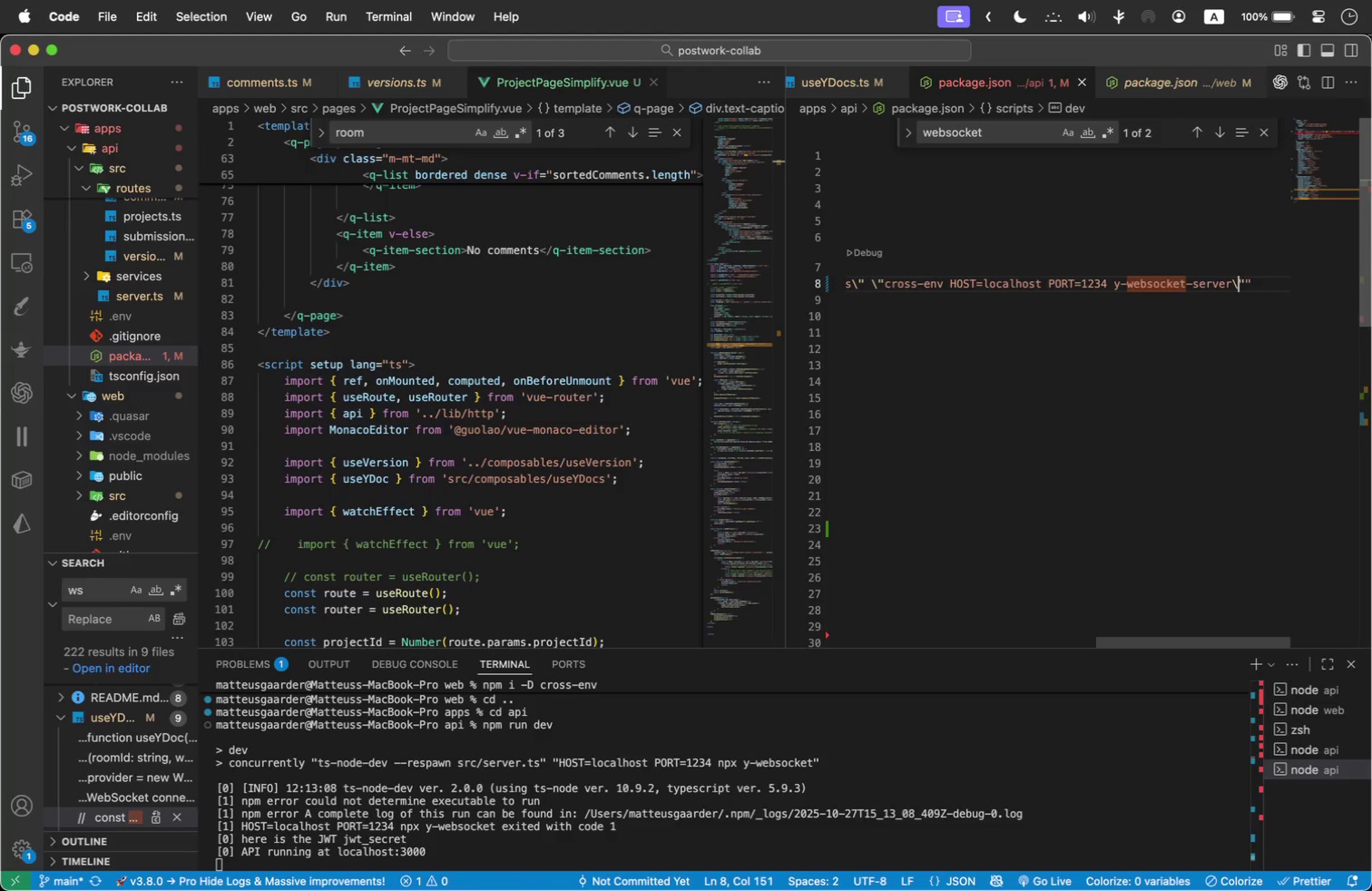 
key(ArrowRight)
 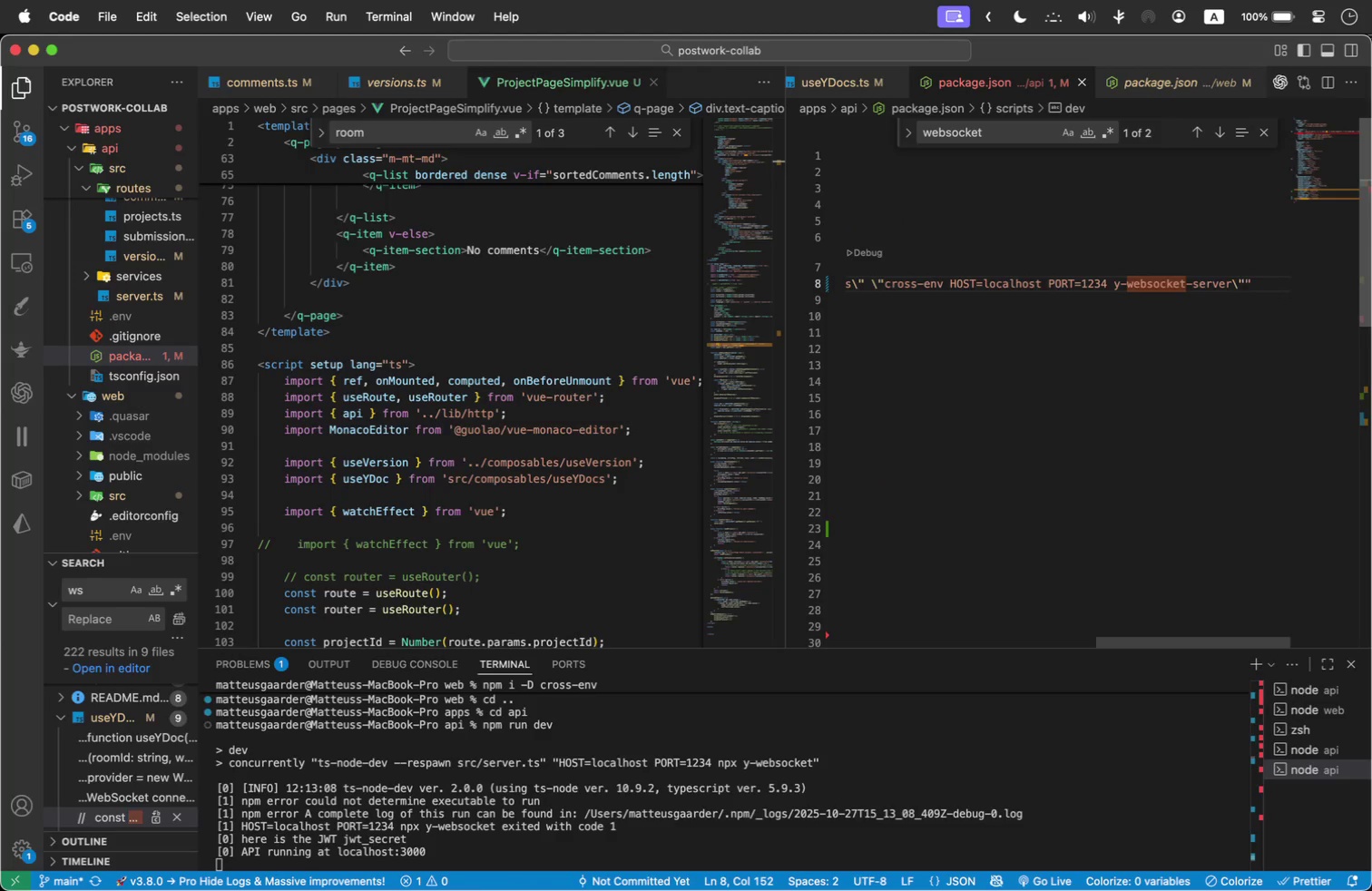 
key(ArrowRight)
 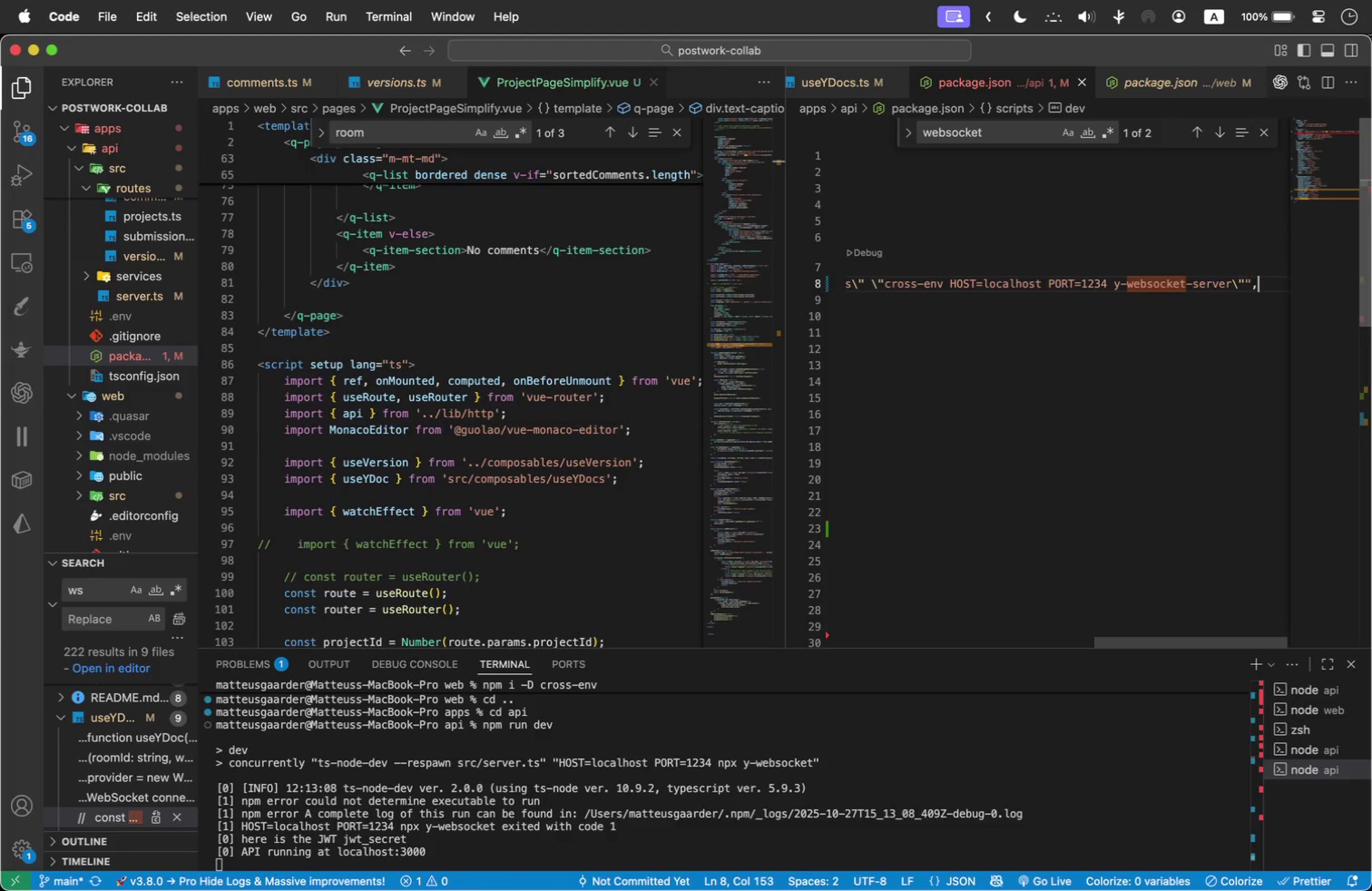 
key(Comma)
 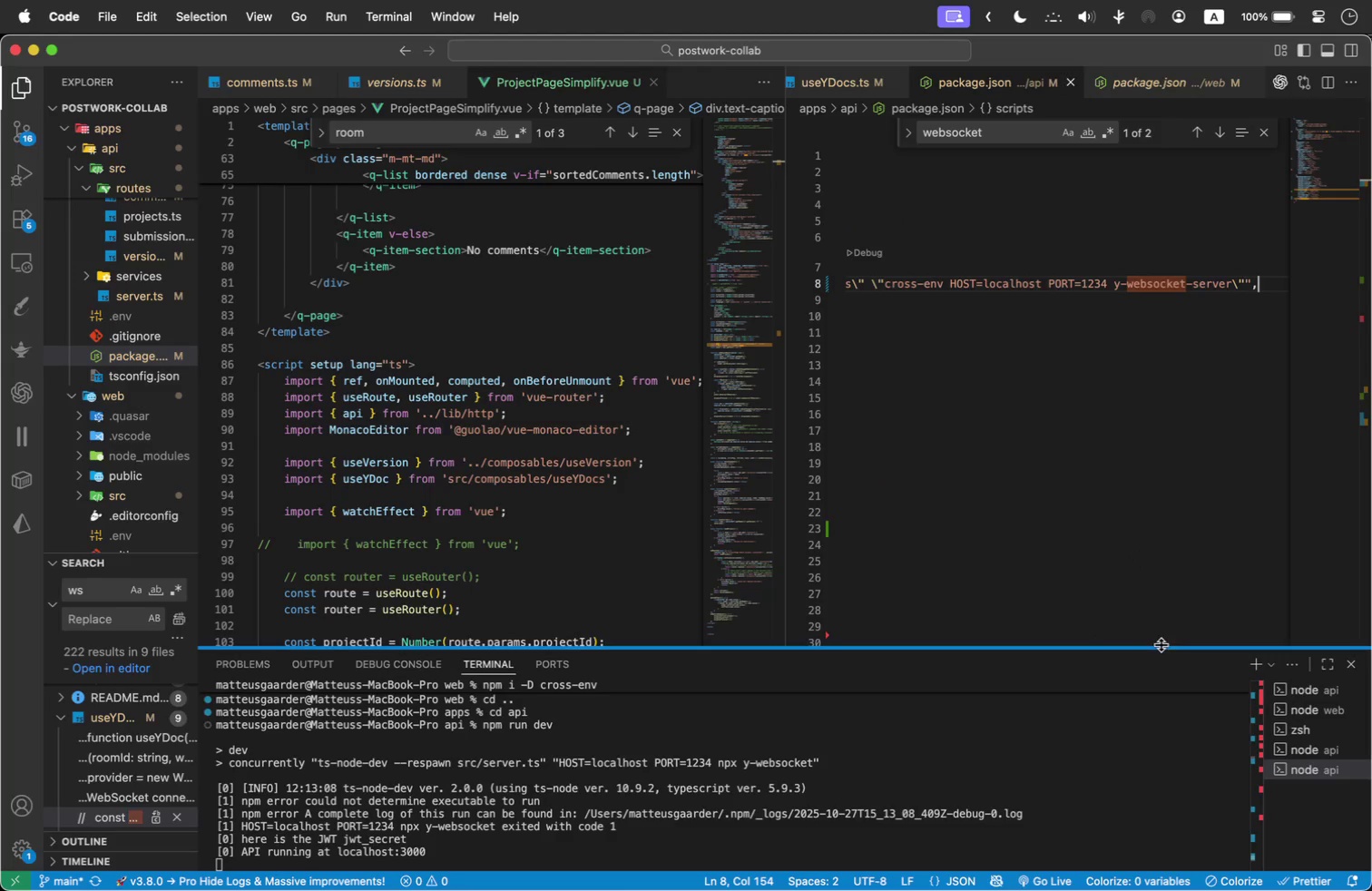 
left_click([507, 843])
 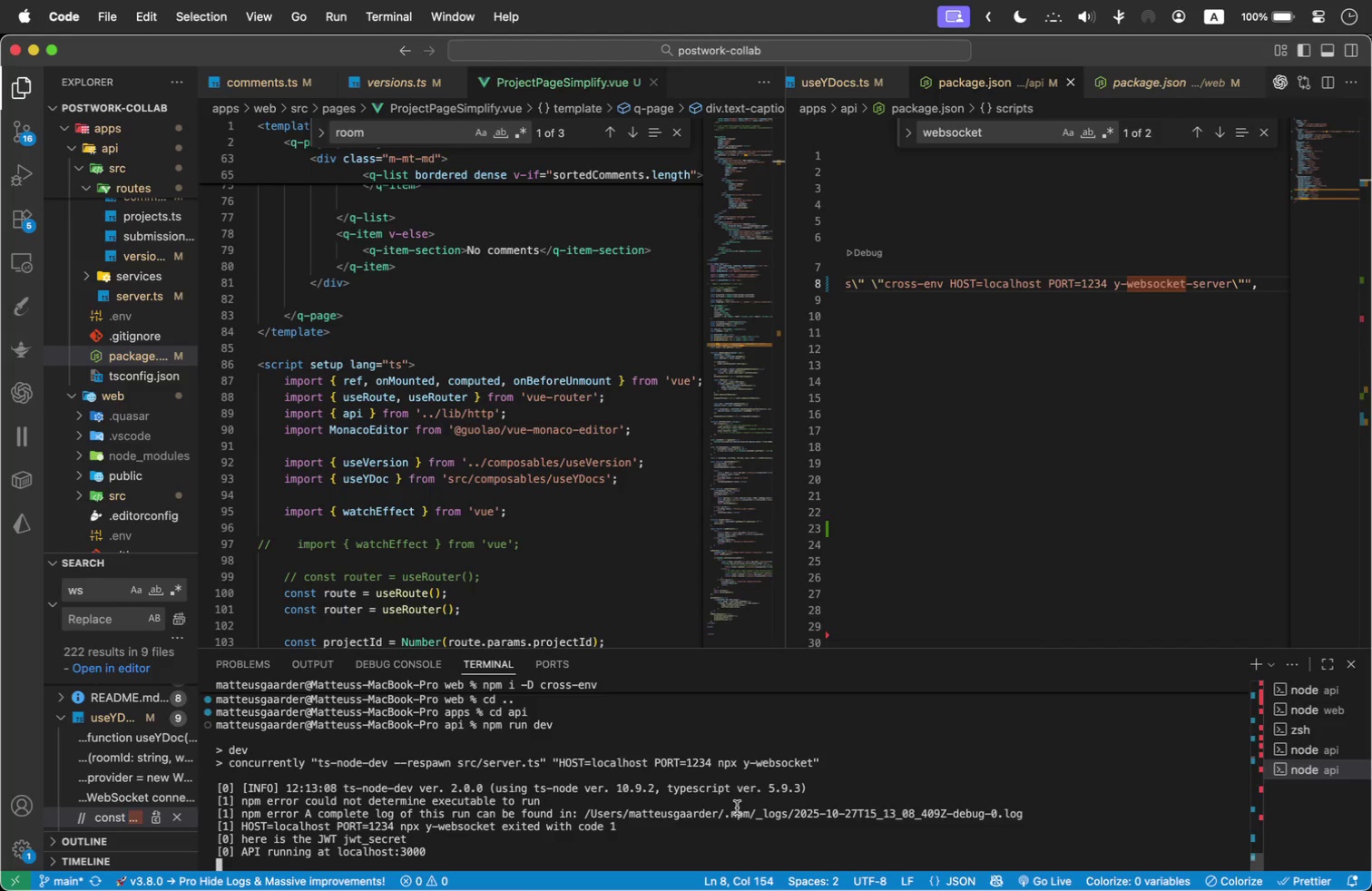 
hold_key(key=ControlLeft, duration=2.13)
 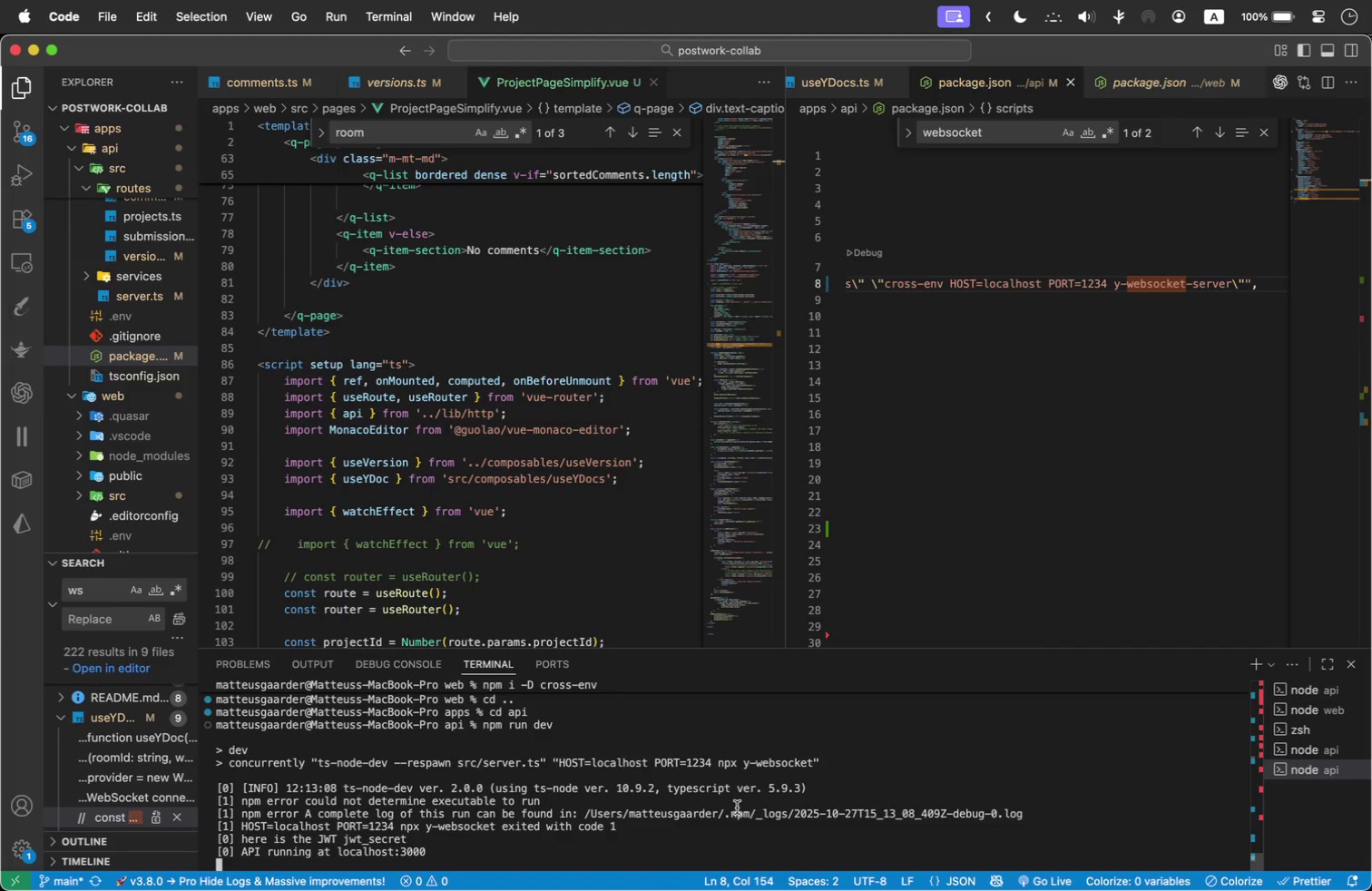 
key(Control+C)
 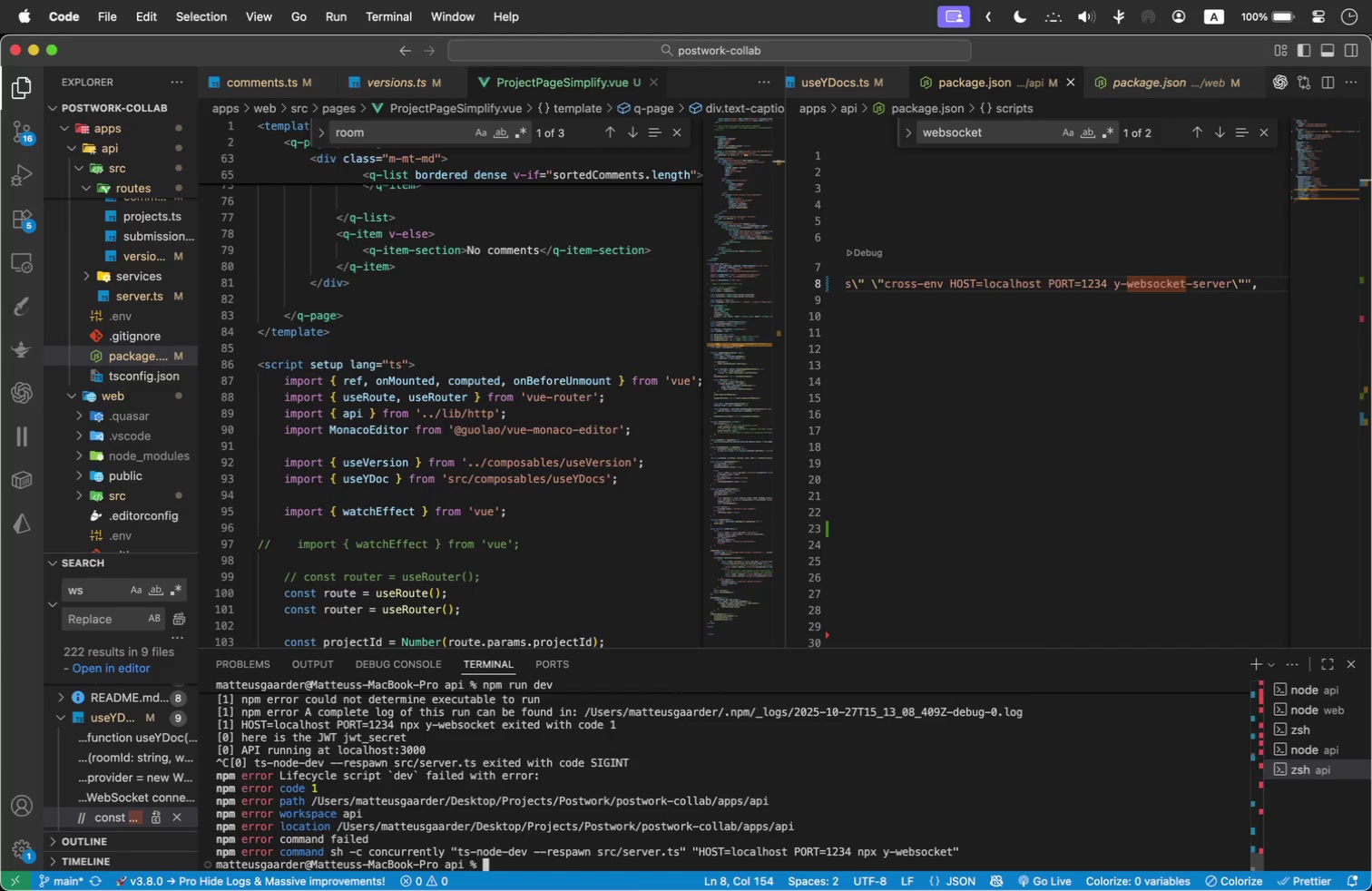 
type(npm run dev)
 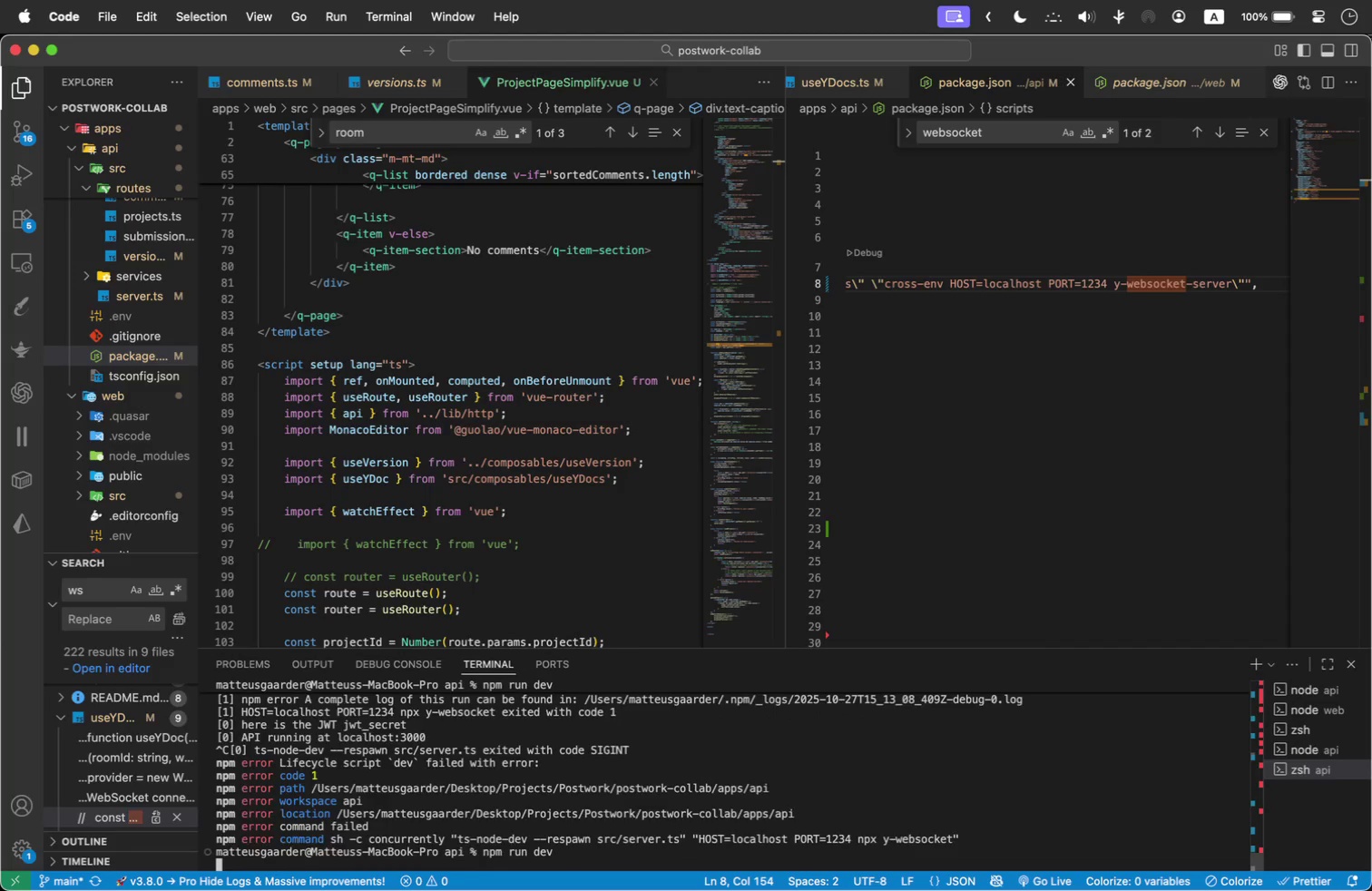 
key(Enter)
 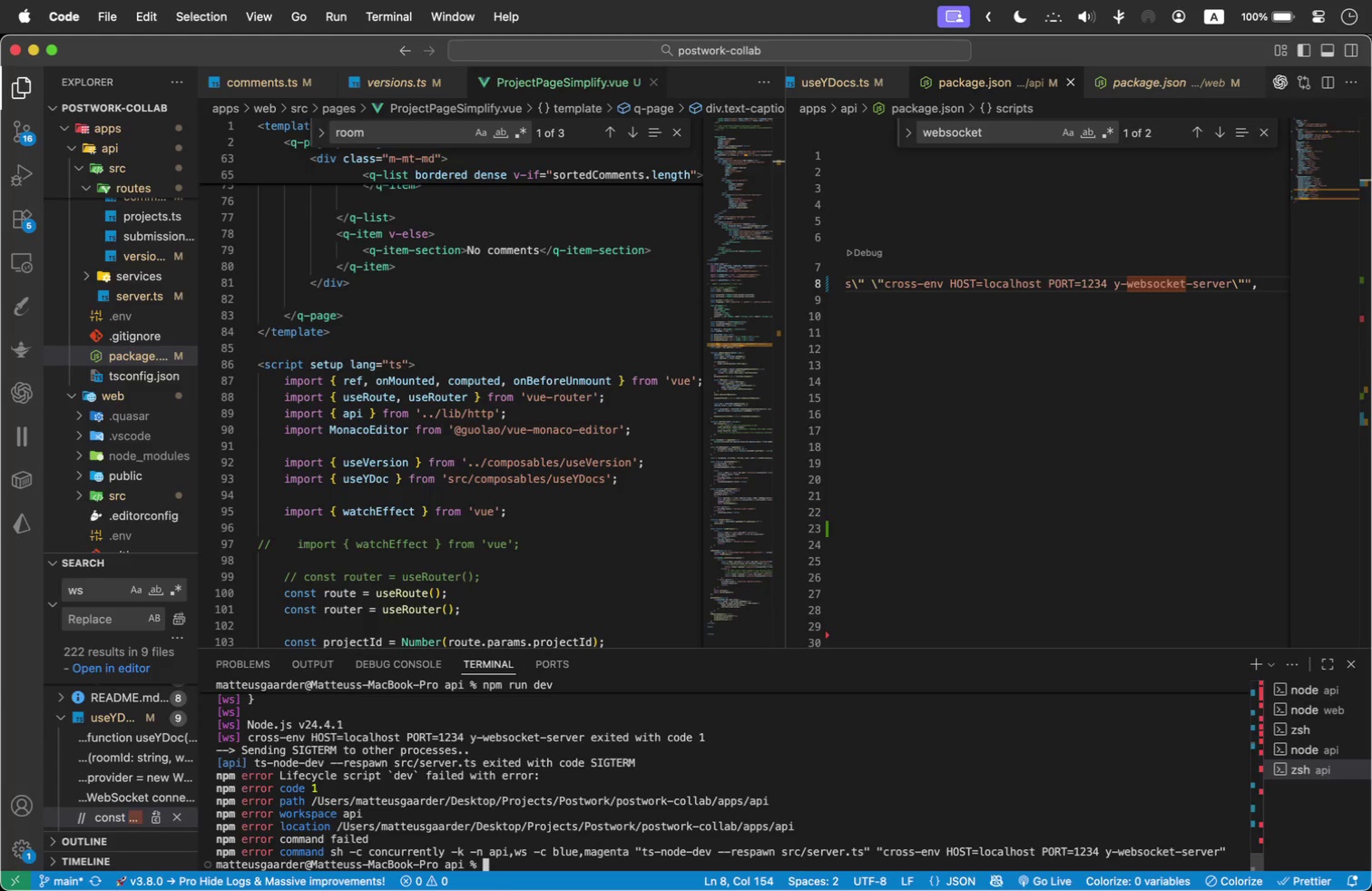 
wait(8.54)
 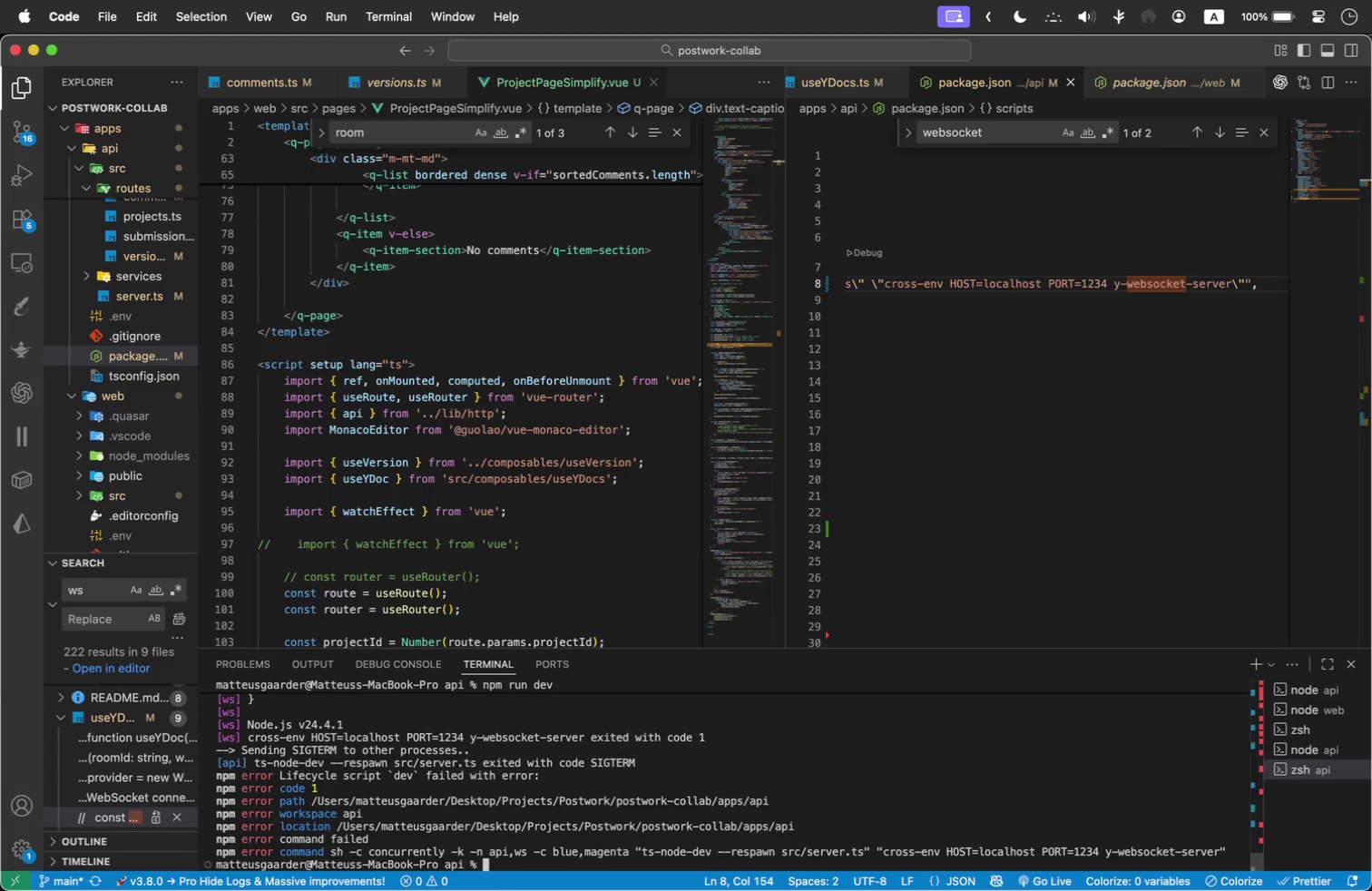 
left_click_drag(start_coordinate=[518, 868], to_coordinate=[213, 726])
 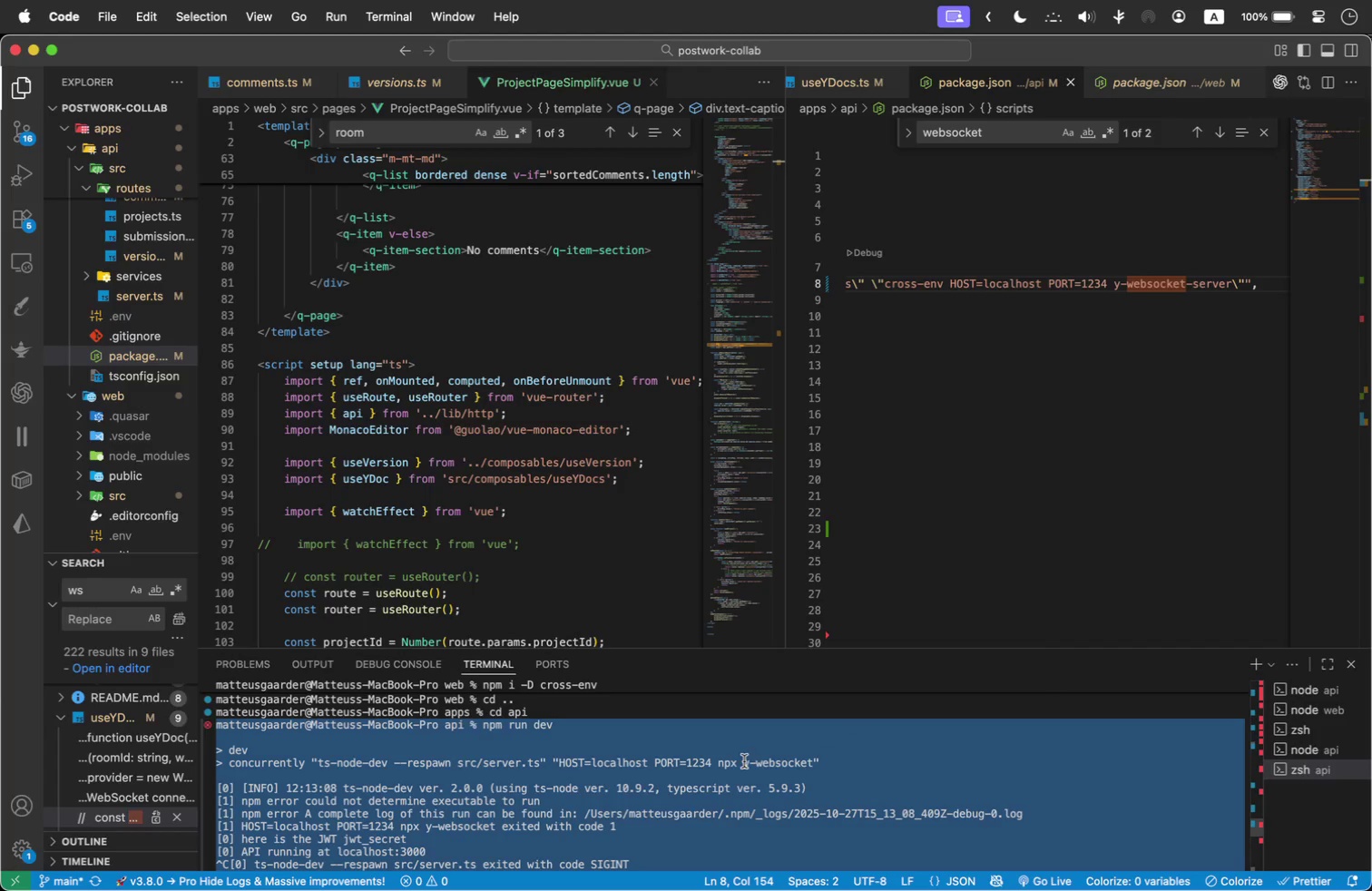 
scroll: coordinate [254, 738], scroll_direction: up, amount: 4.0
 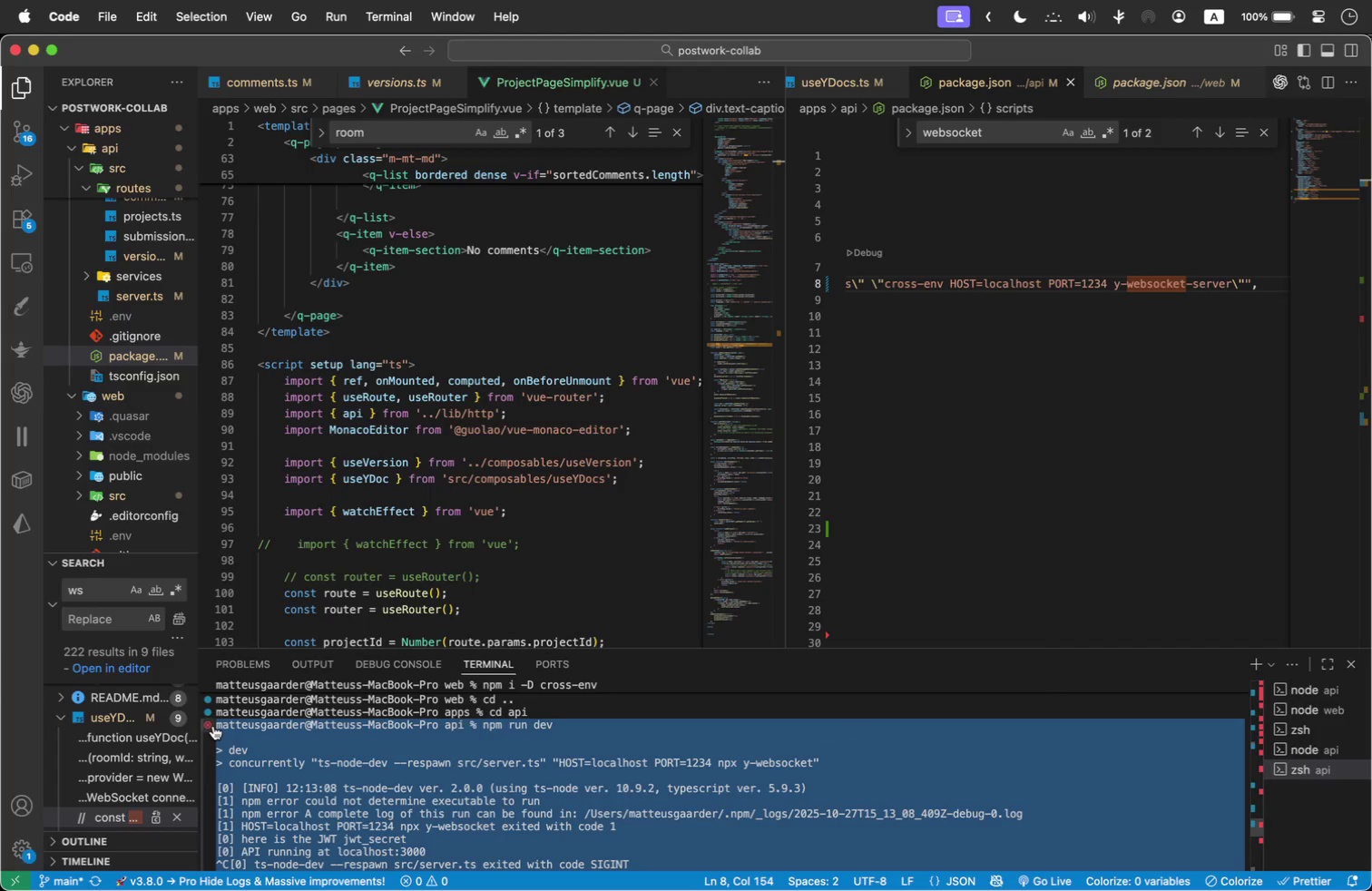 
key(Meta+C)
 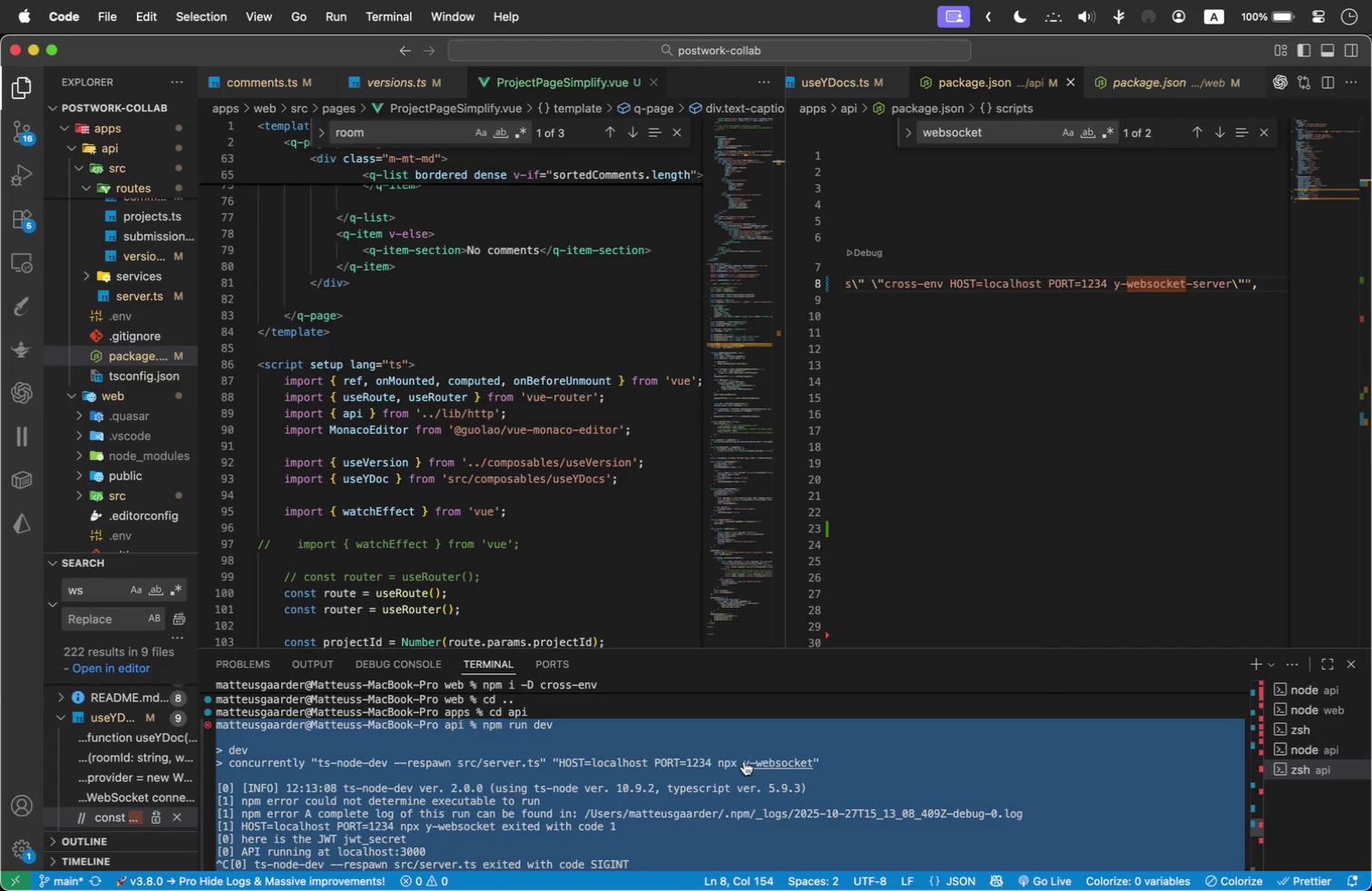 
key(Meta+Tab)
 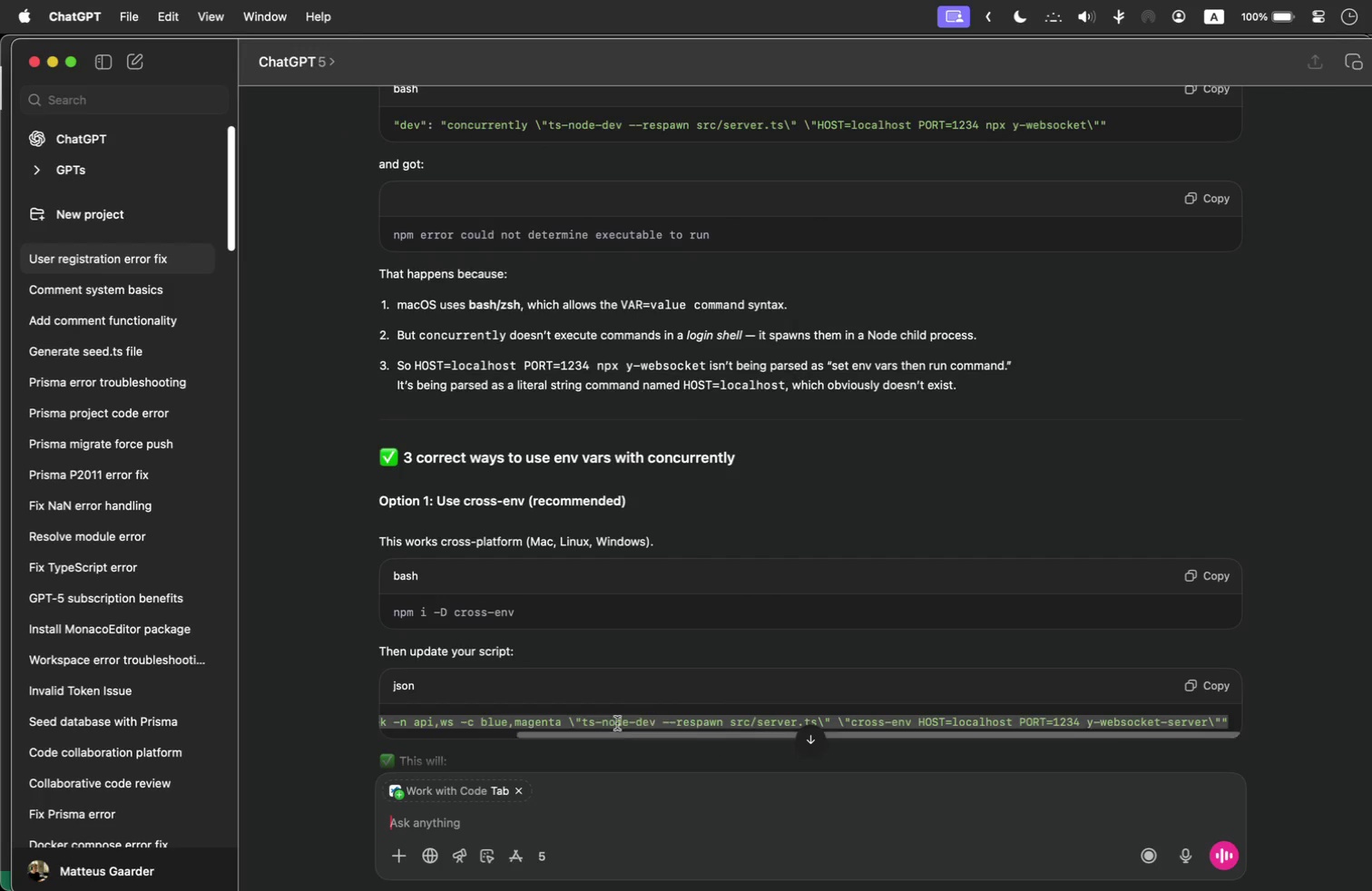 
scroll: coordinate [614, 675], scroll_direction: down, amount: 77.0
 